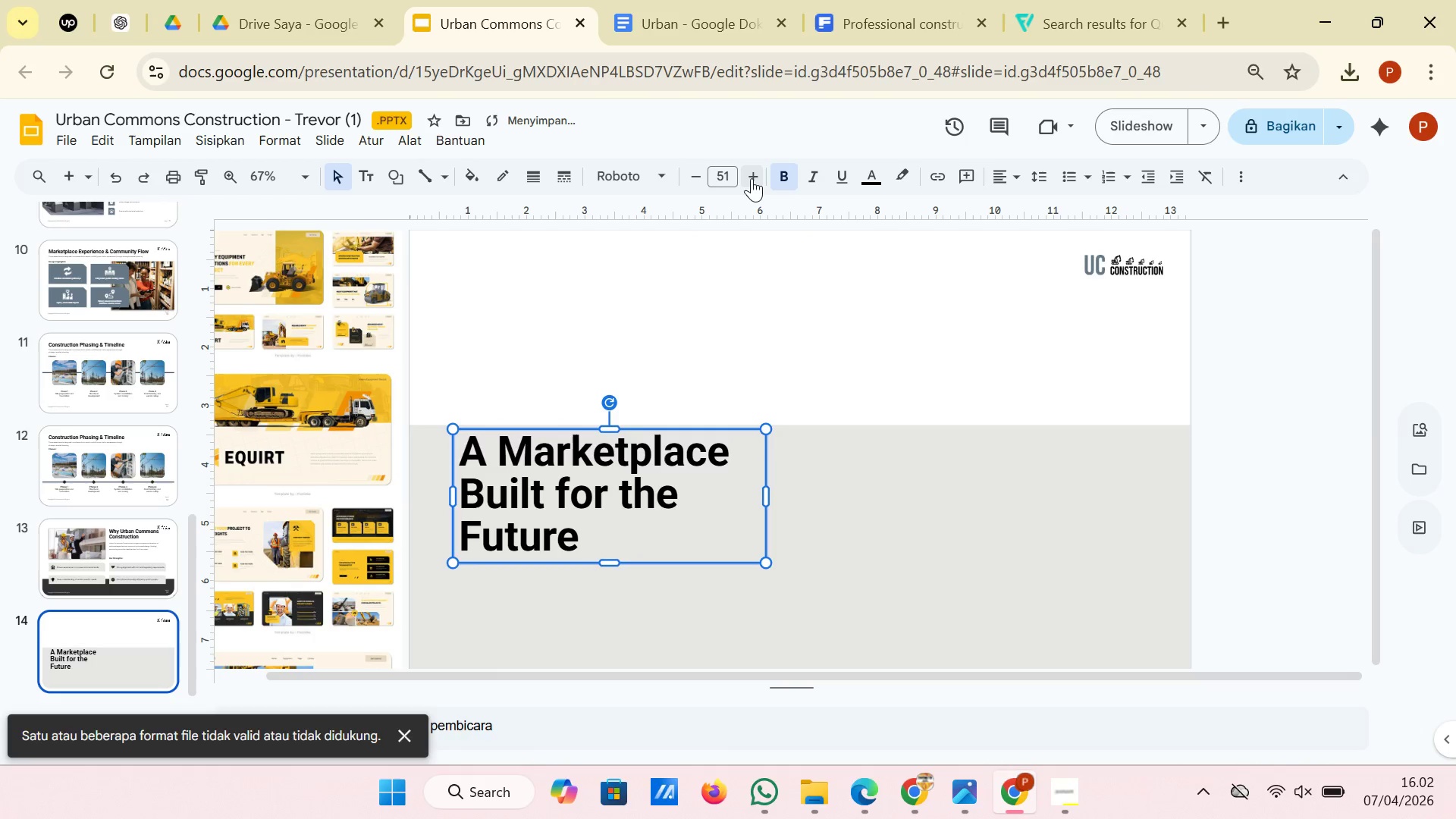 
left_click([752, 178])
 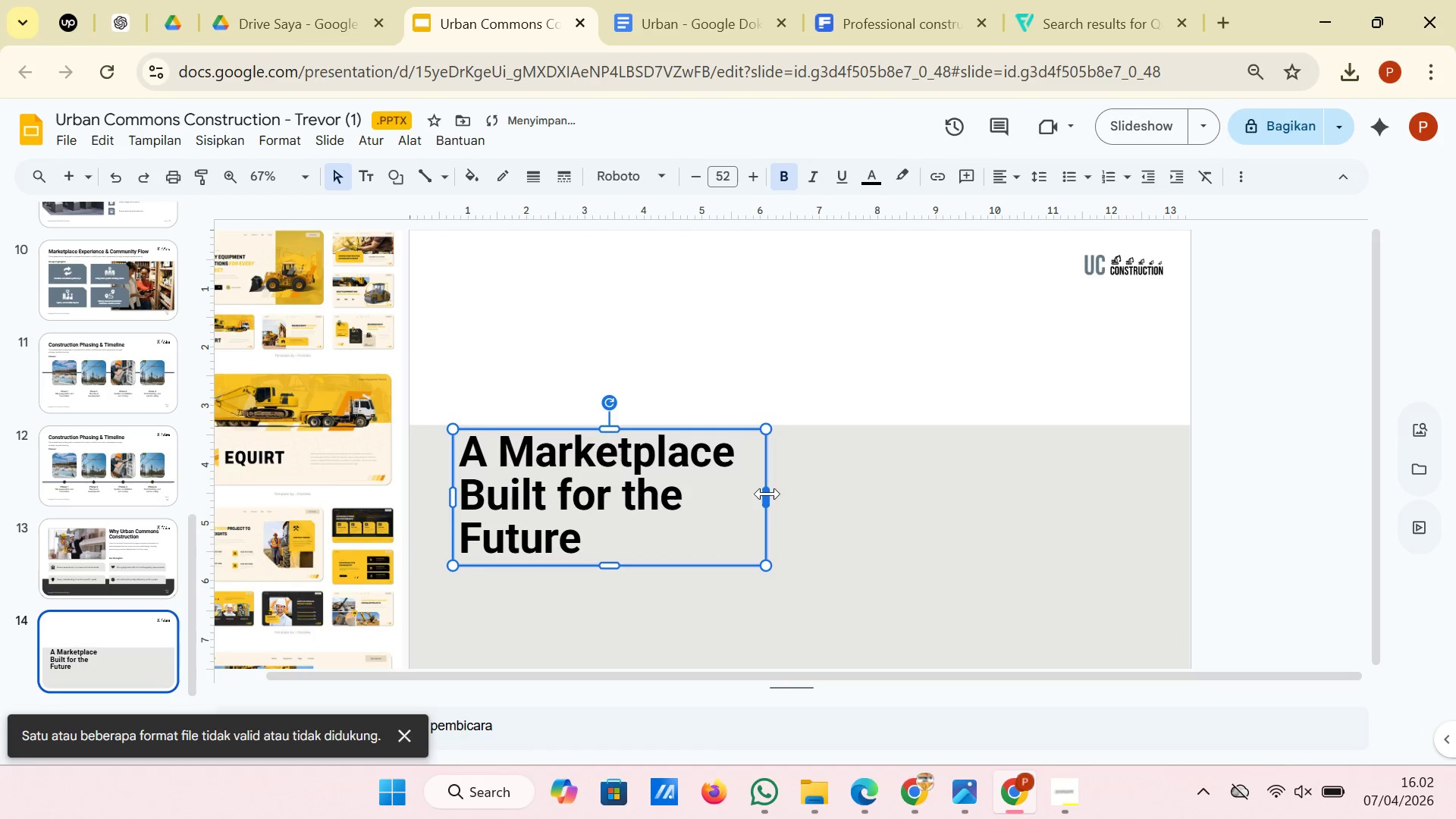 
left_click_drag(start_coordinate=[767, 493], to_coordinate=[813, 493])
 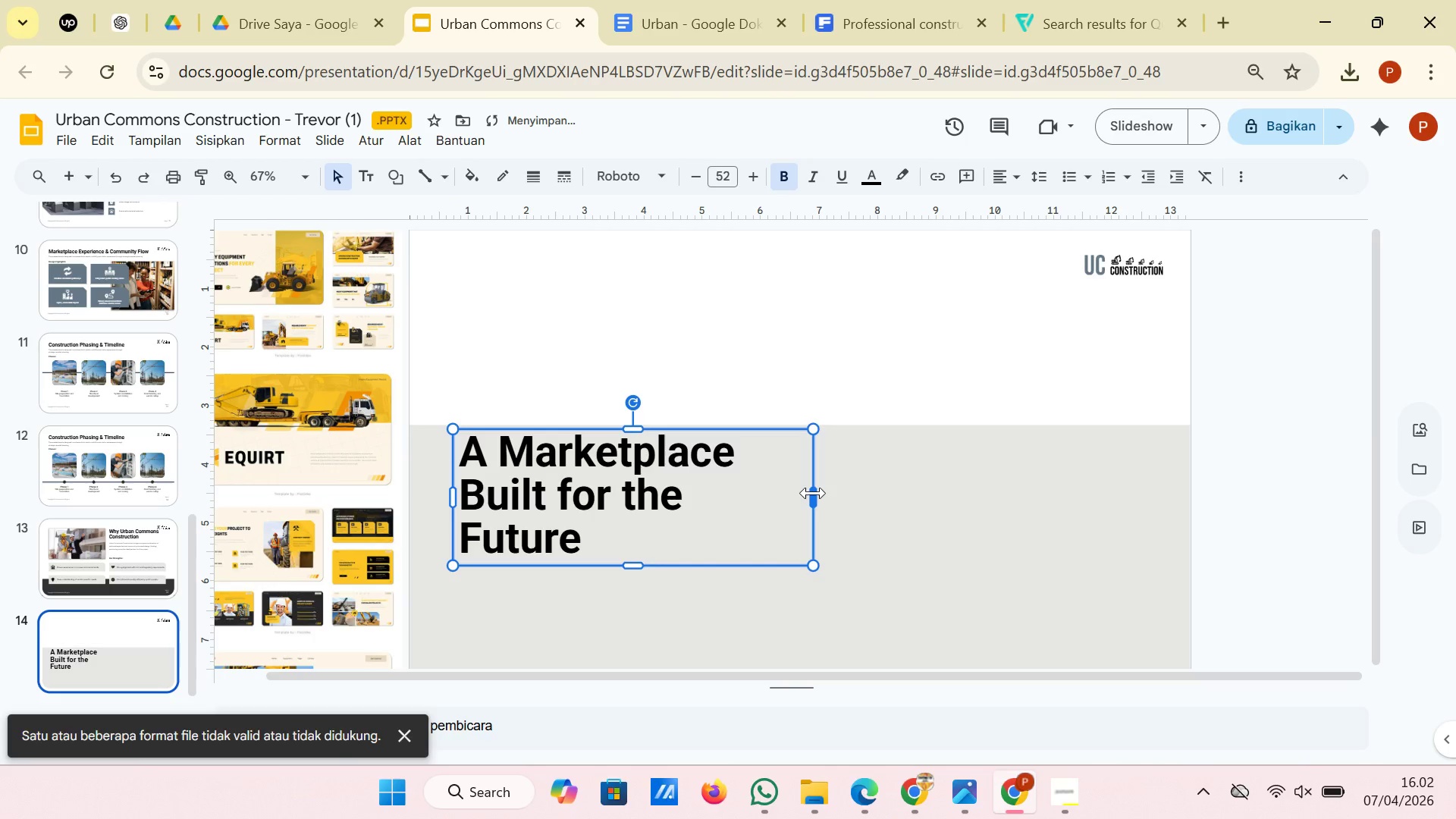 
left_click_drag(start_coordinate=[813, 493], to_coordinate=[843, 493])
 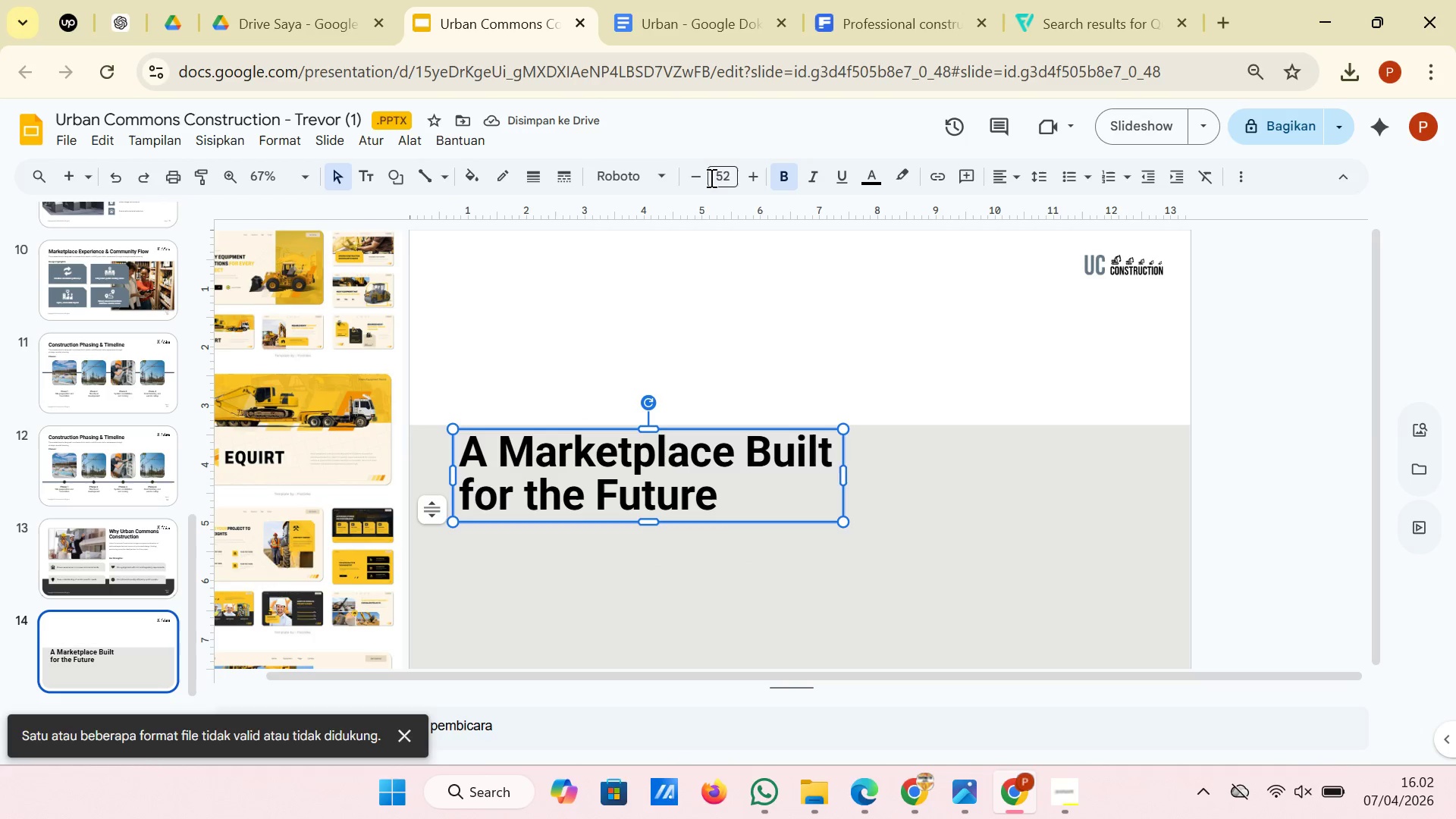 
double_click([700, 177])
 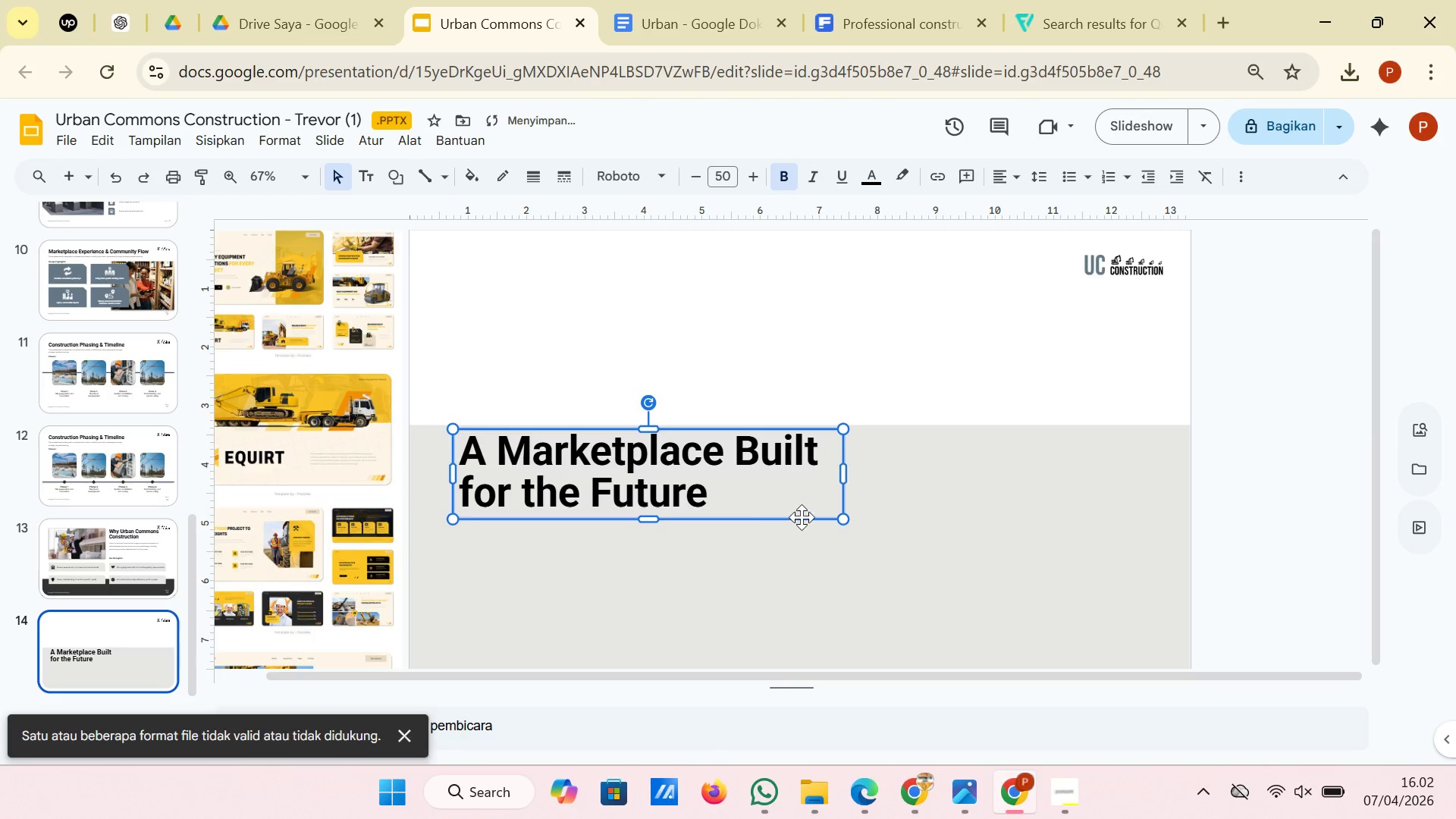 
left_click_drag(start_coordinate=[802, 517], to_coordinate=[803, 588])
 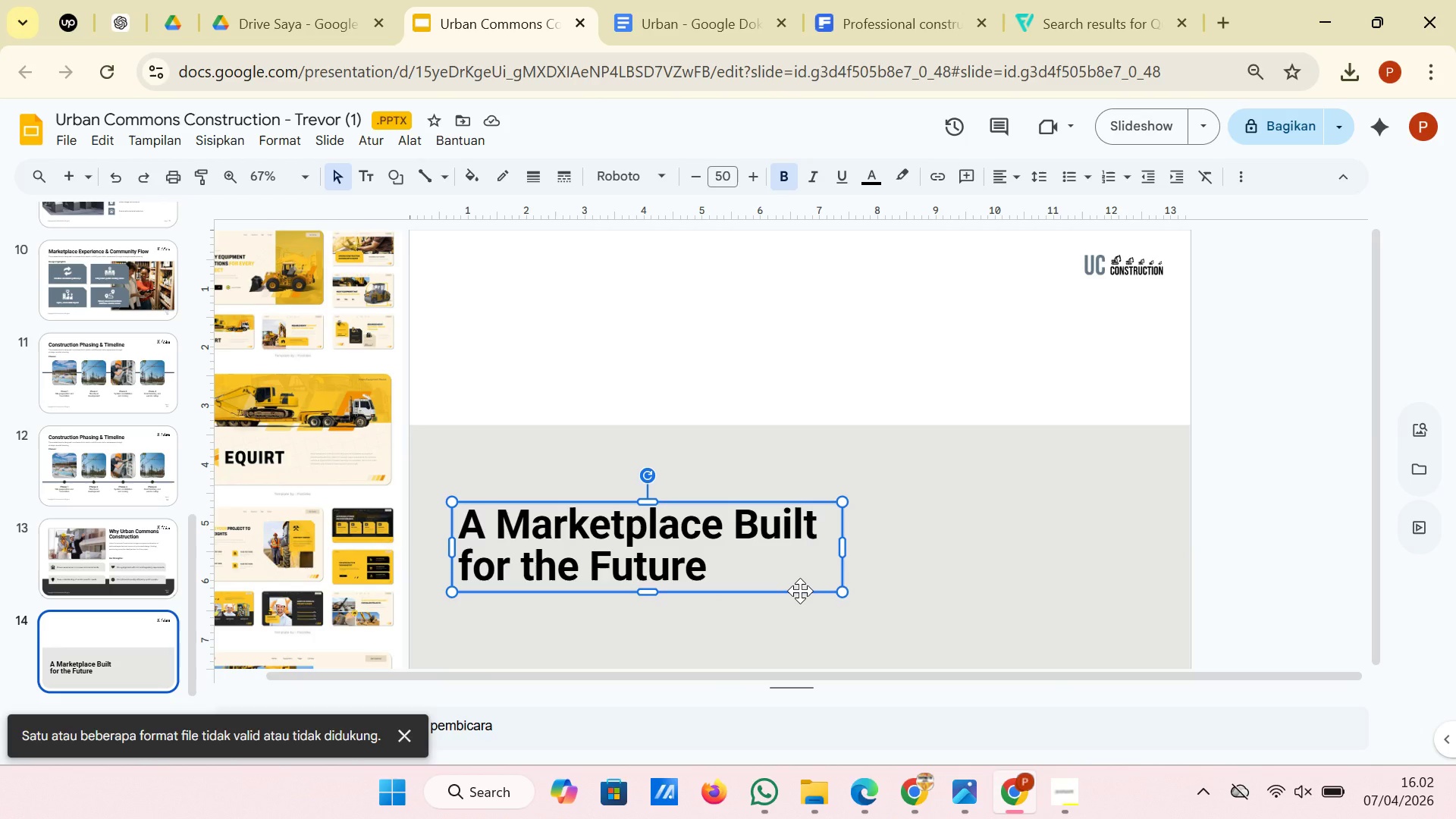 
wait(15.91)
 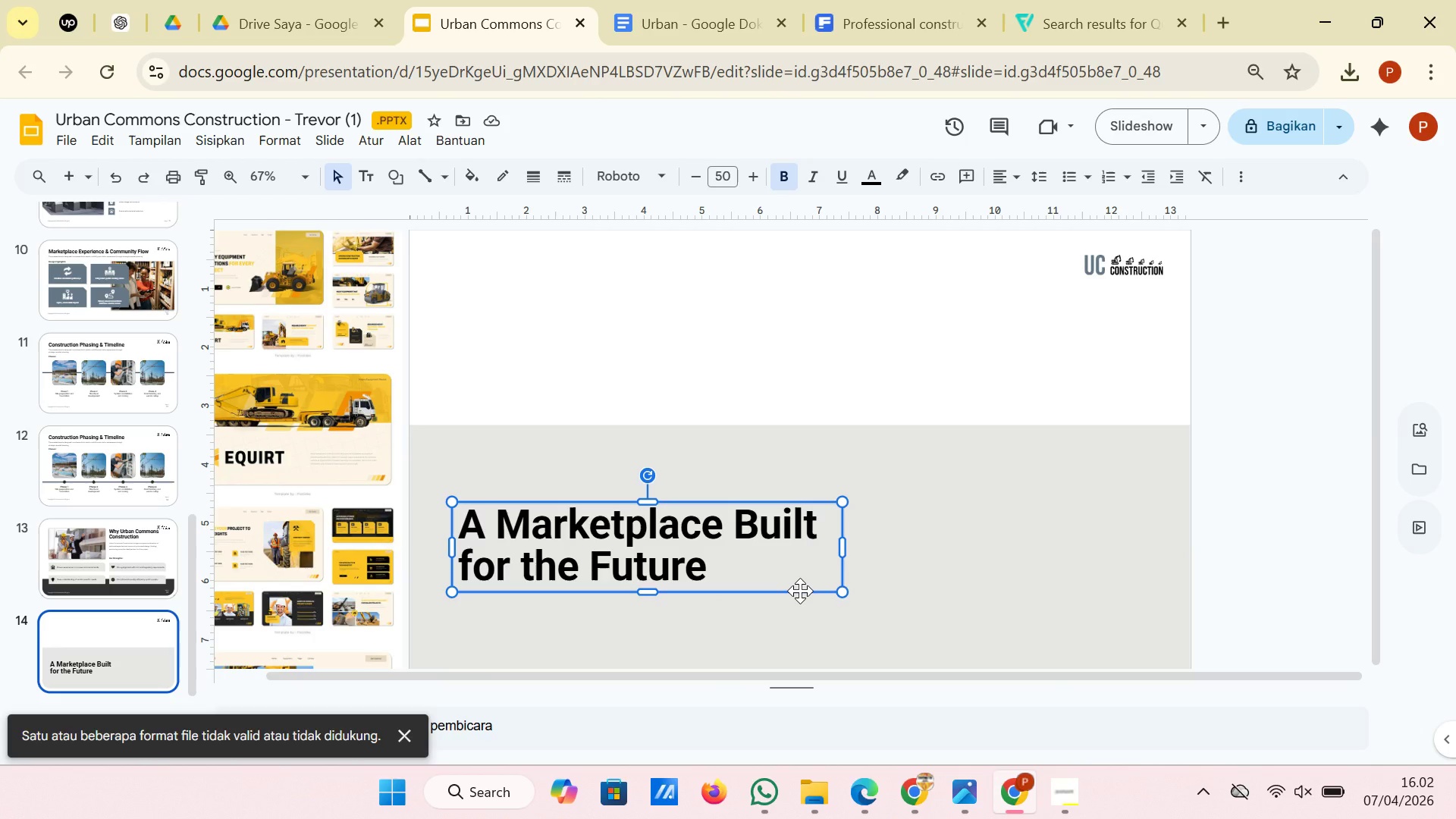 
left_click([748, 371])
 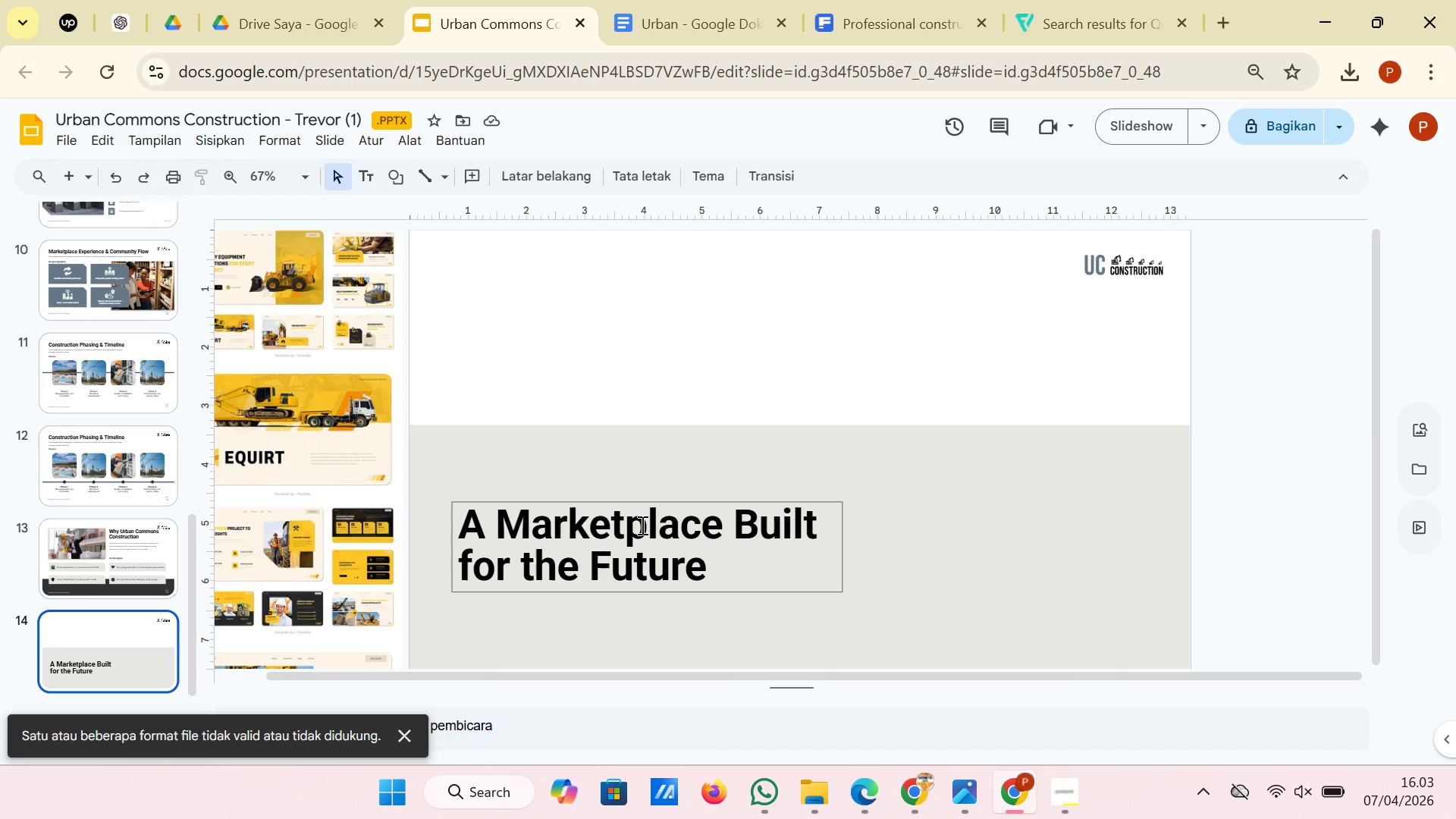 
wait(11.77)
 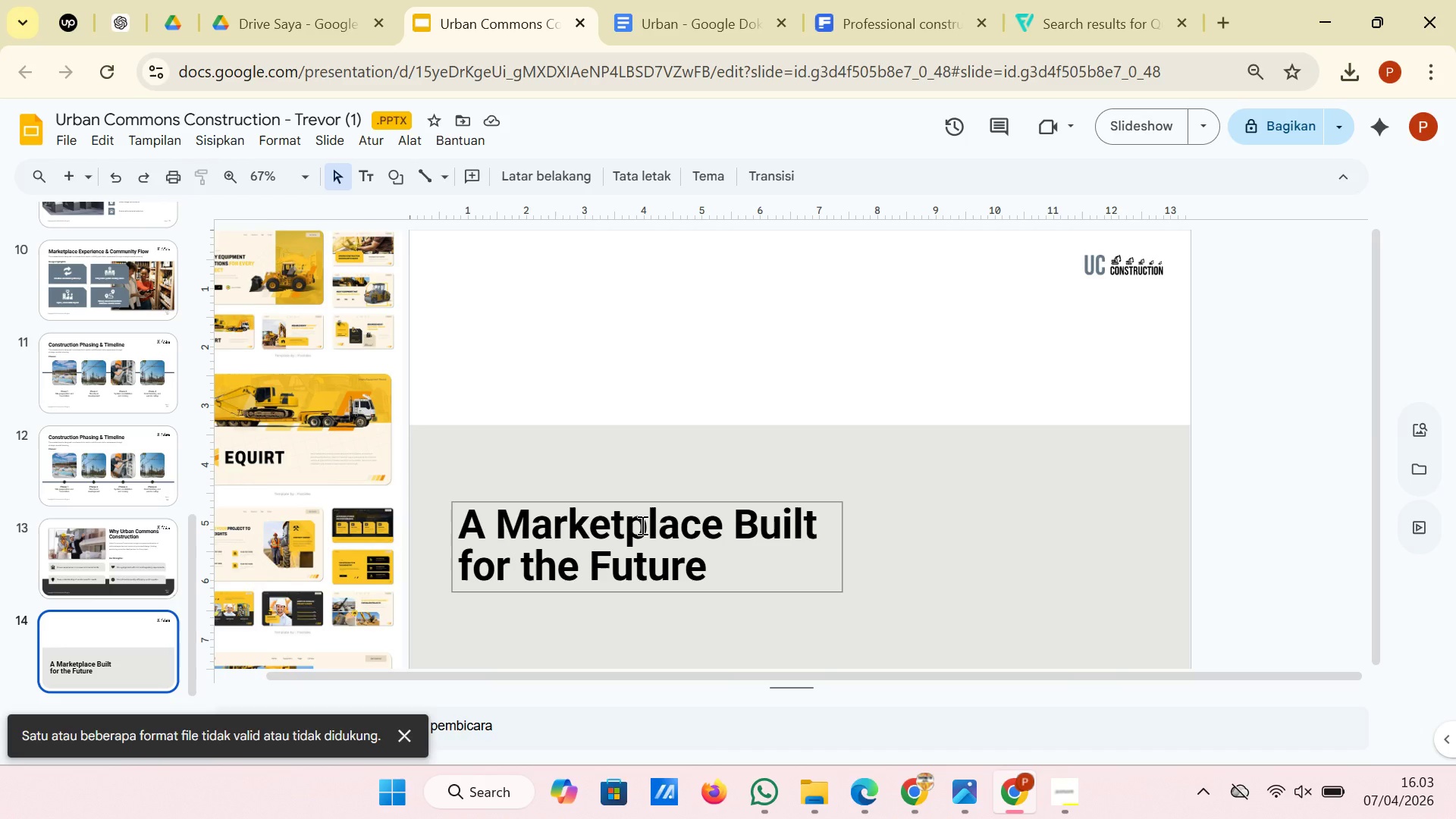 
left_click([683, 457])
 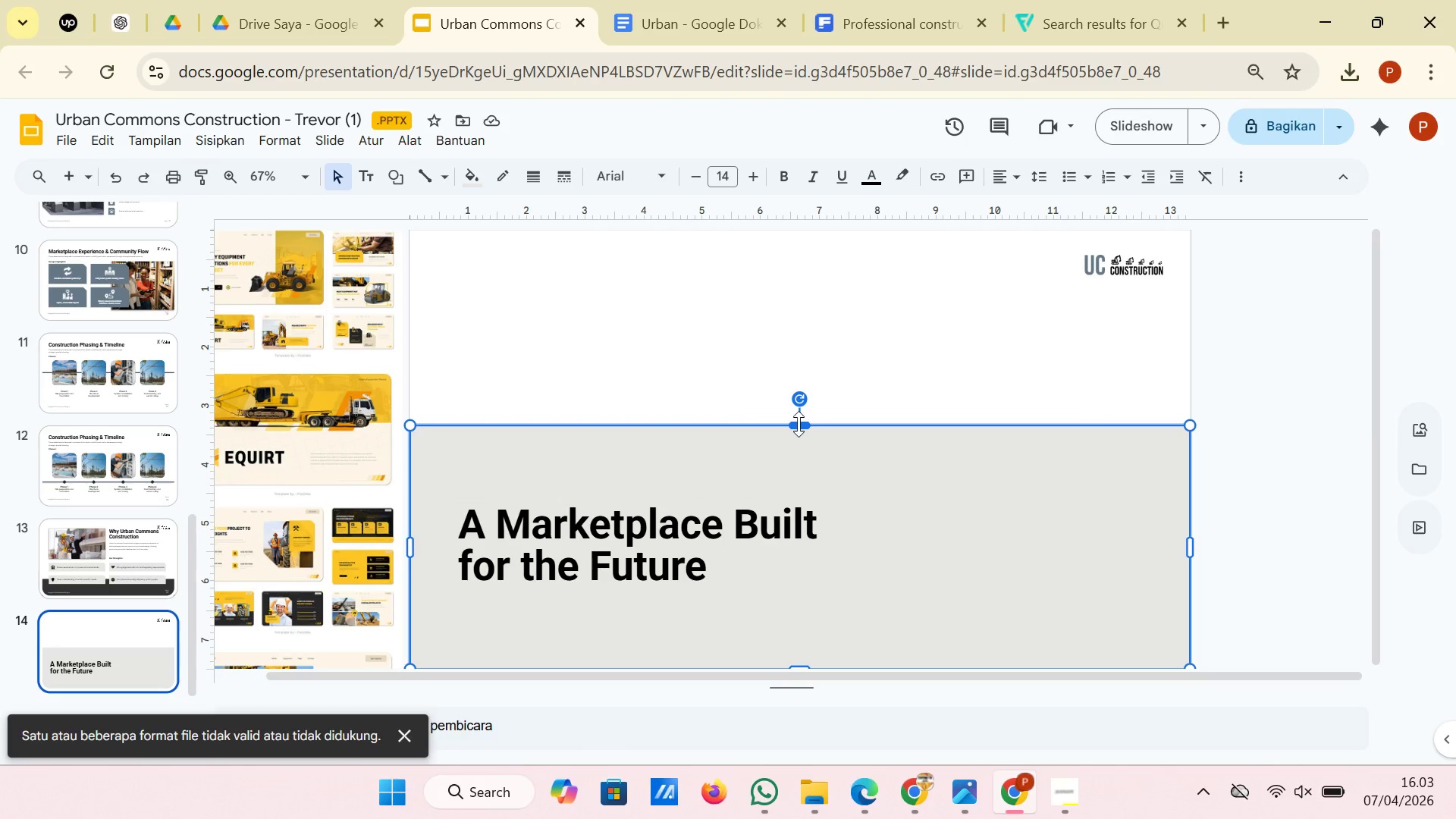 
left_click_drag(start_coordinate=[799, 424], to_coordinate=[802, 480])
 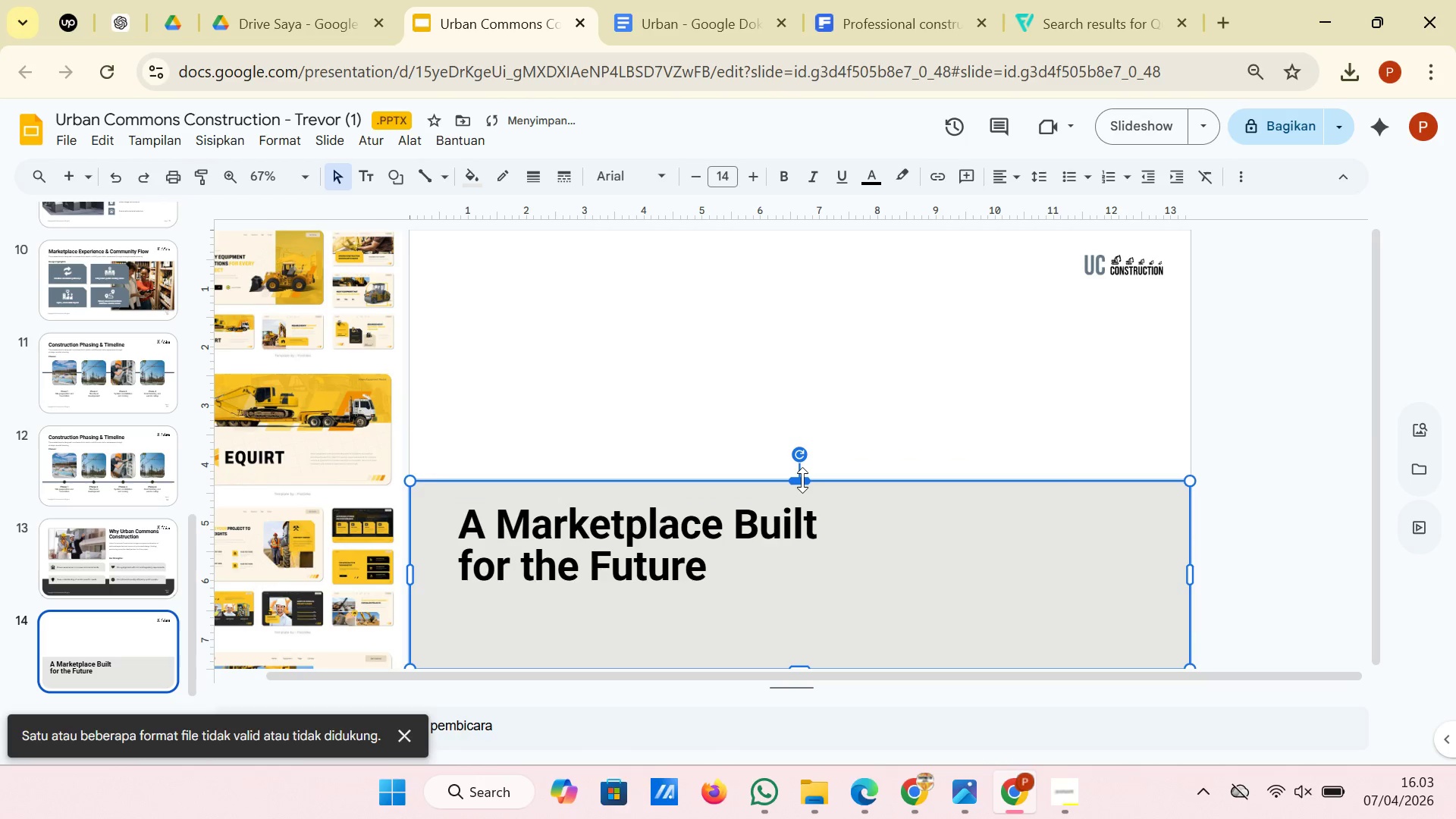 
left_click_drag(start_coordinate=[802, 480], to_coordinate=[802, 469])
 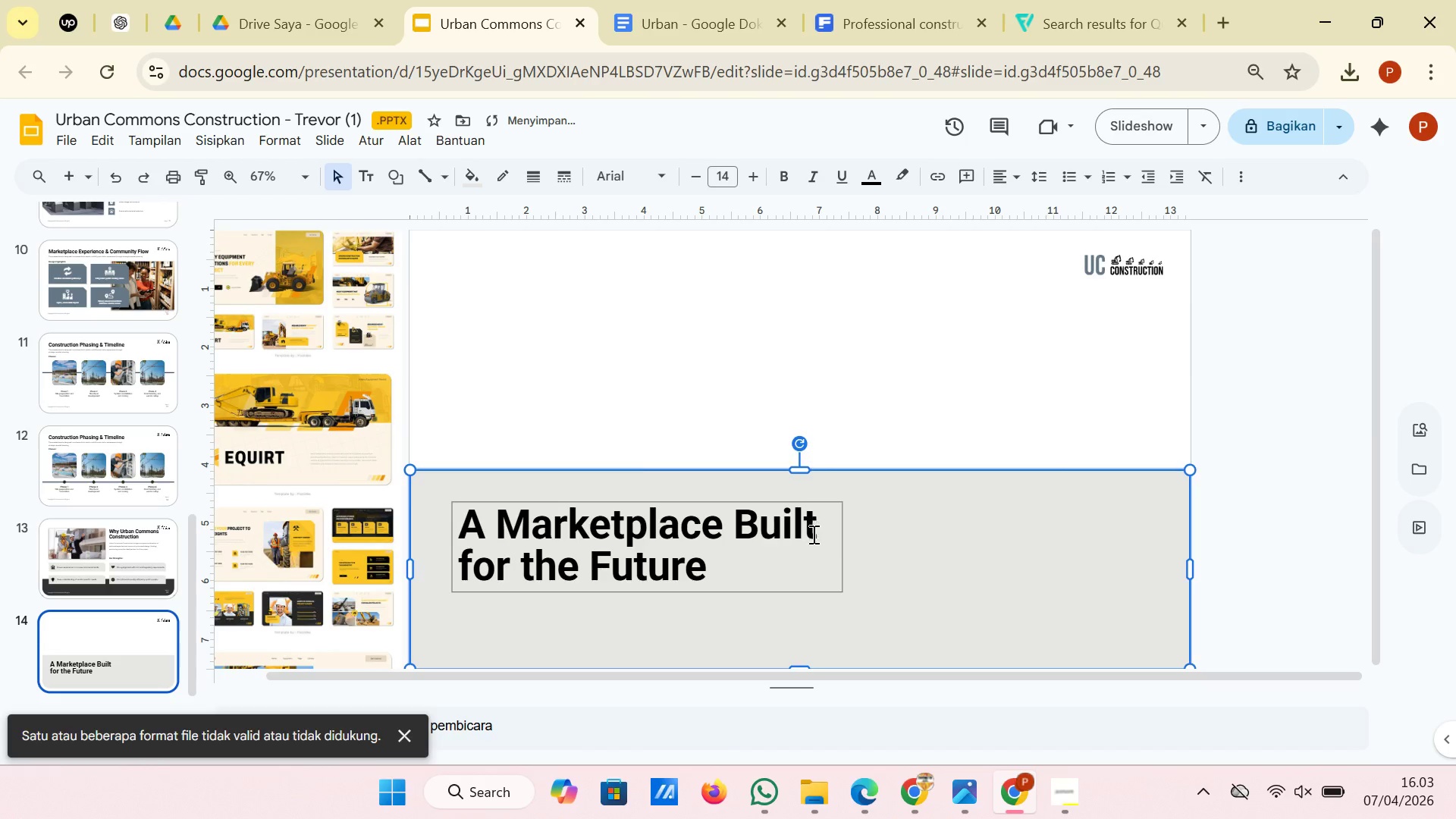 
left_click([812, 534])
 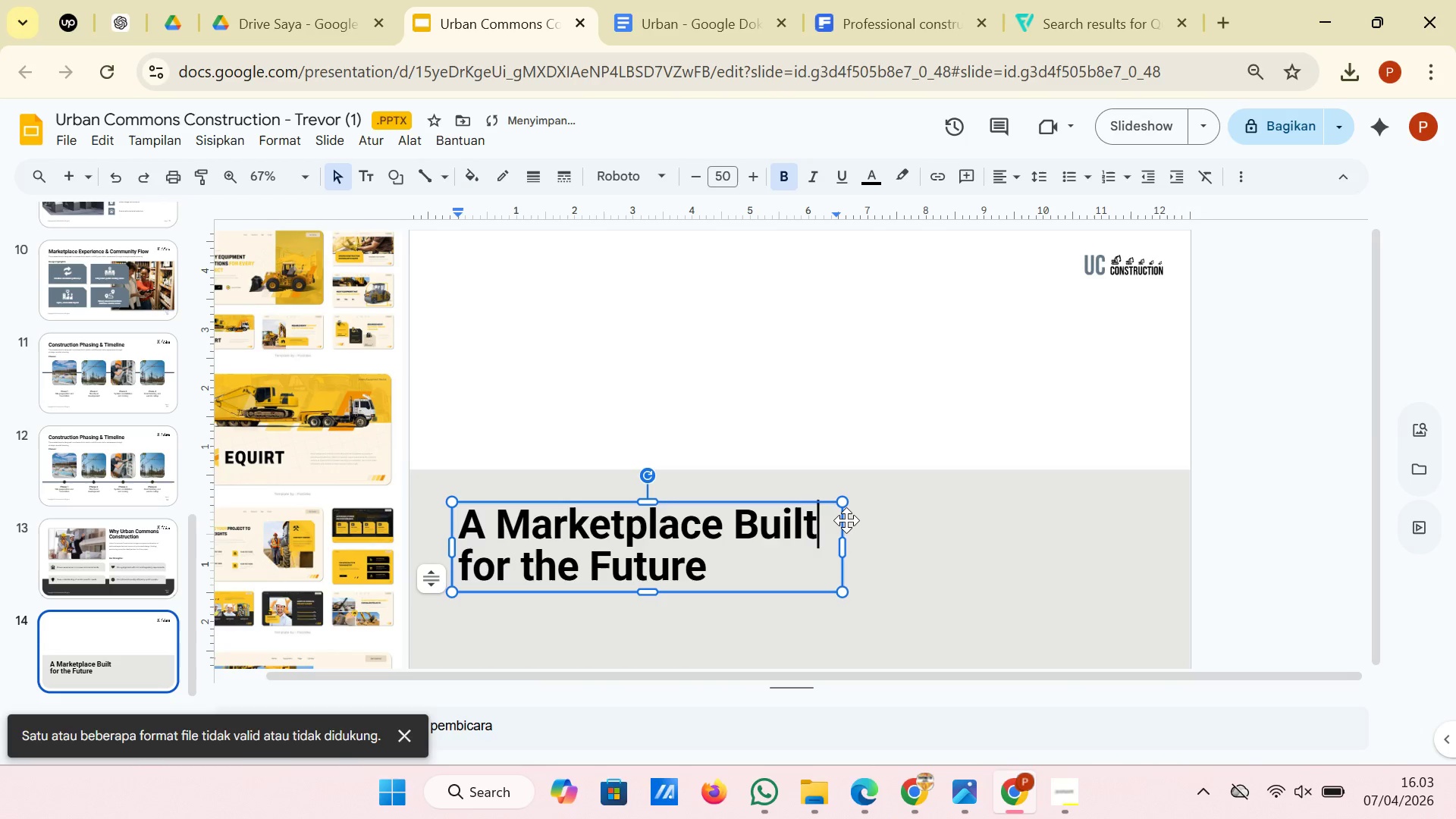 
left_click([846, 520])
 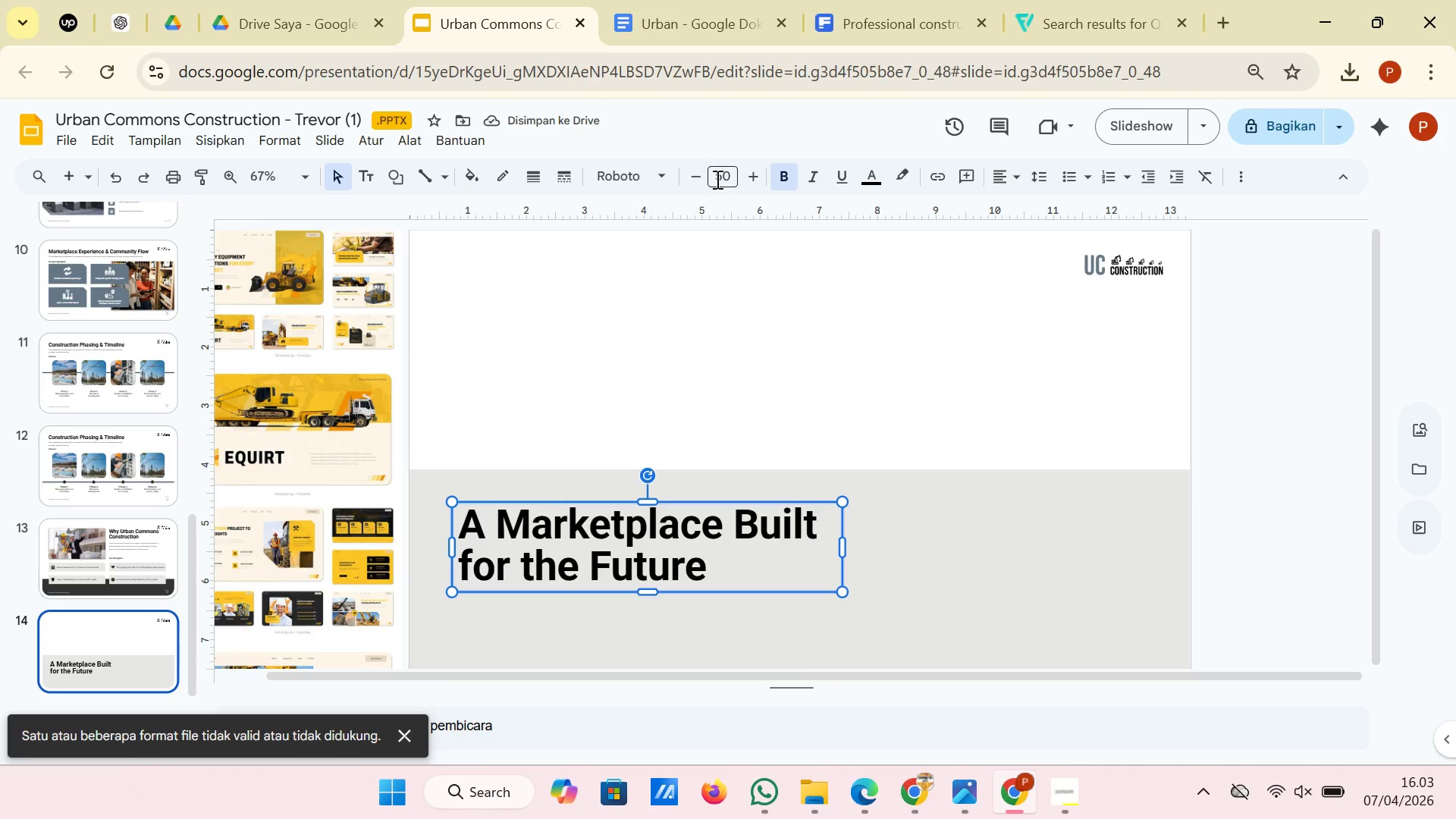 
left_click([689, 172])
 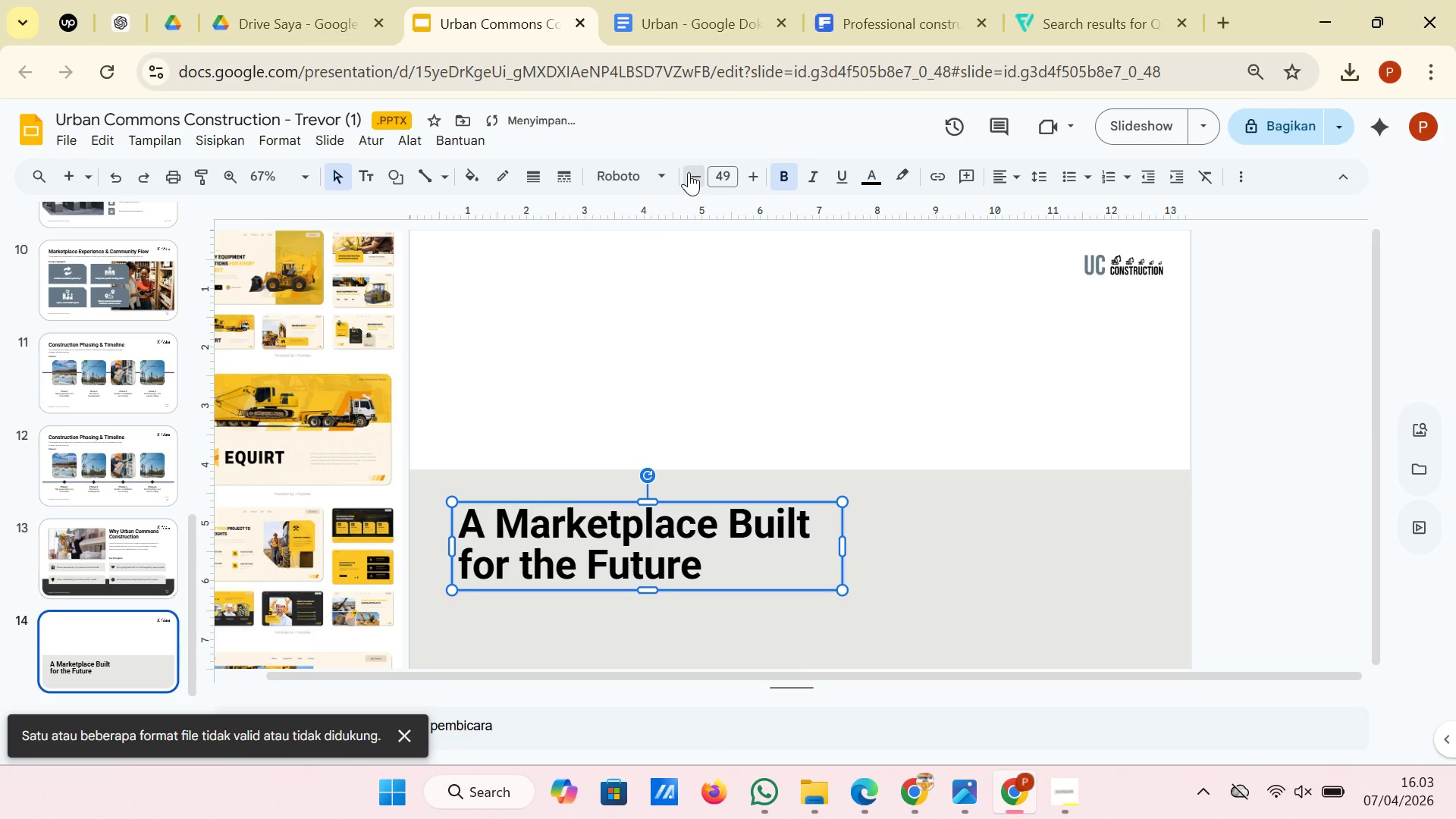 
left_click([689, 172])
 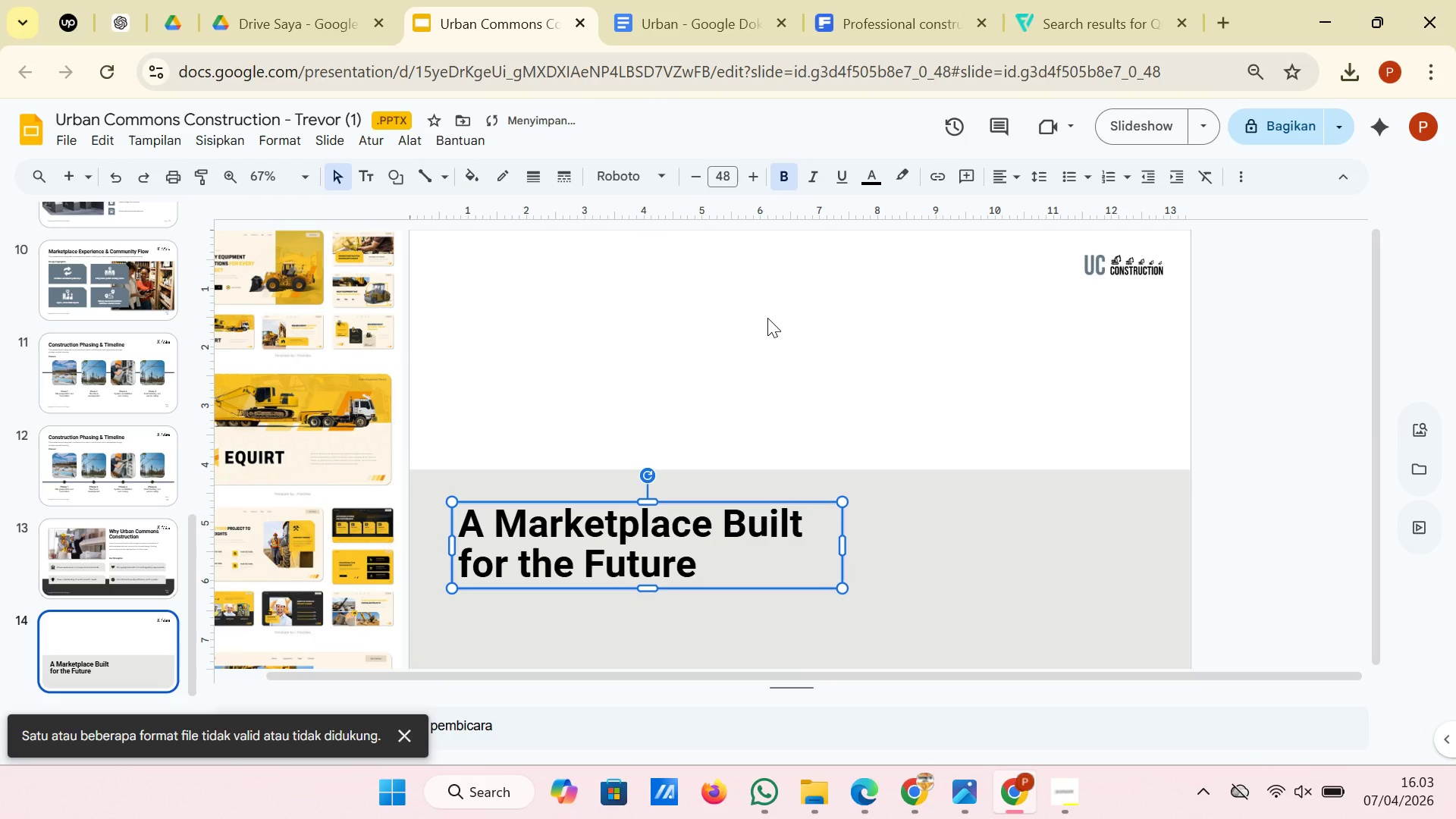 
left_click([767, 318])
 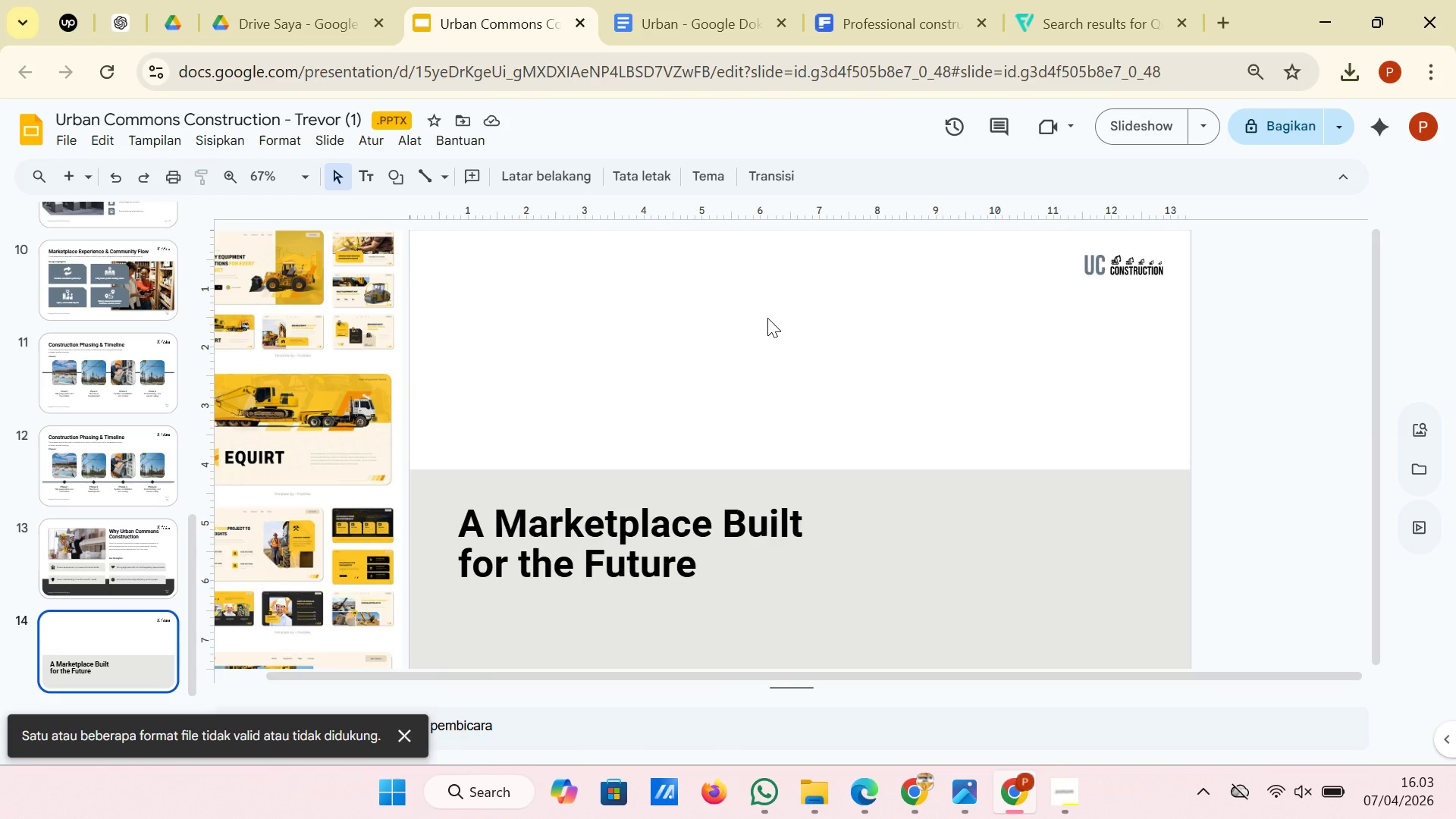 
wait(5.16)
 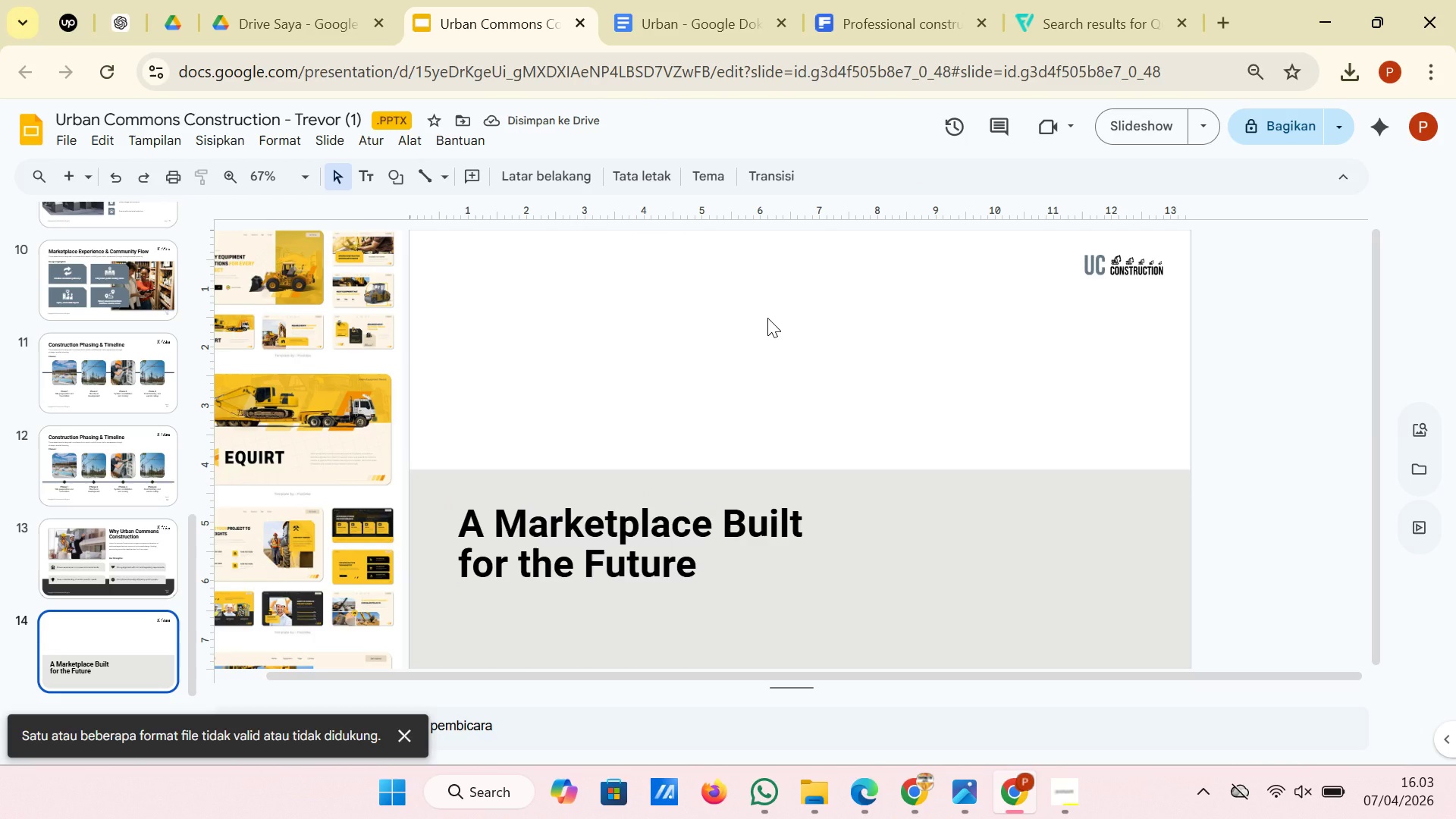 
left_click([160, 531])
 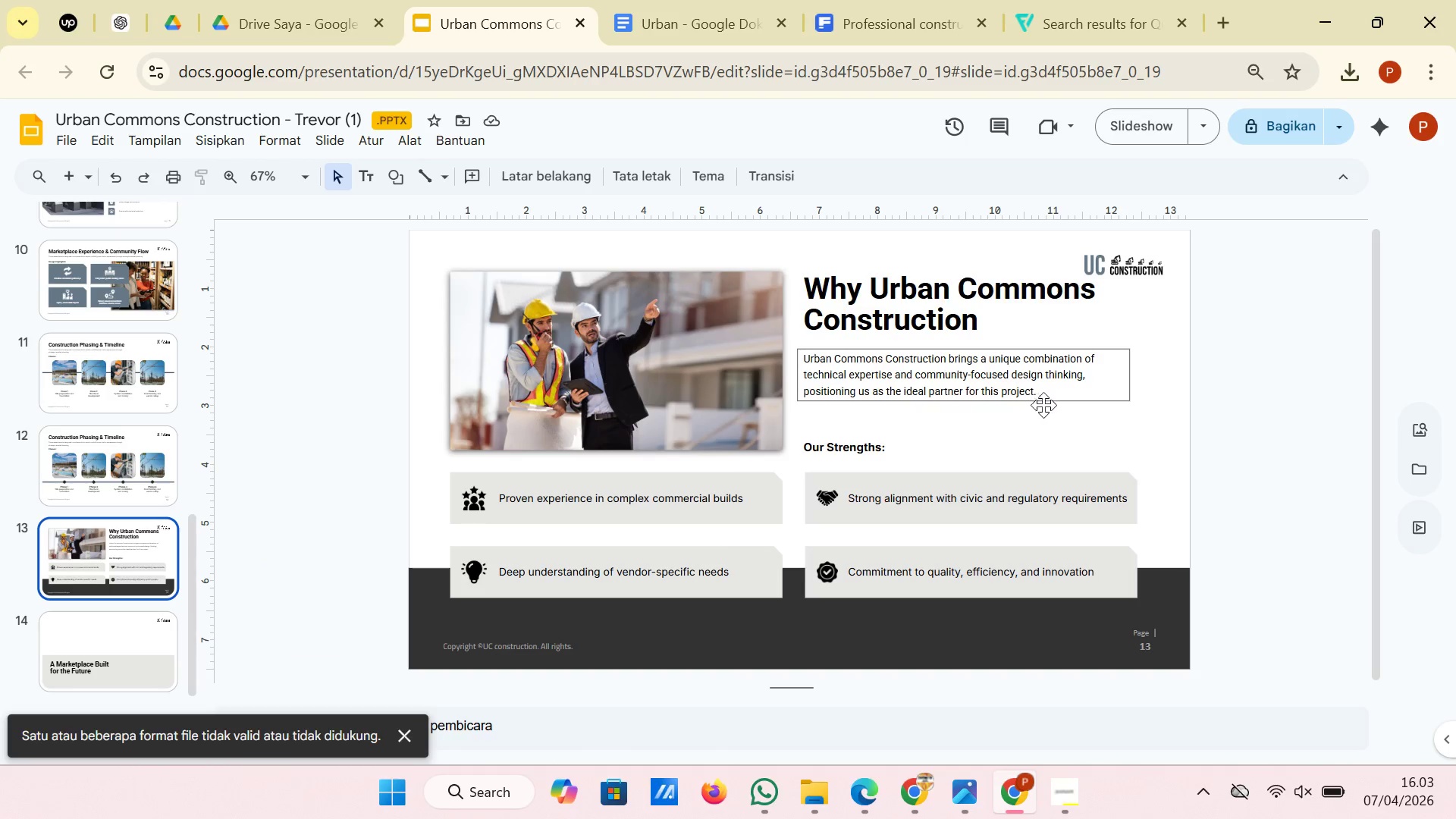 
left_click([1056, 396])
 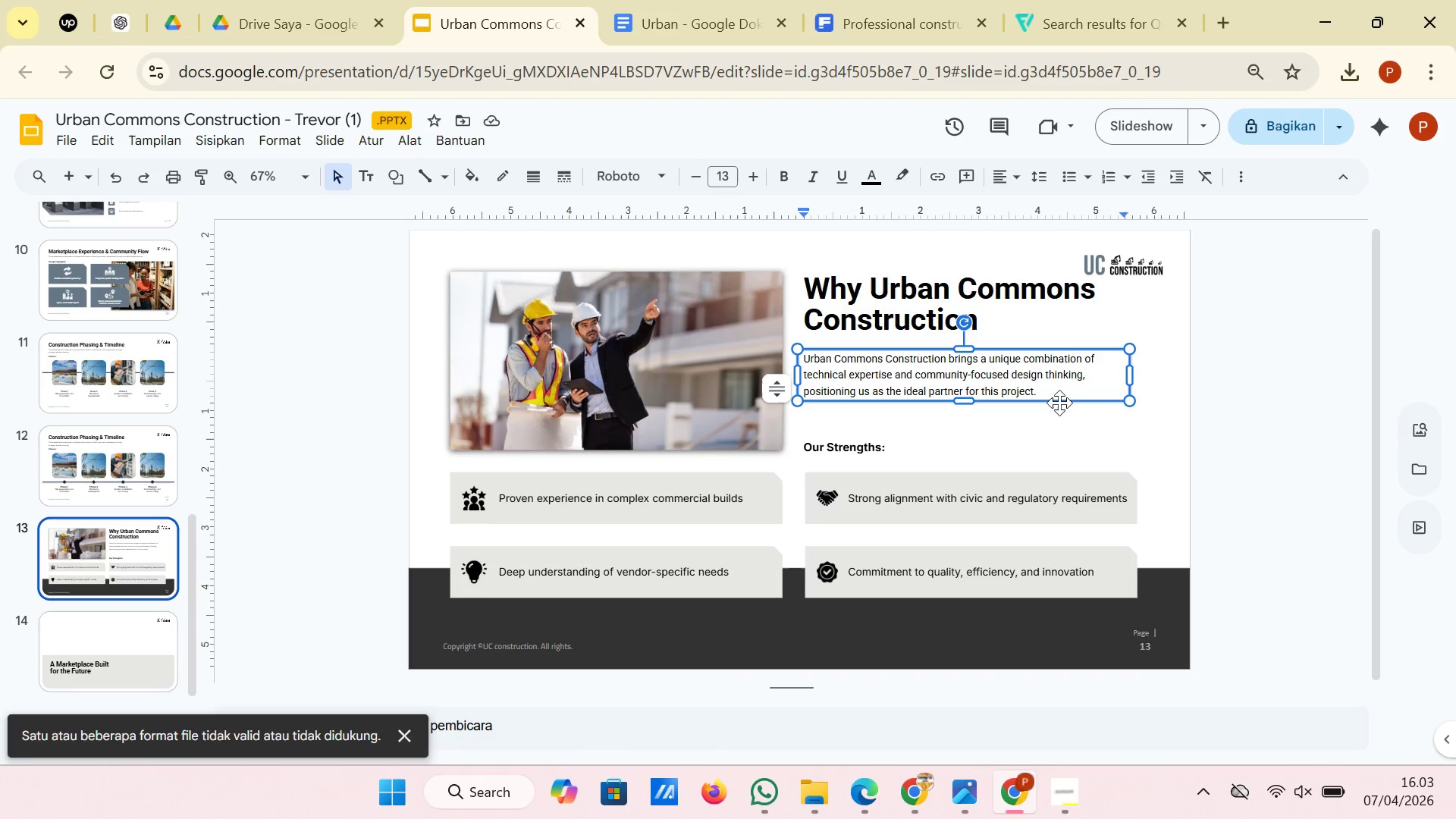 
left_click([1059, 403])
 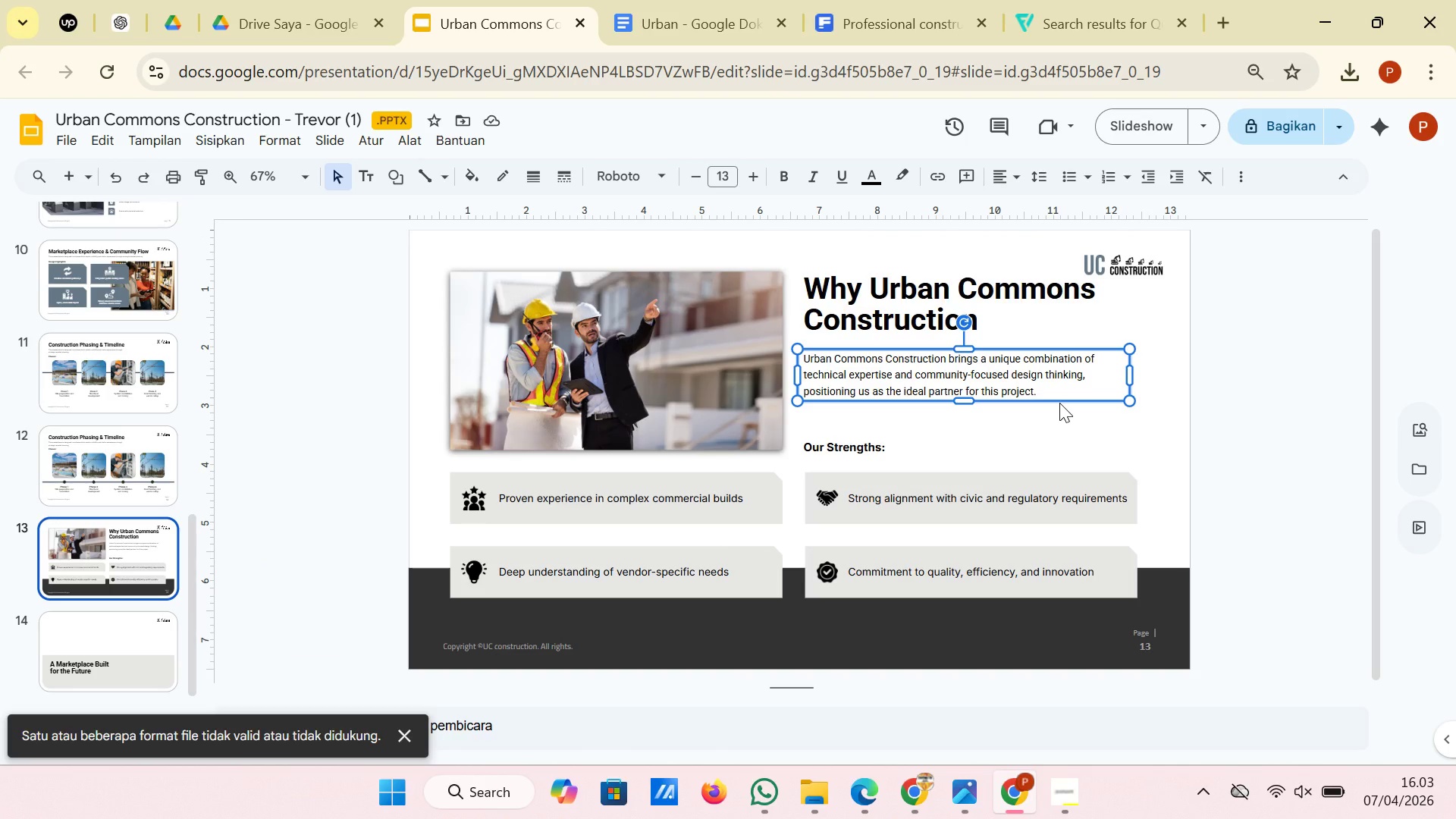 
key(Control+C)
 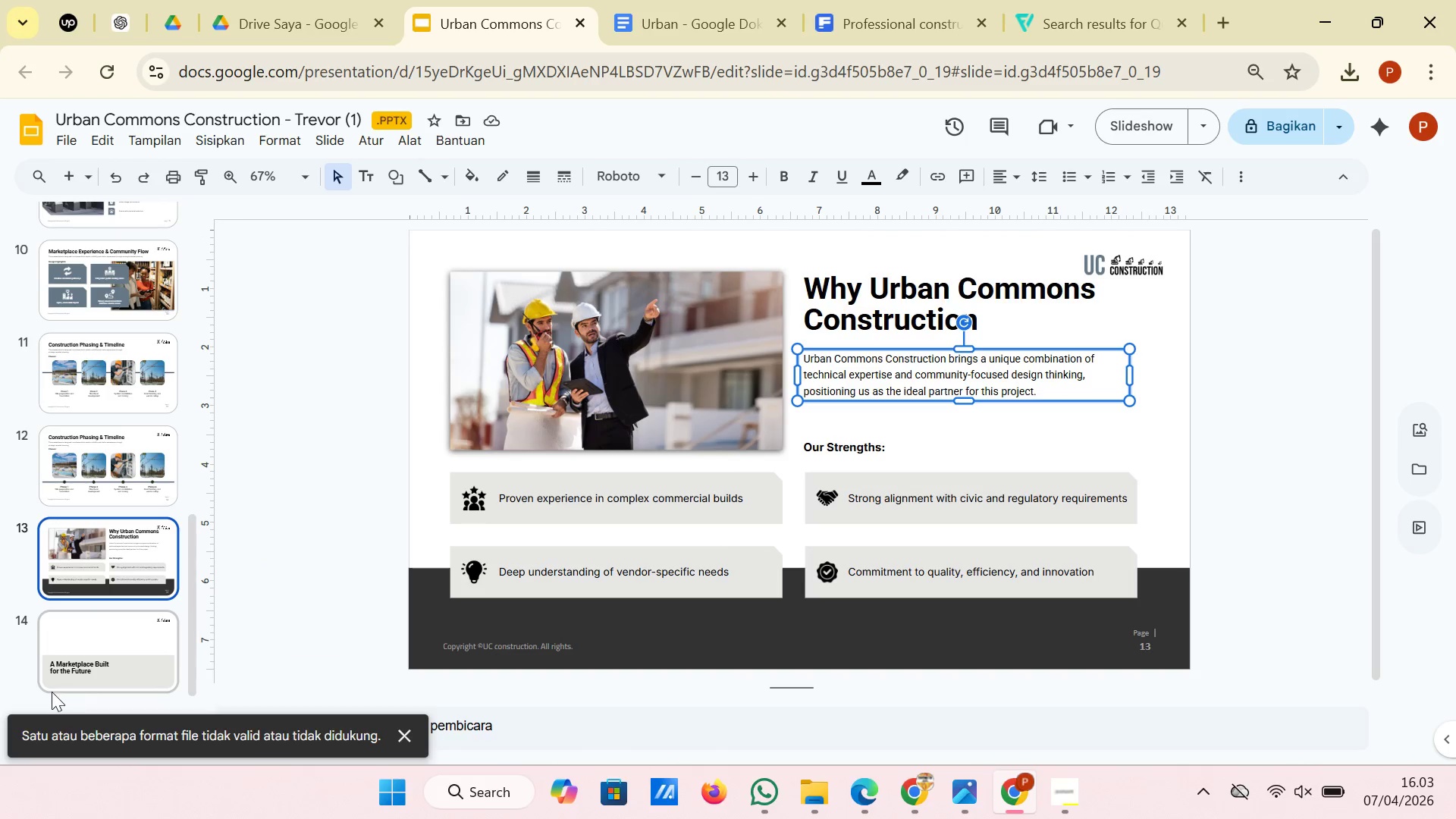 
left_click([53, 667])
 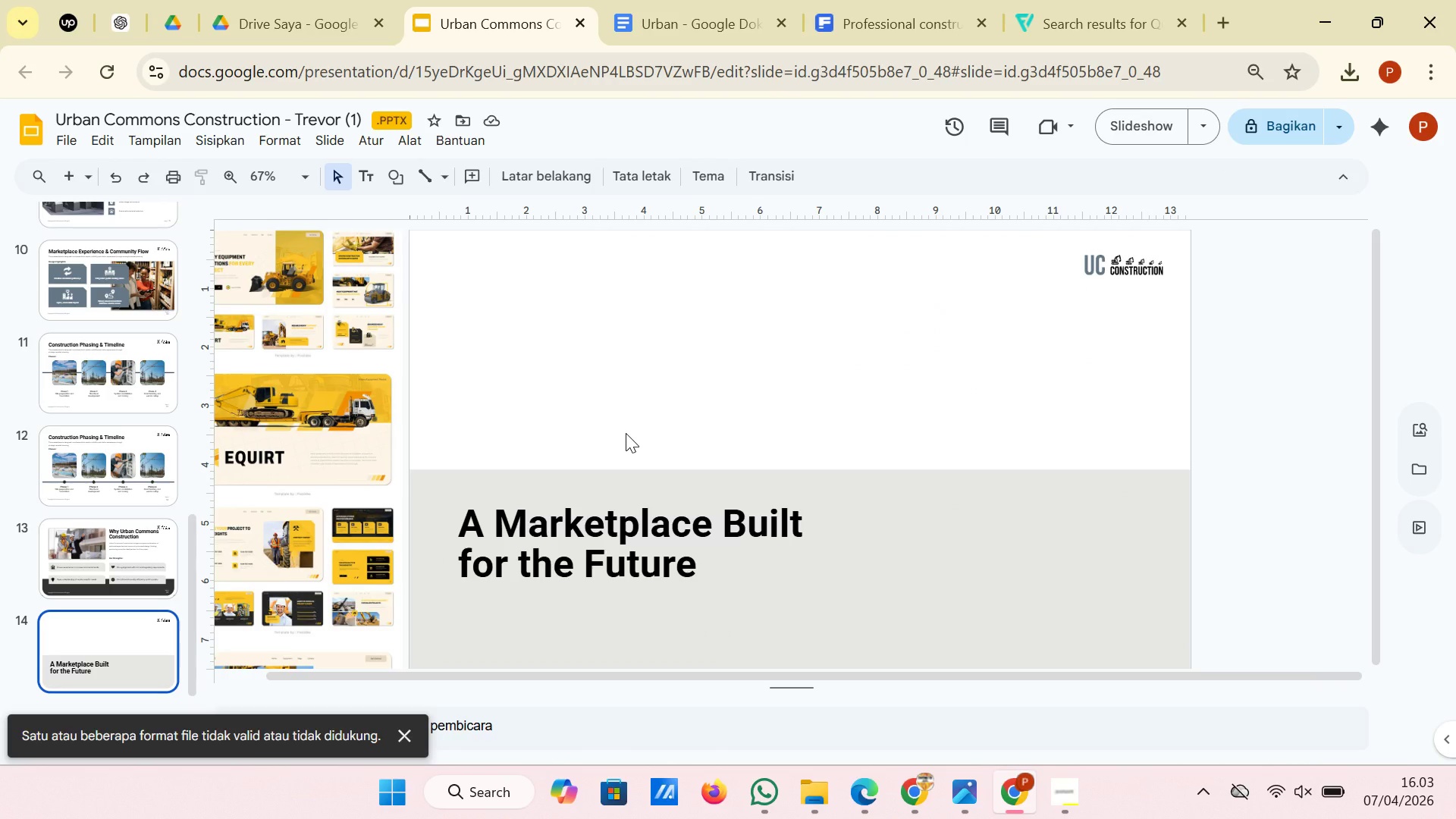 
key(Control+V)
 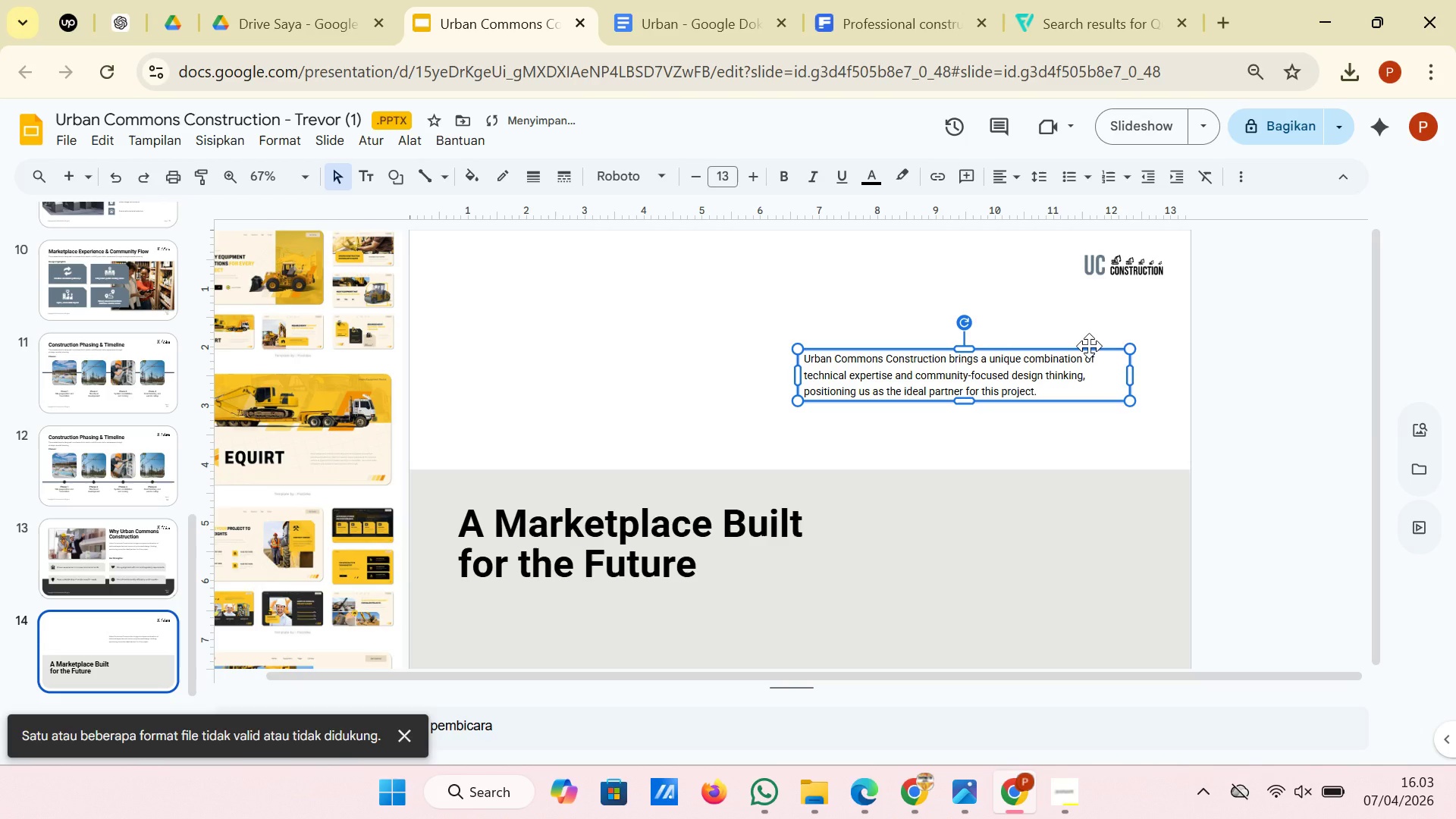 
left_click_drag(start_coordinate=[1089, 346], to_coordinate=[1122, 513])
 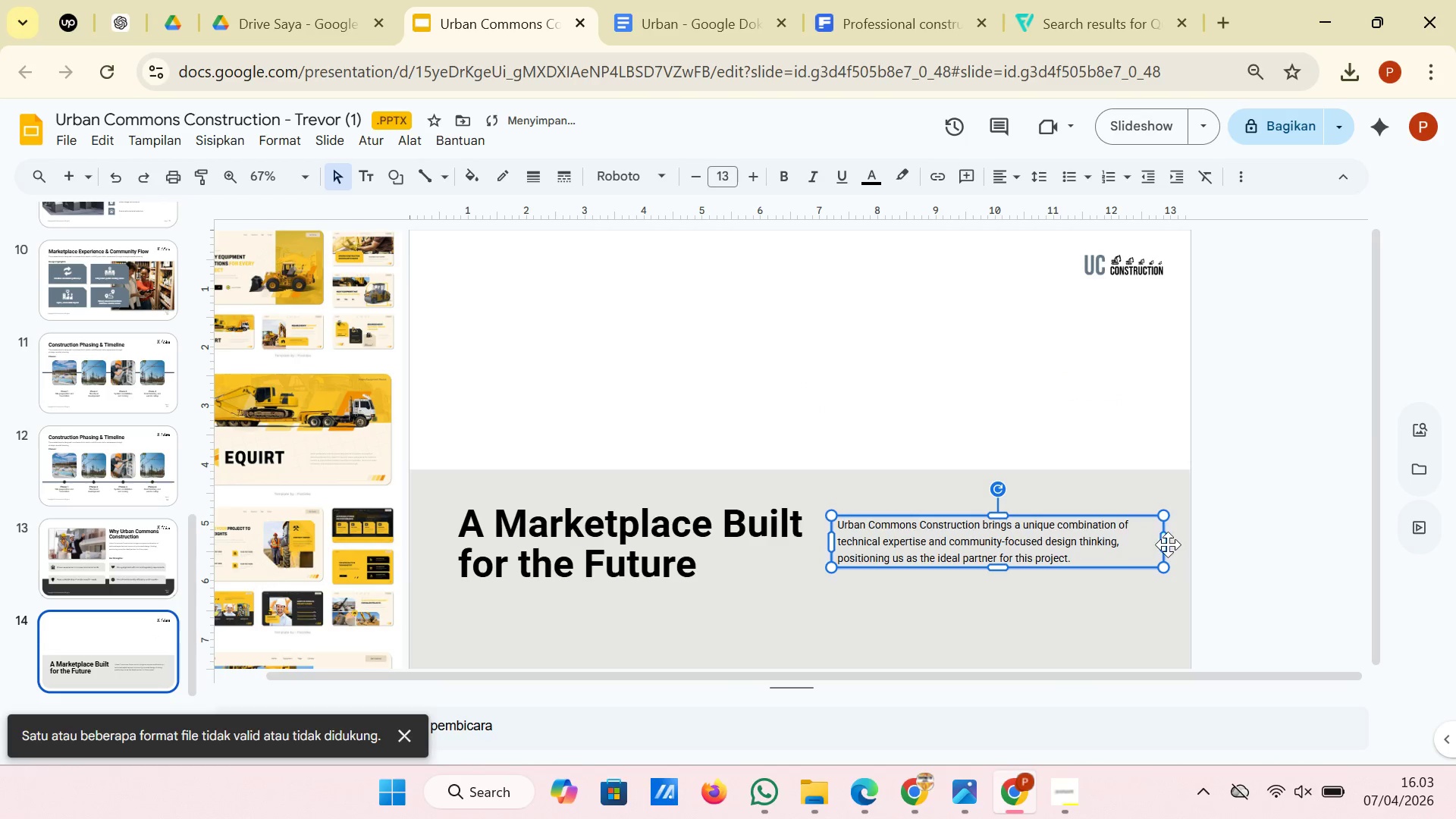 
left_click_drag(start_coordinate=[1168, 544], to_coordinate=[1159, 544])
 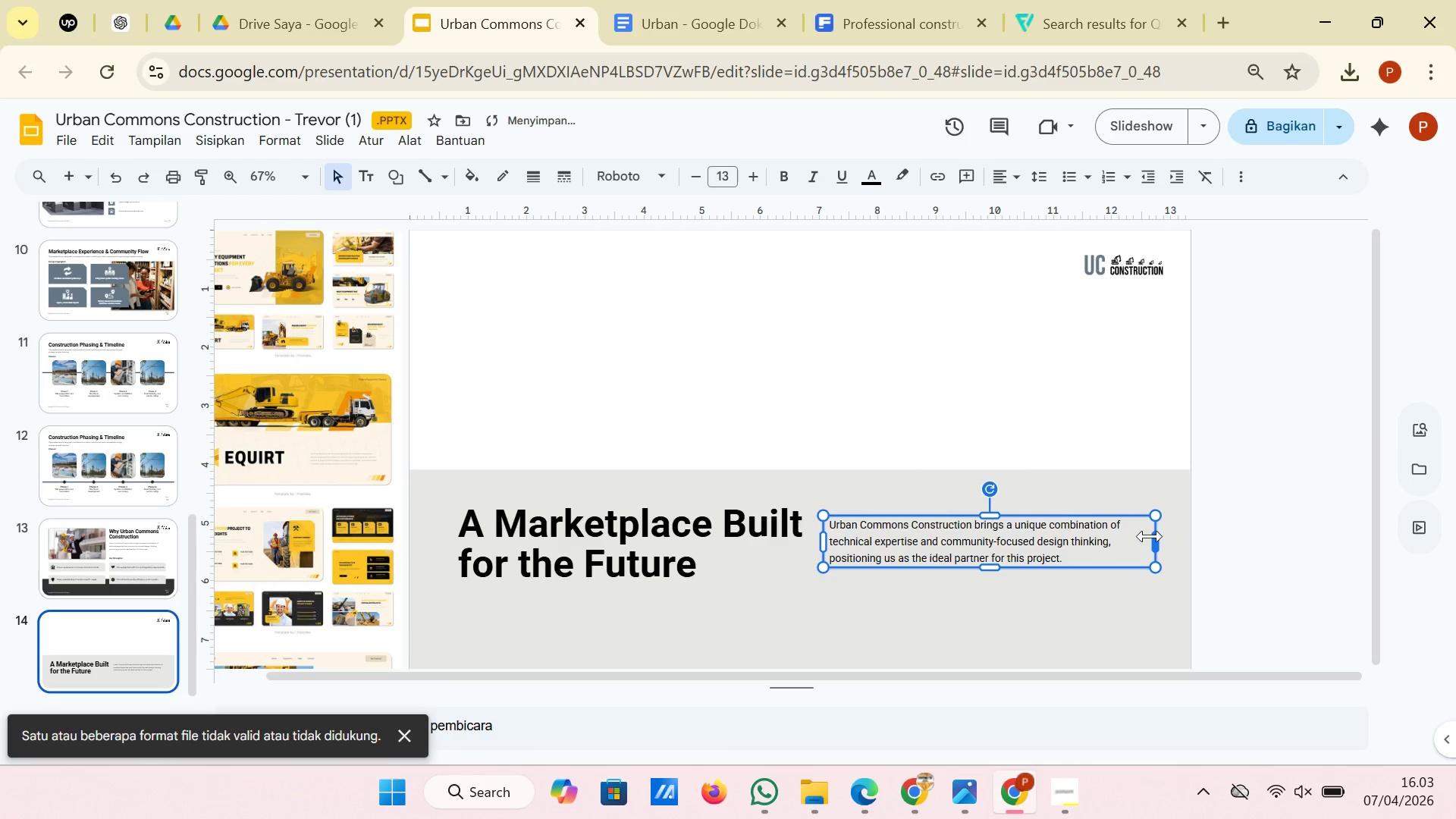 
left_click_drag(start_coordinate=[1153, 536], to_coordinate=[1096, 536])
 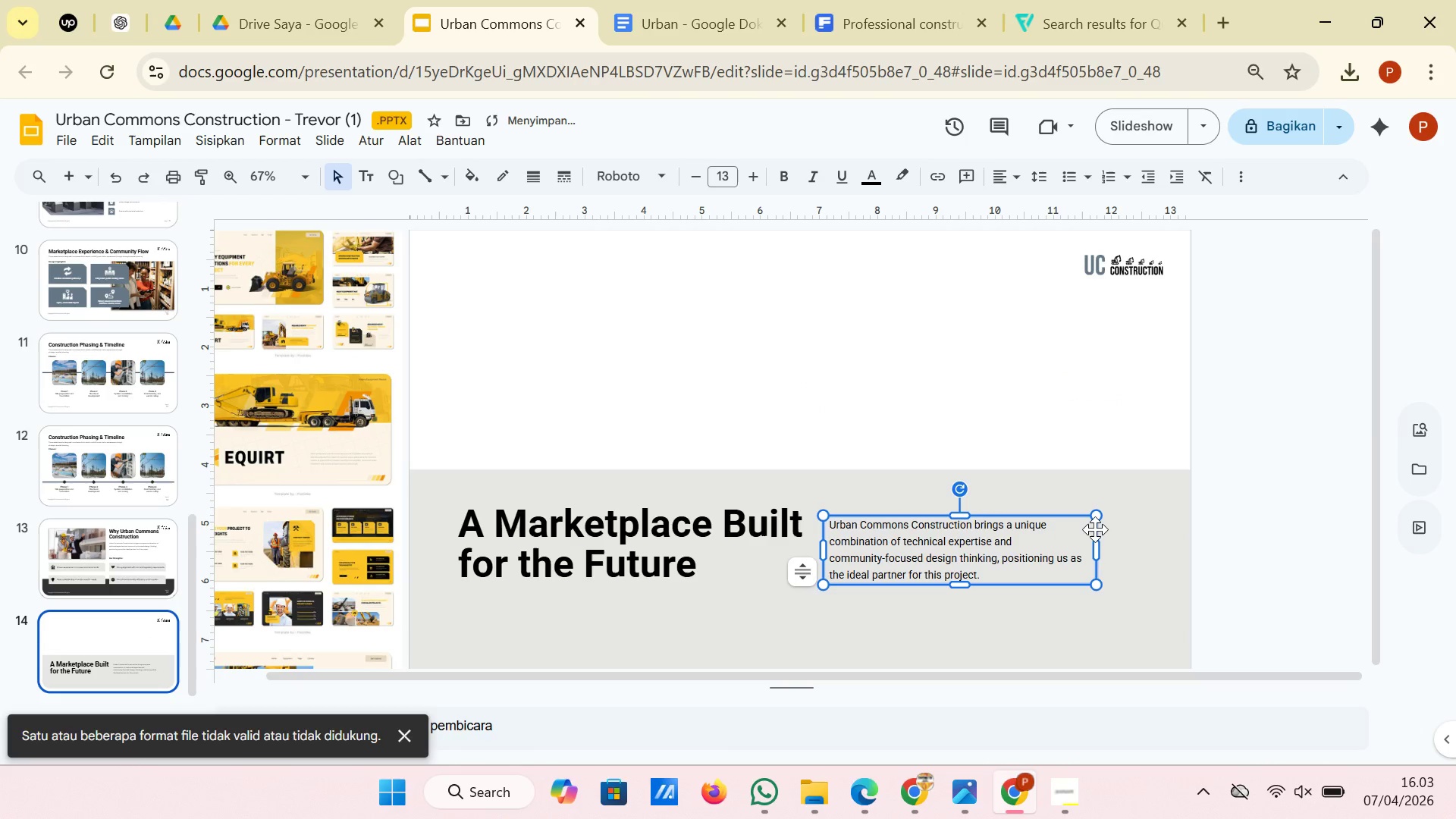 
left_click_drag(start_coordinate=[1096, 529], to_coordinate=[1141, 524])
 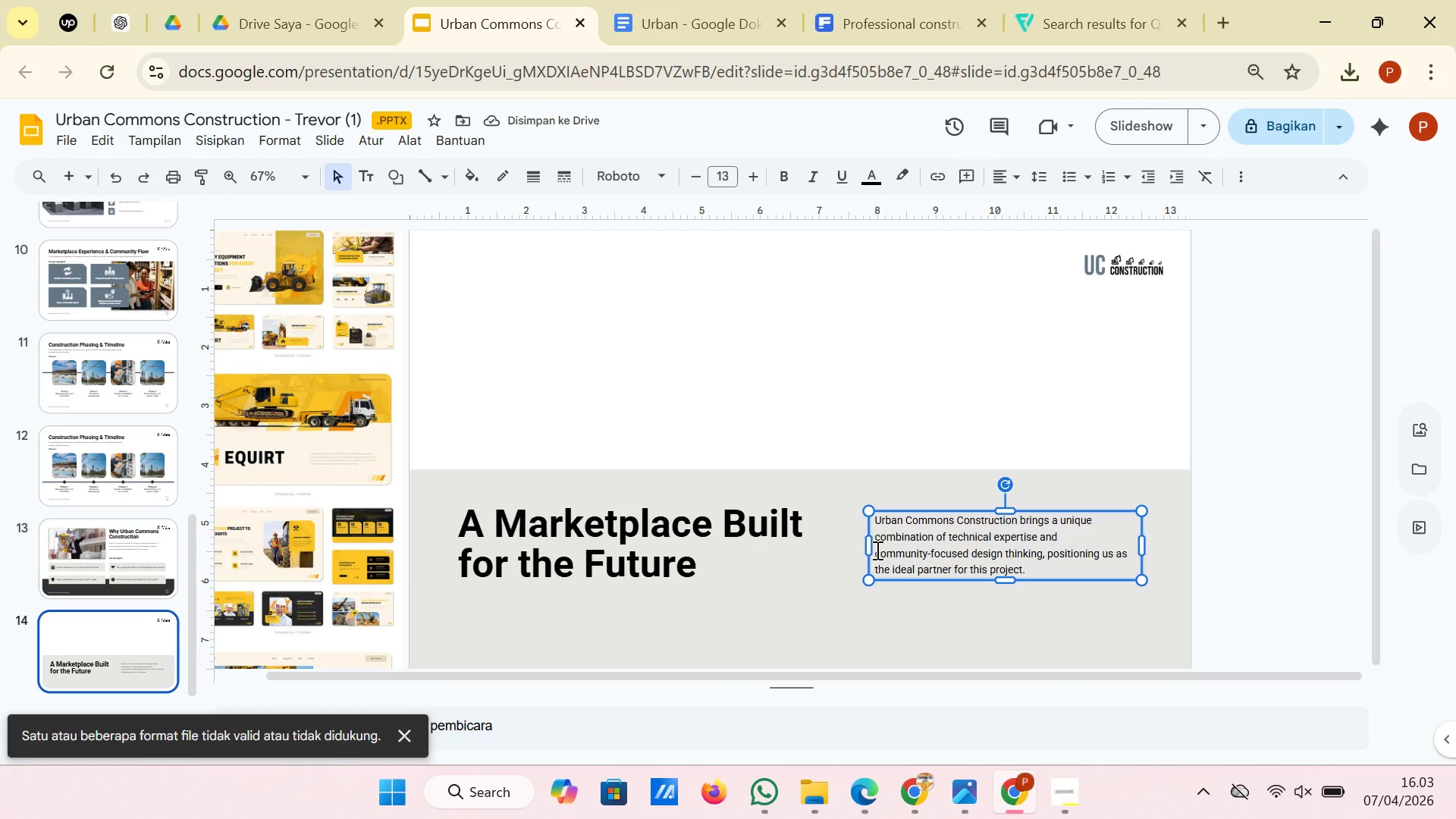 
wait(5.07)
 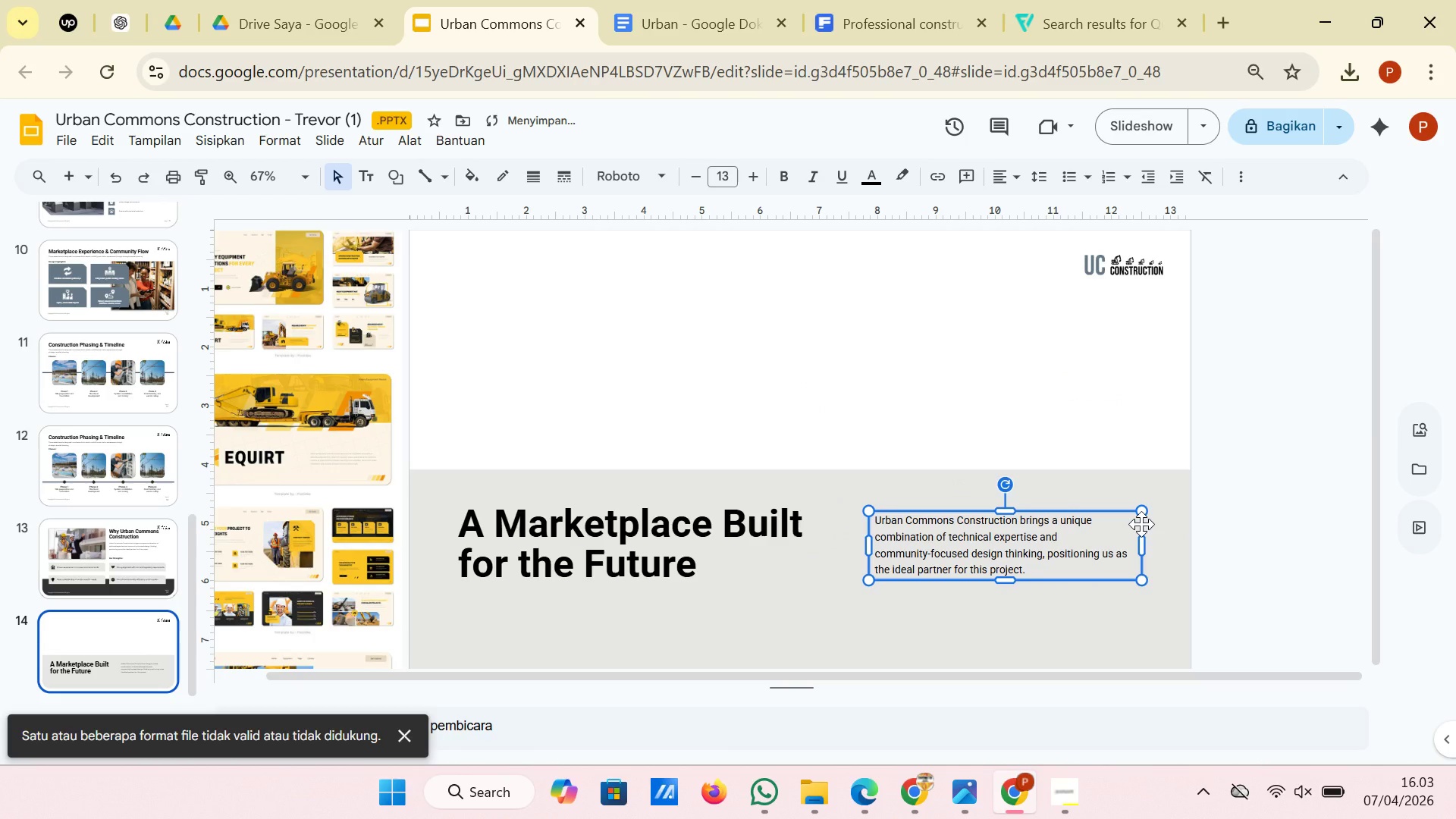 
mouse_move([1162, 544])
 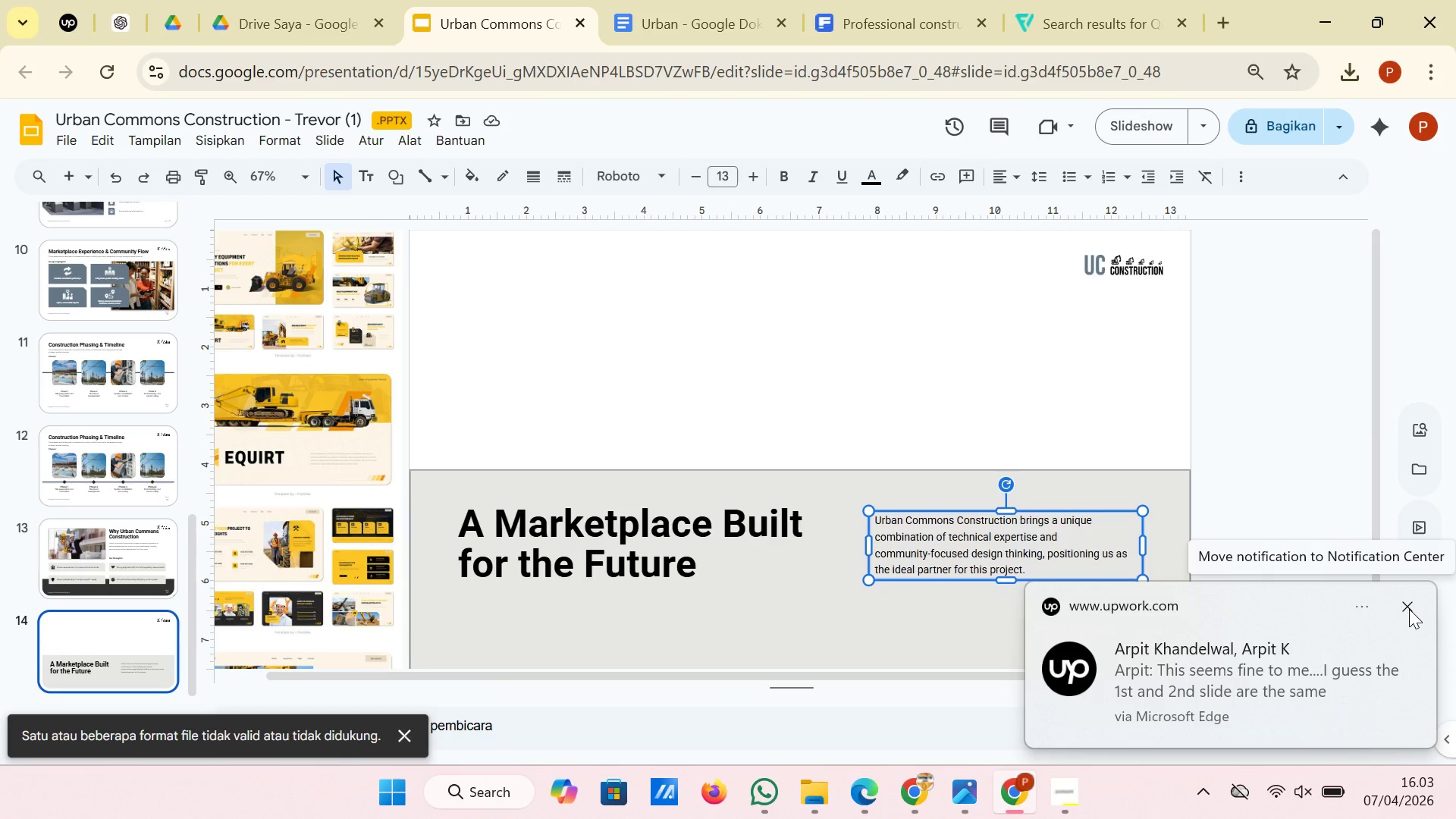 
left_click([1406, 604])
 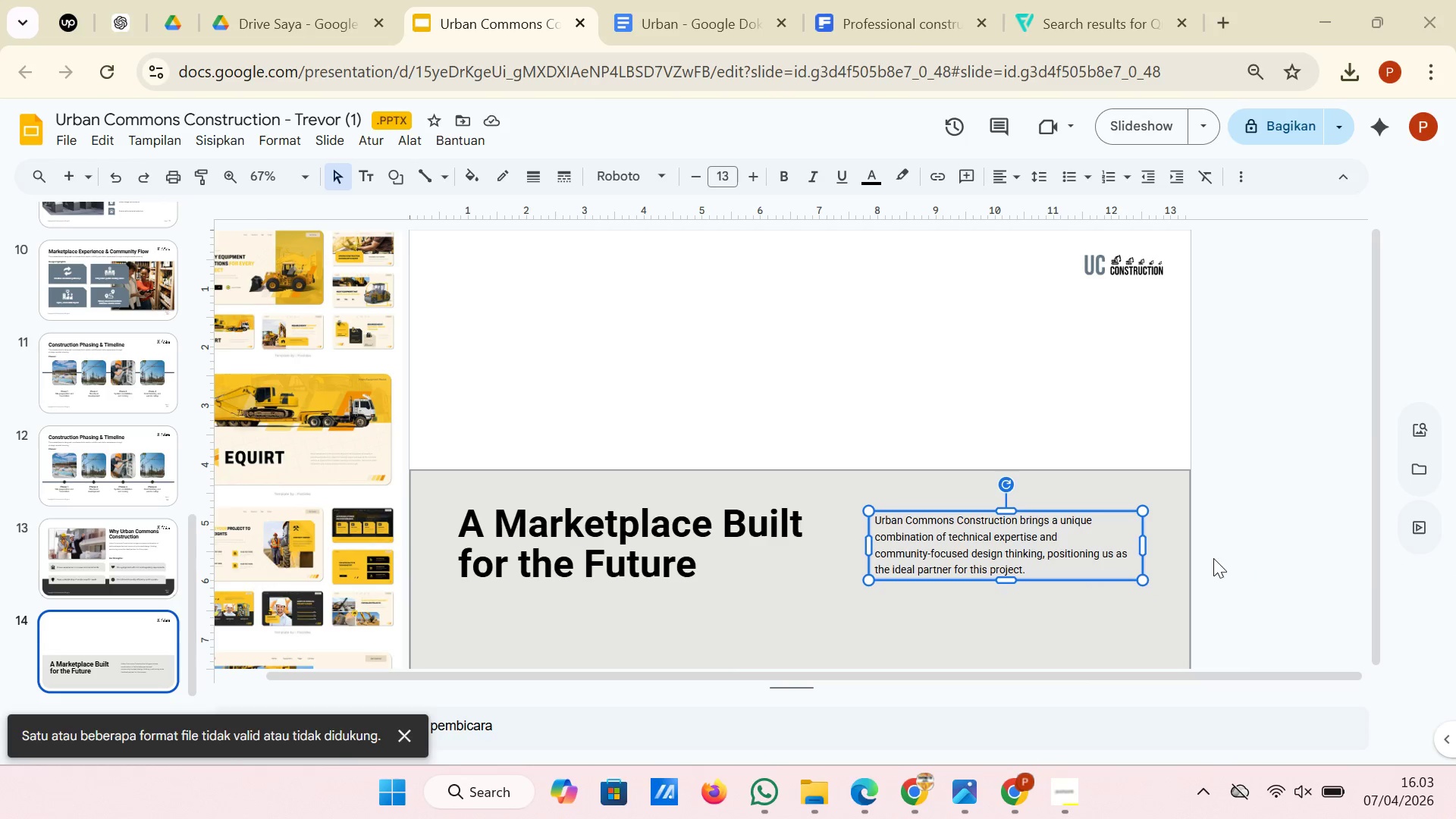 
left_click([1213, 558])
 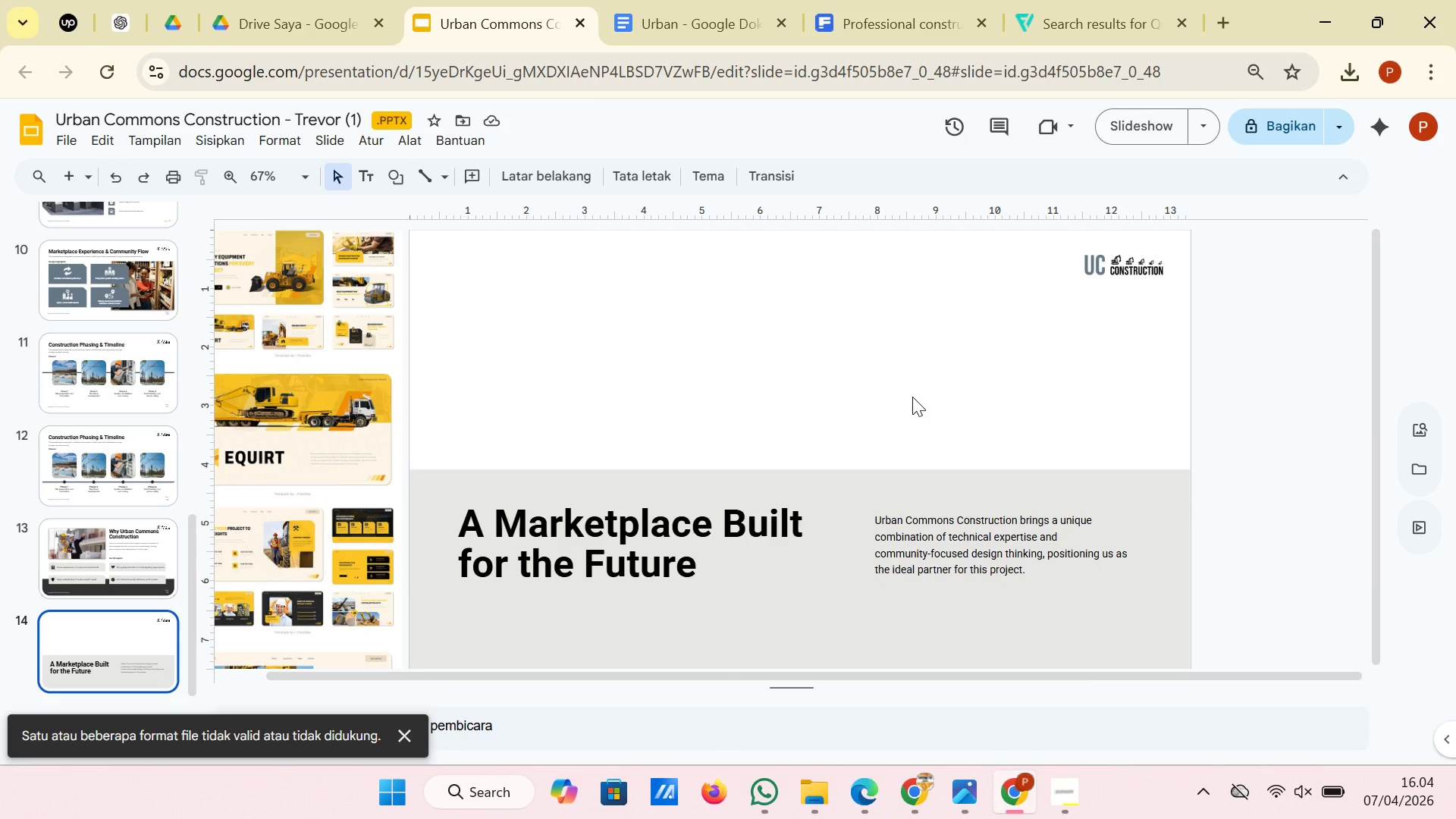 
wait(10.72)
 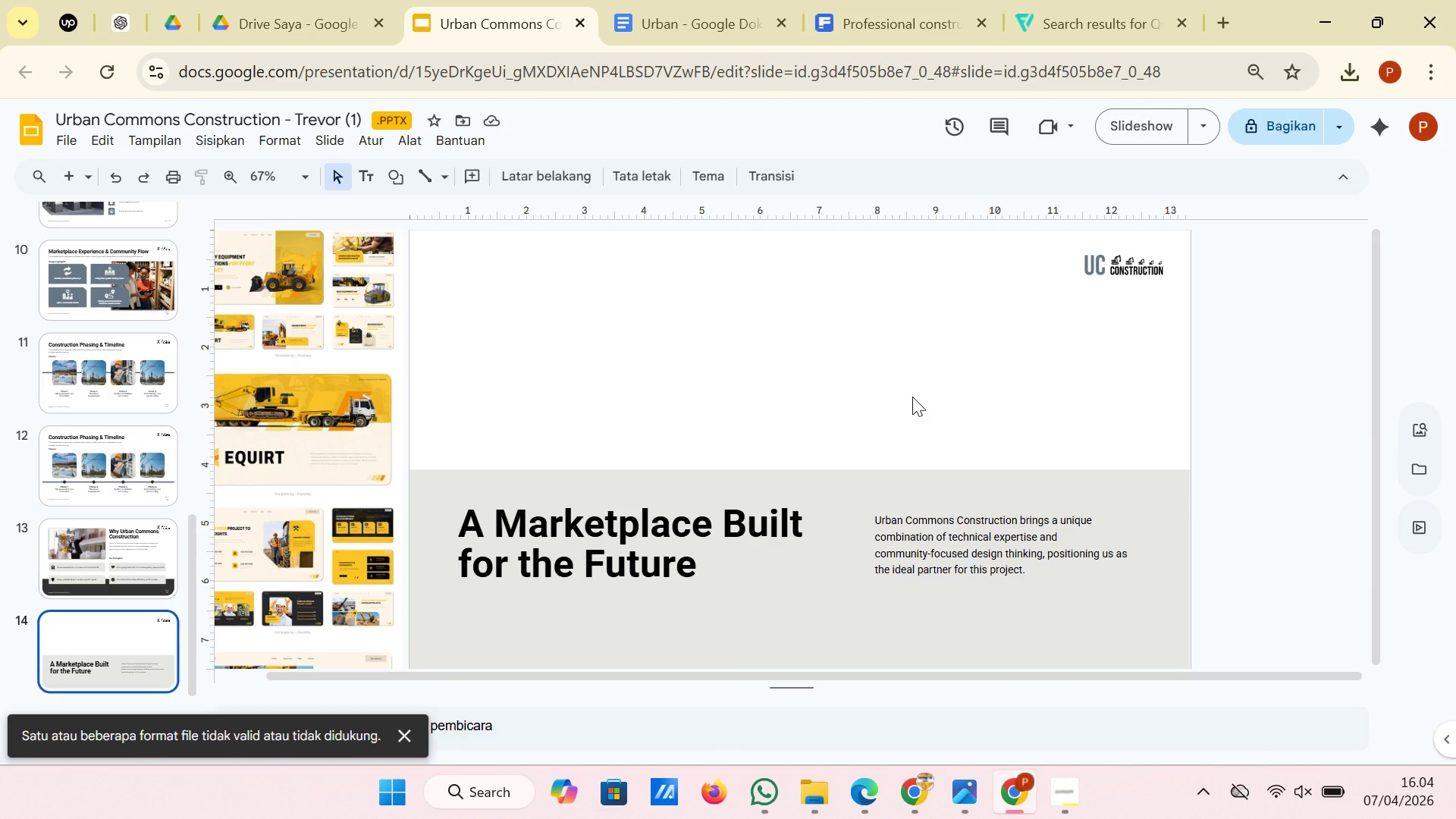 
left_click([1409, 604])
 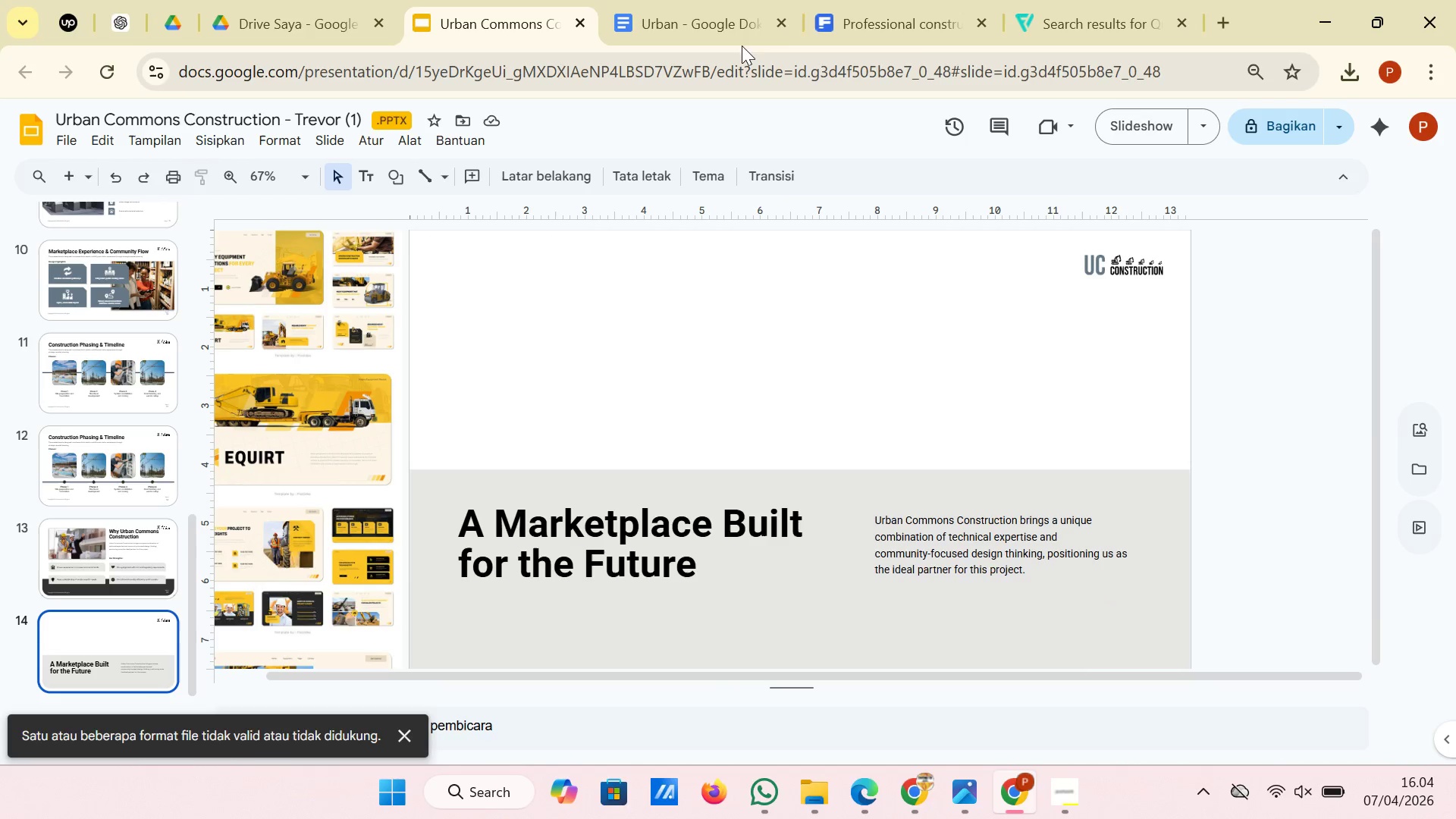 
left_click([867, 0])
 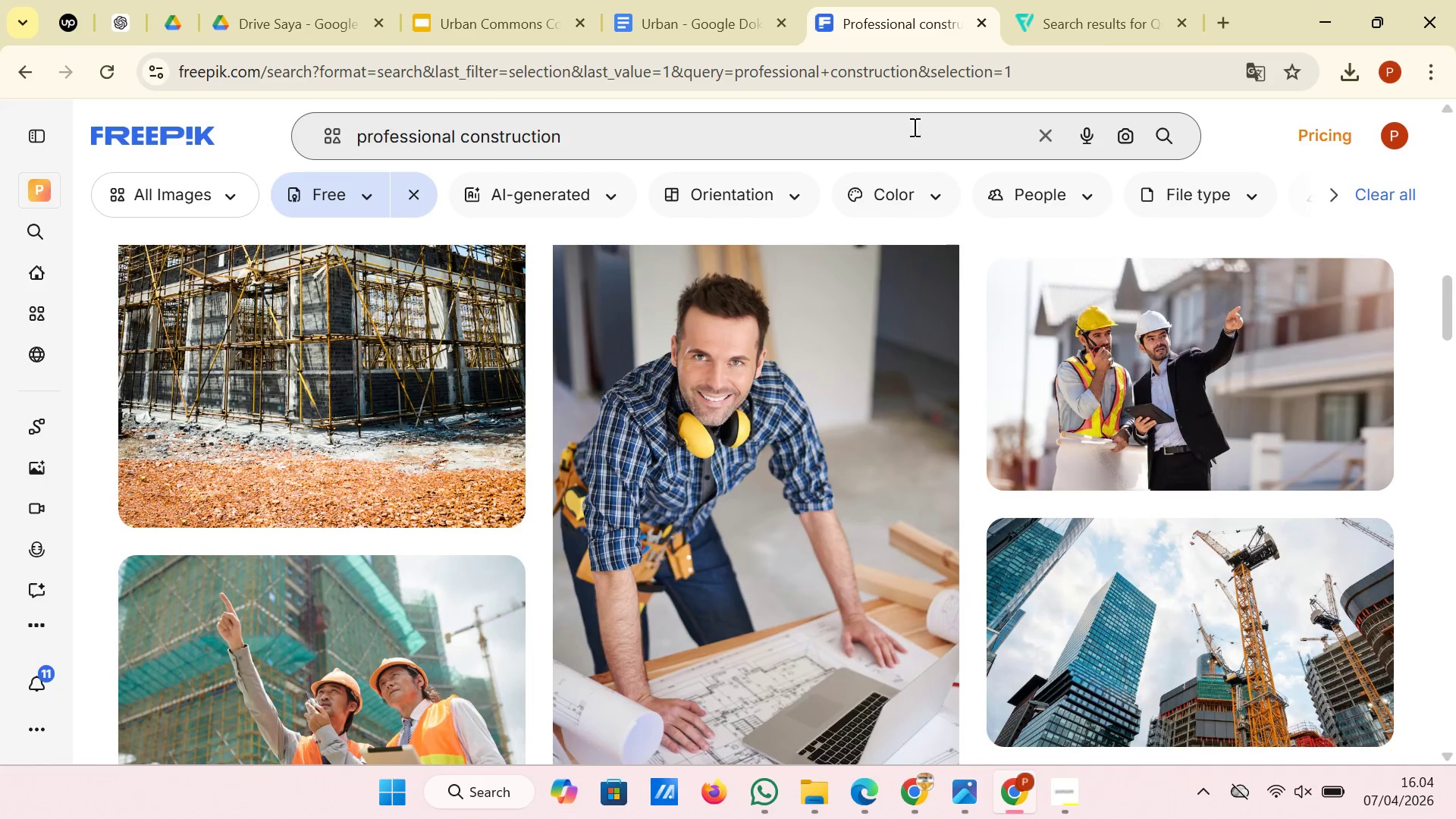 
left_click([1049, 137])
 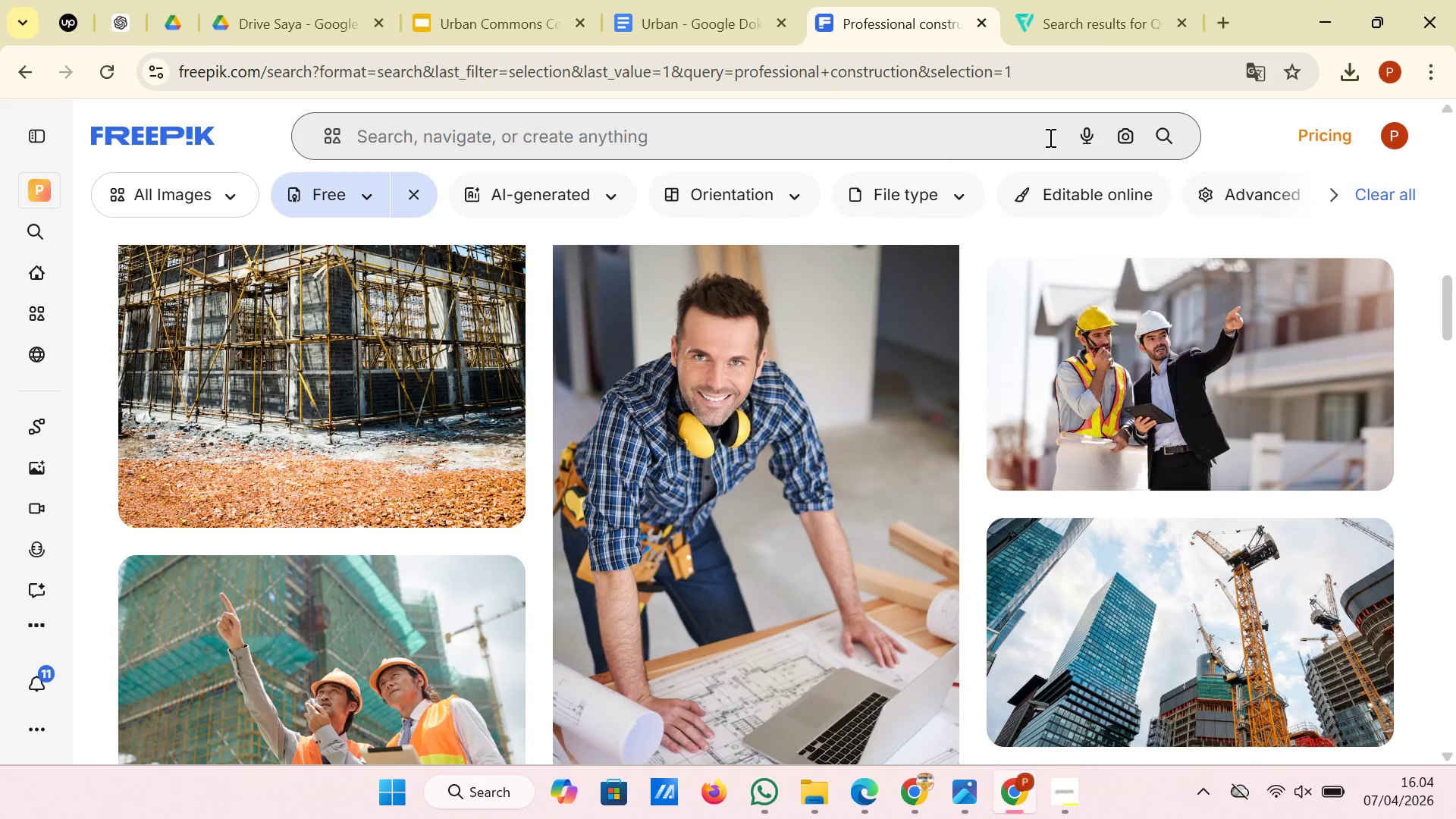 
type(store)
 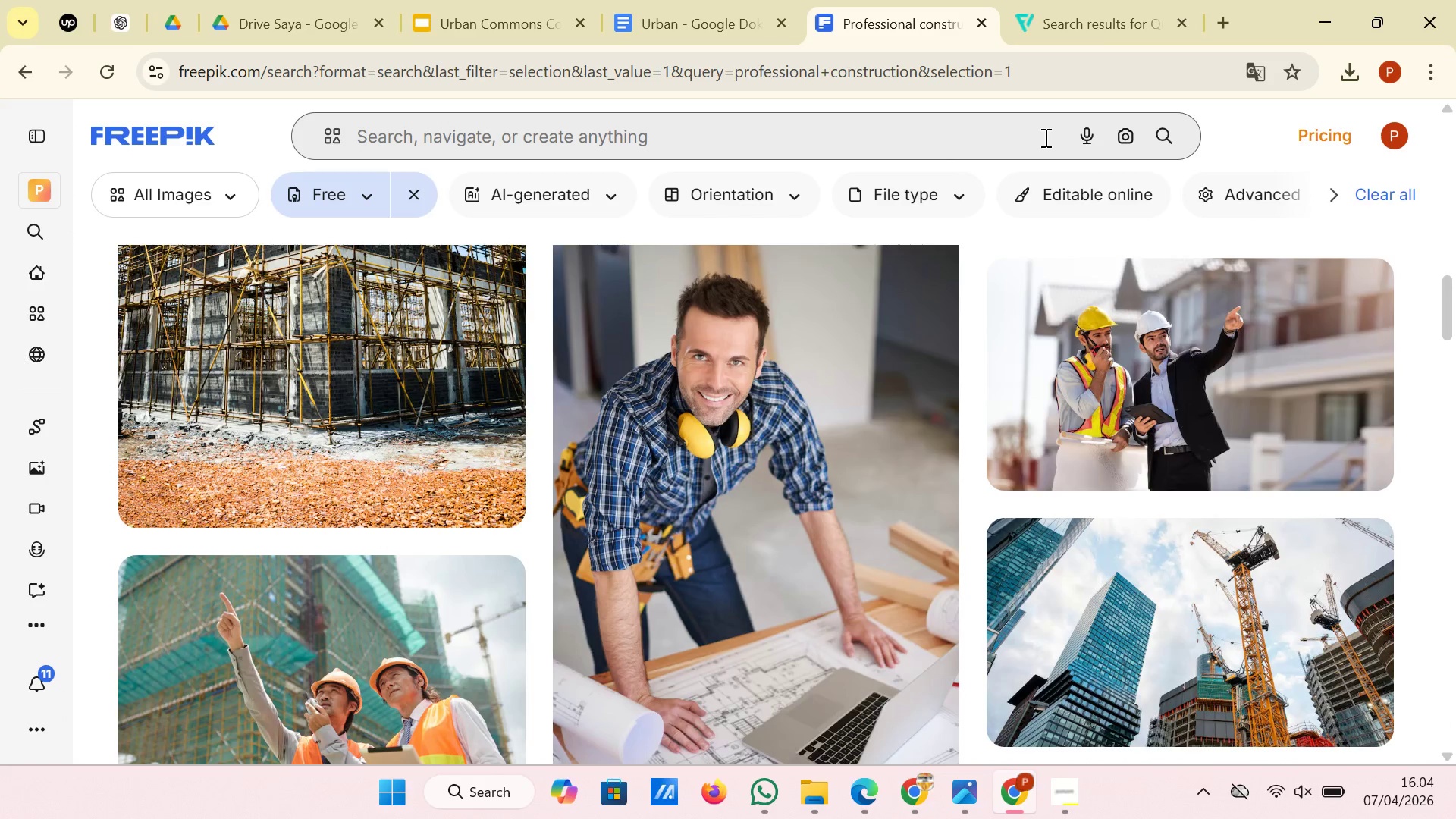 
left_click([1006, 130])
 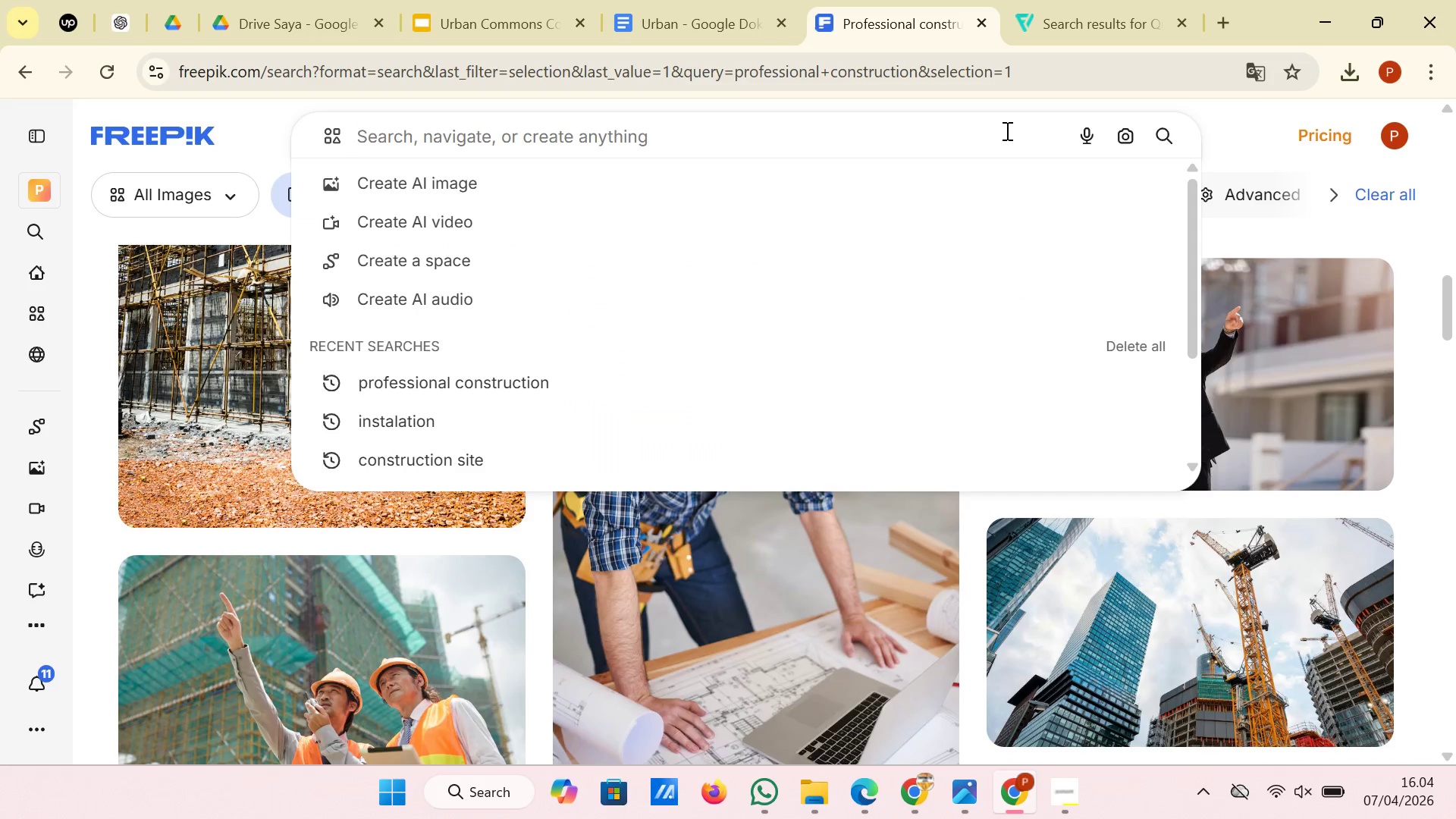 
type(store)
 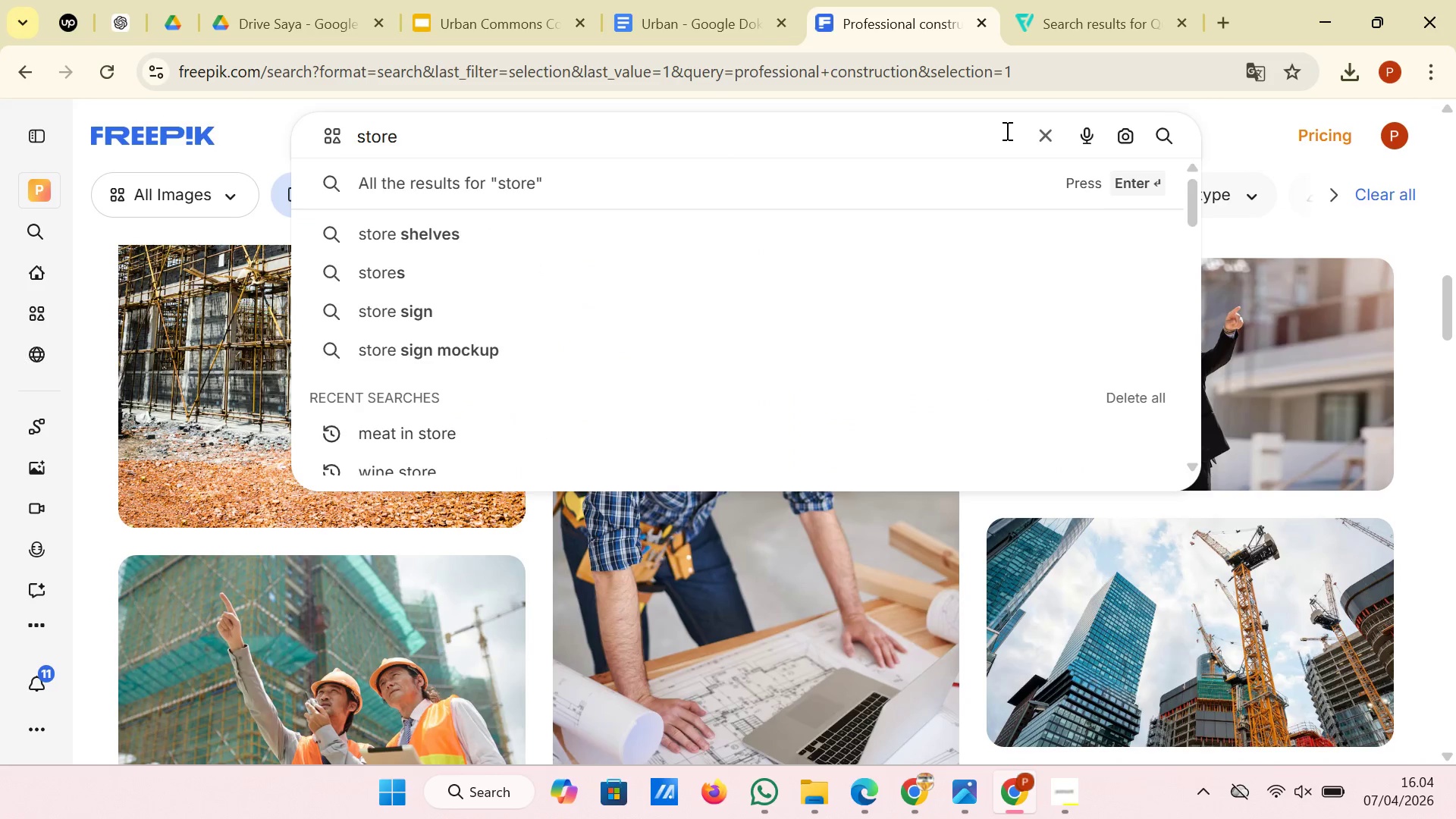 
key(Enter)
 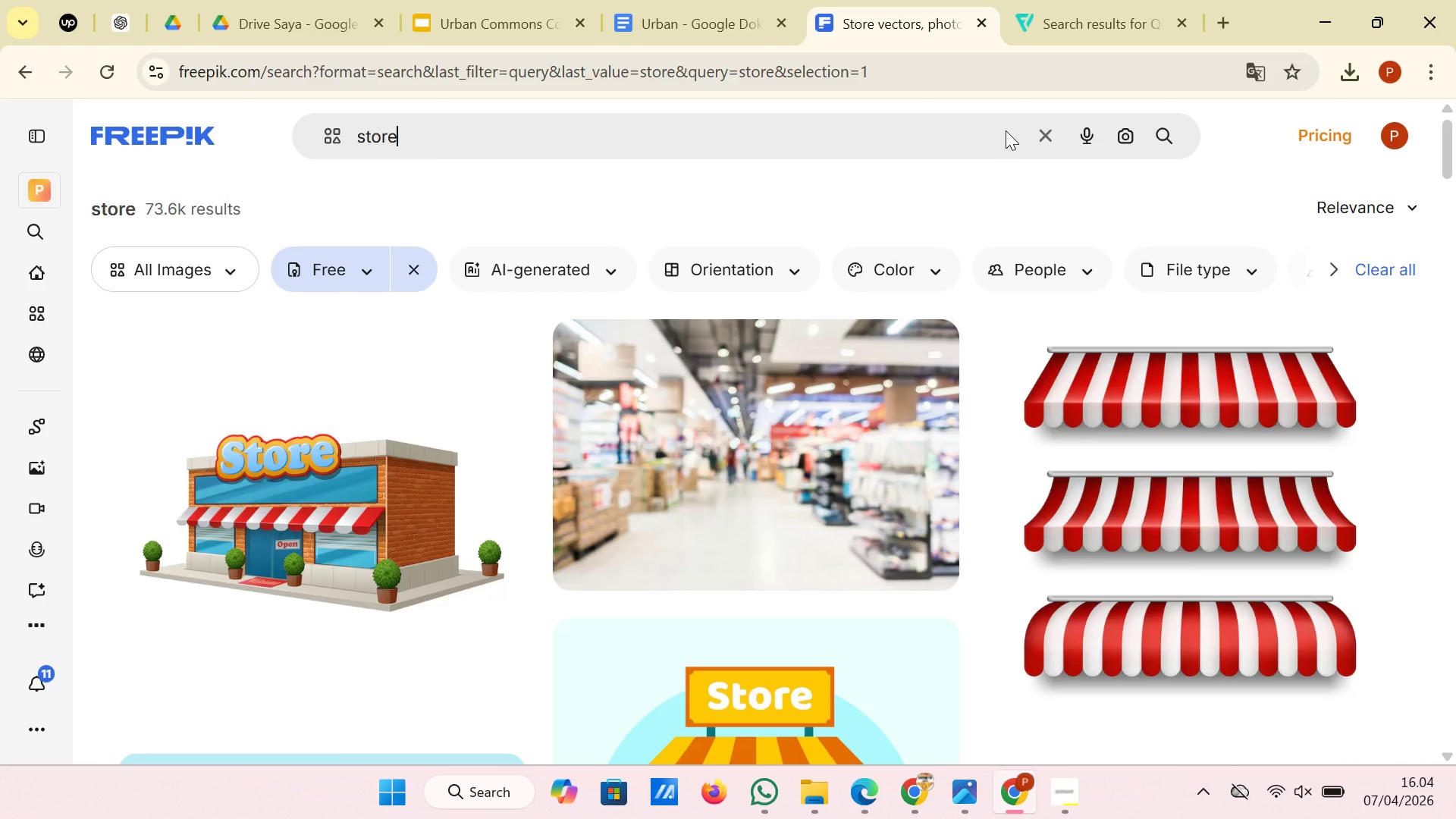 
wait(7.0)
 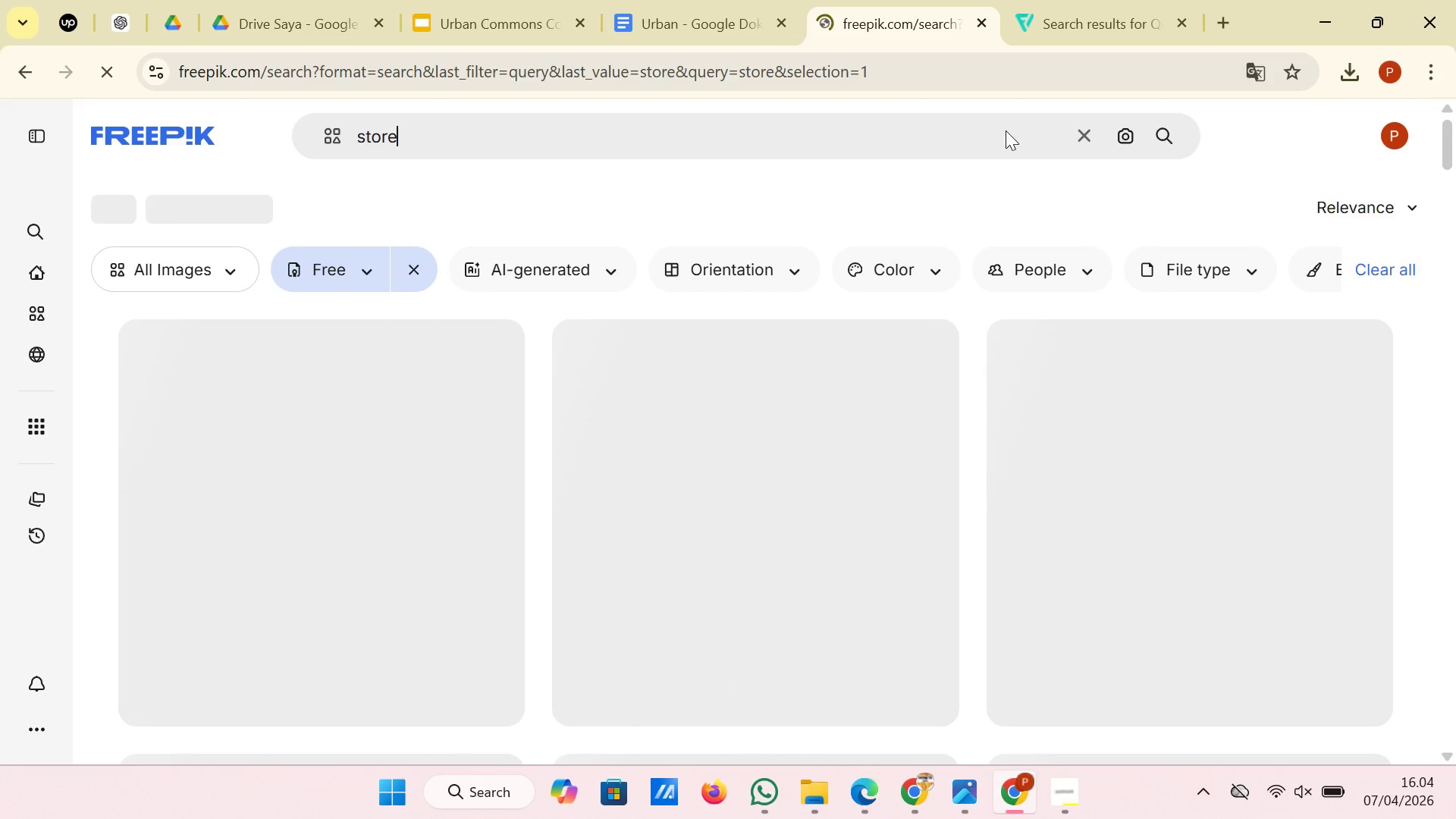 
left_click([225, 272])
 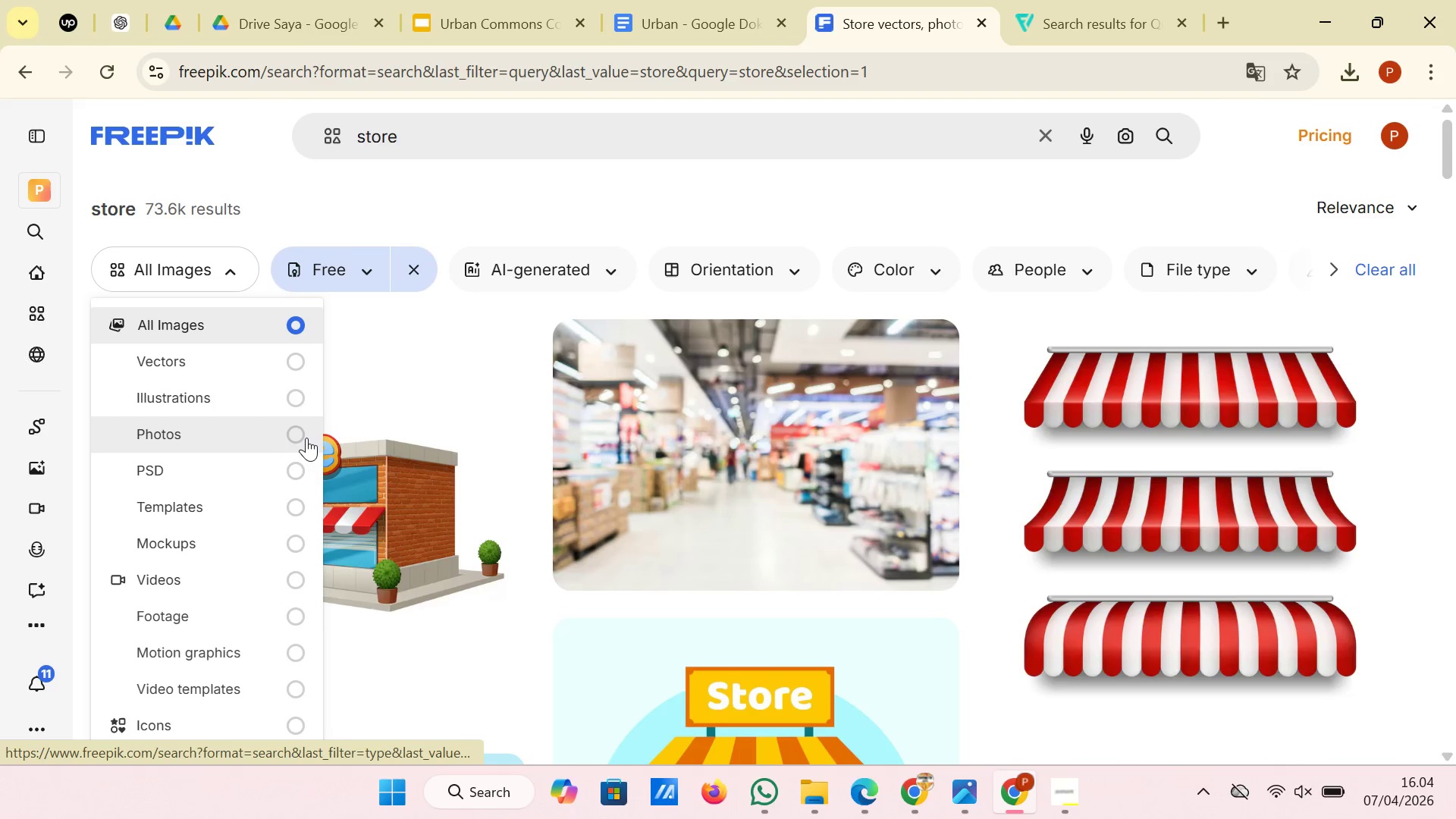 
left_click([294, 438])
 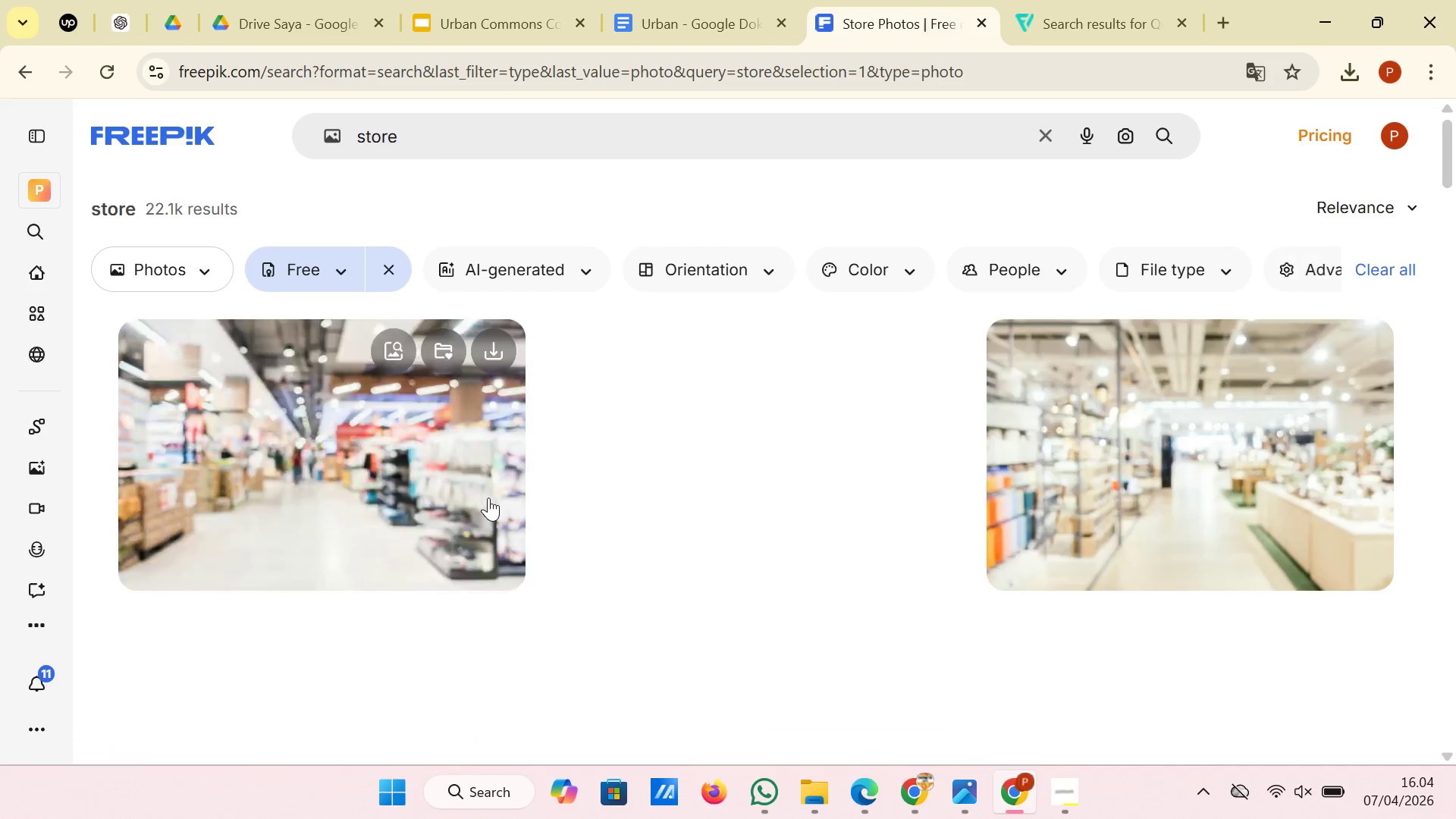 
scroll: coordinate [509, 419], scroll_direction: down, amount: 13.0
 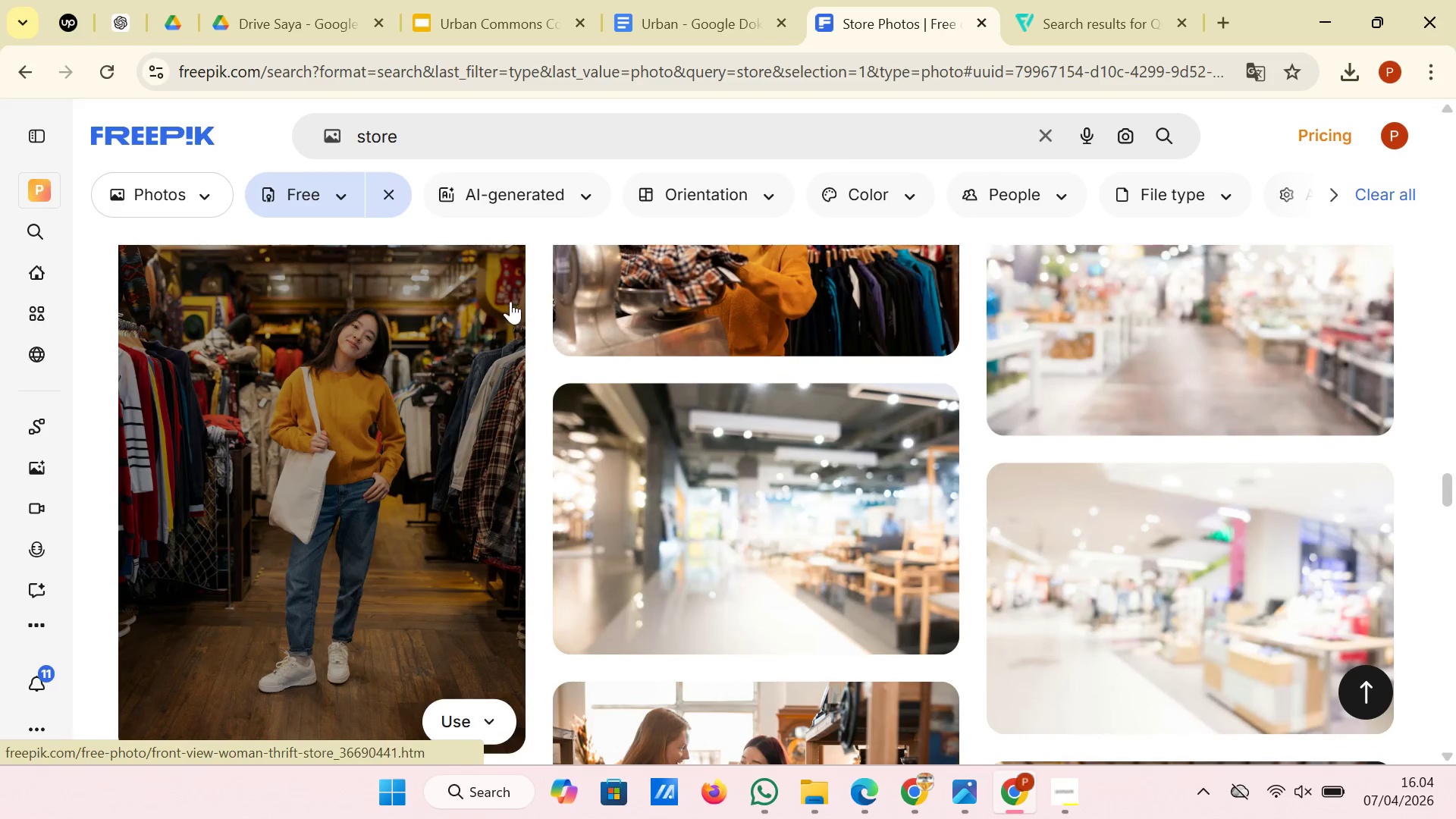 
left_click([1044, 137])
 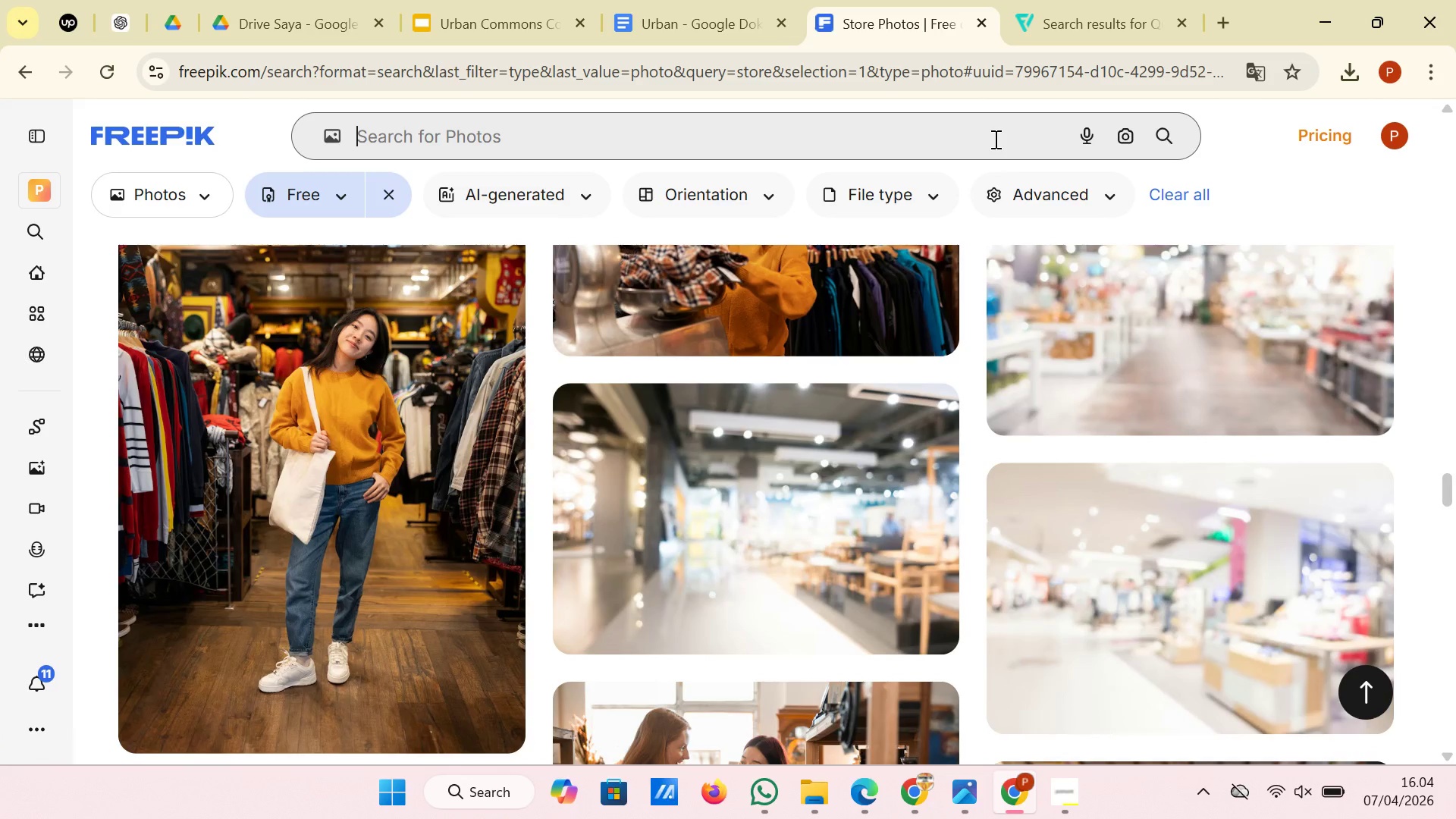 
left_click([994, 139])
 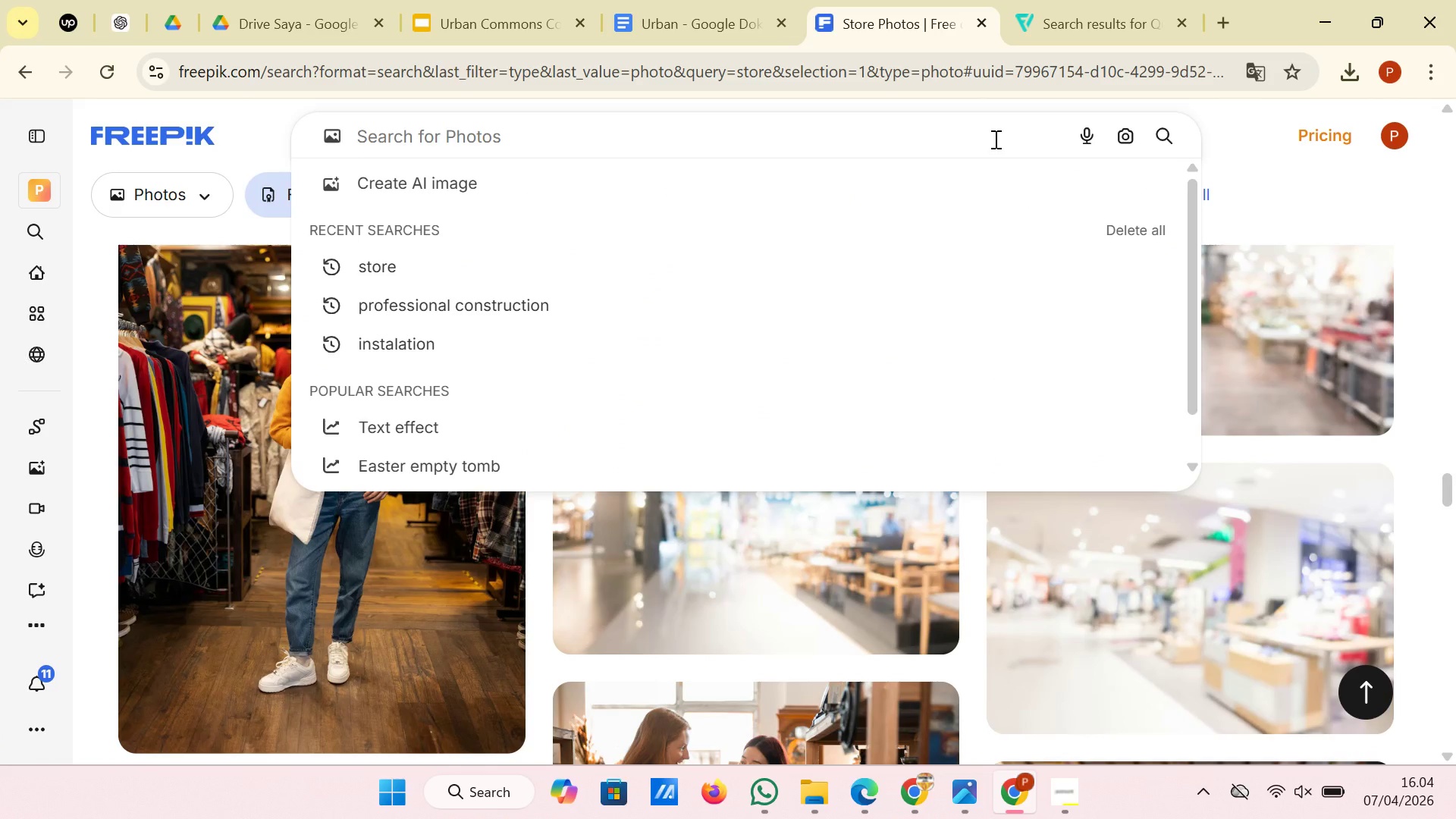 
type(market)
 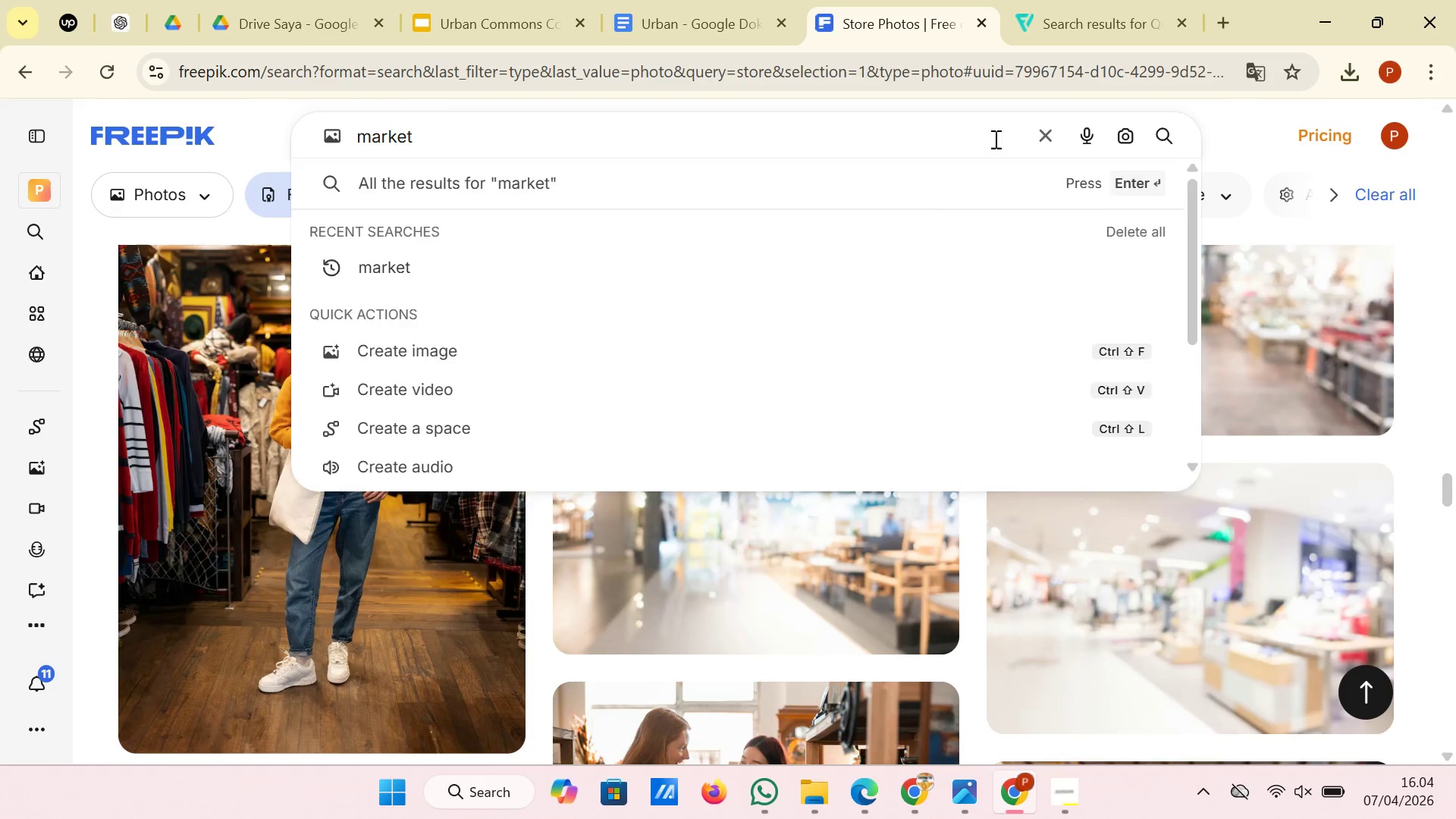 
key(Enter)
 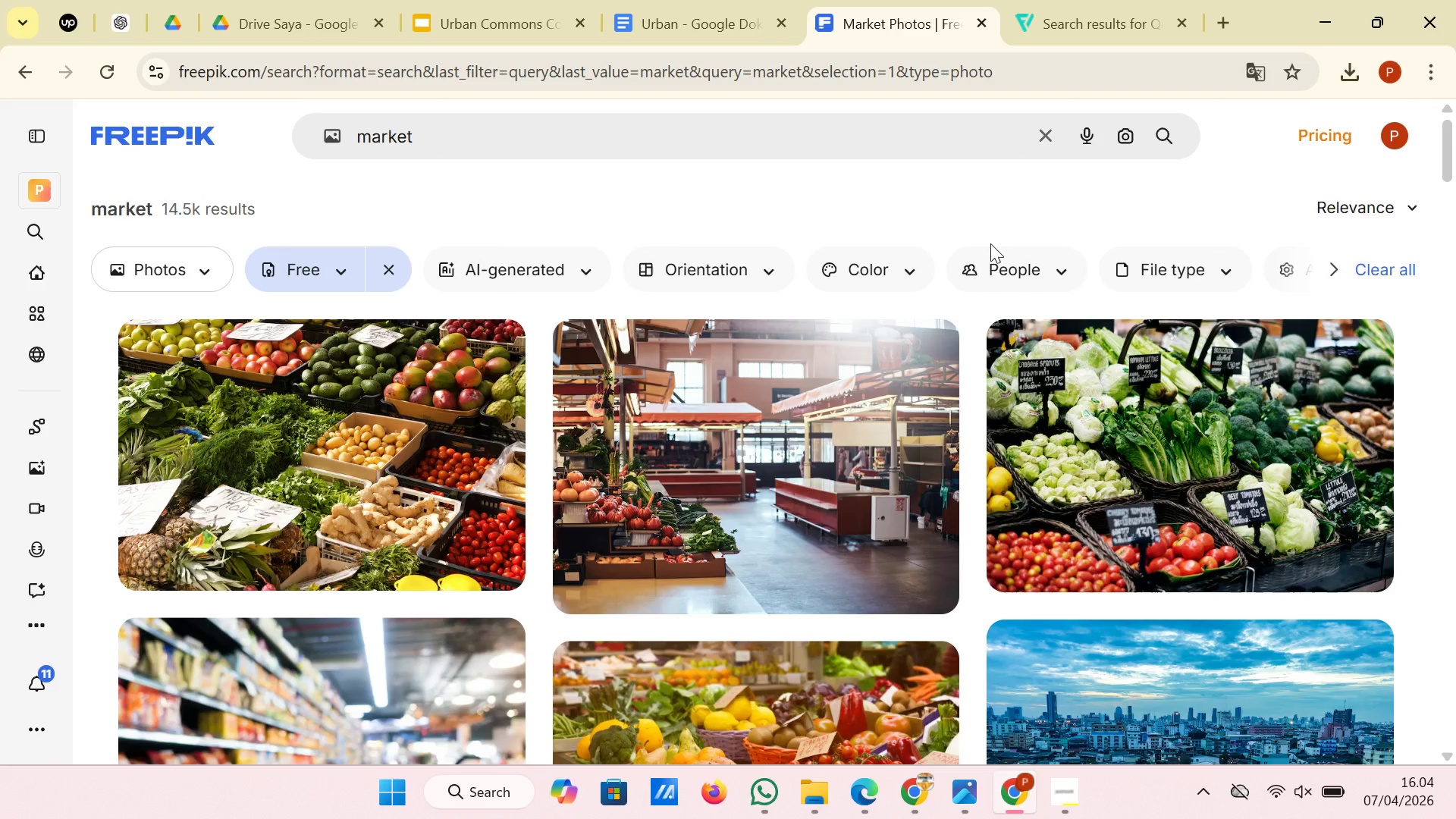 
scroll: coordinate [745, 442], scroll_direction: down, amount: 10.0
 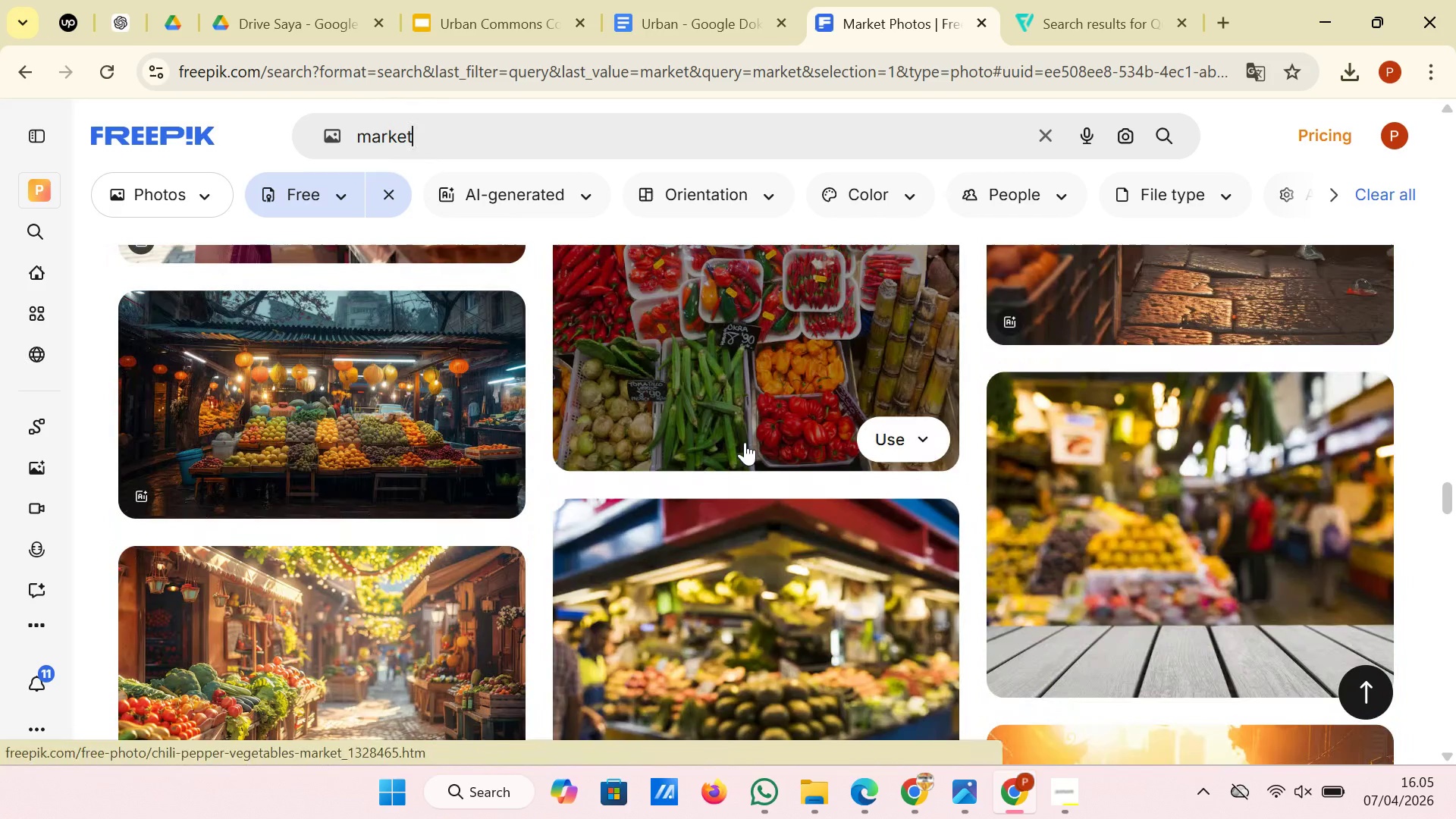 
left_click([1037, 135])
 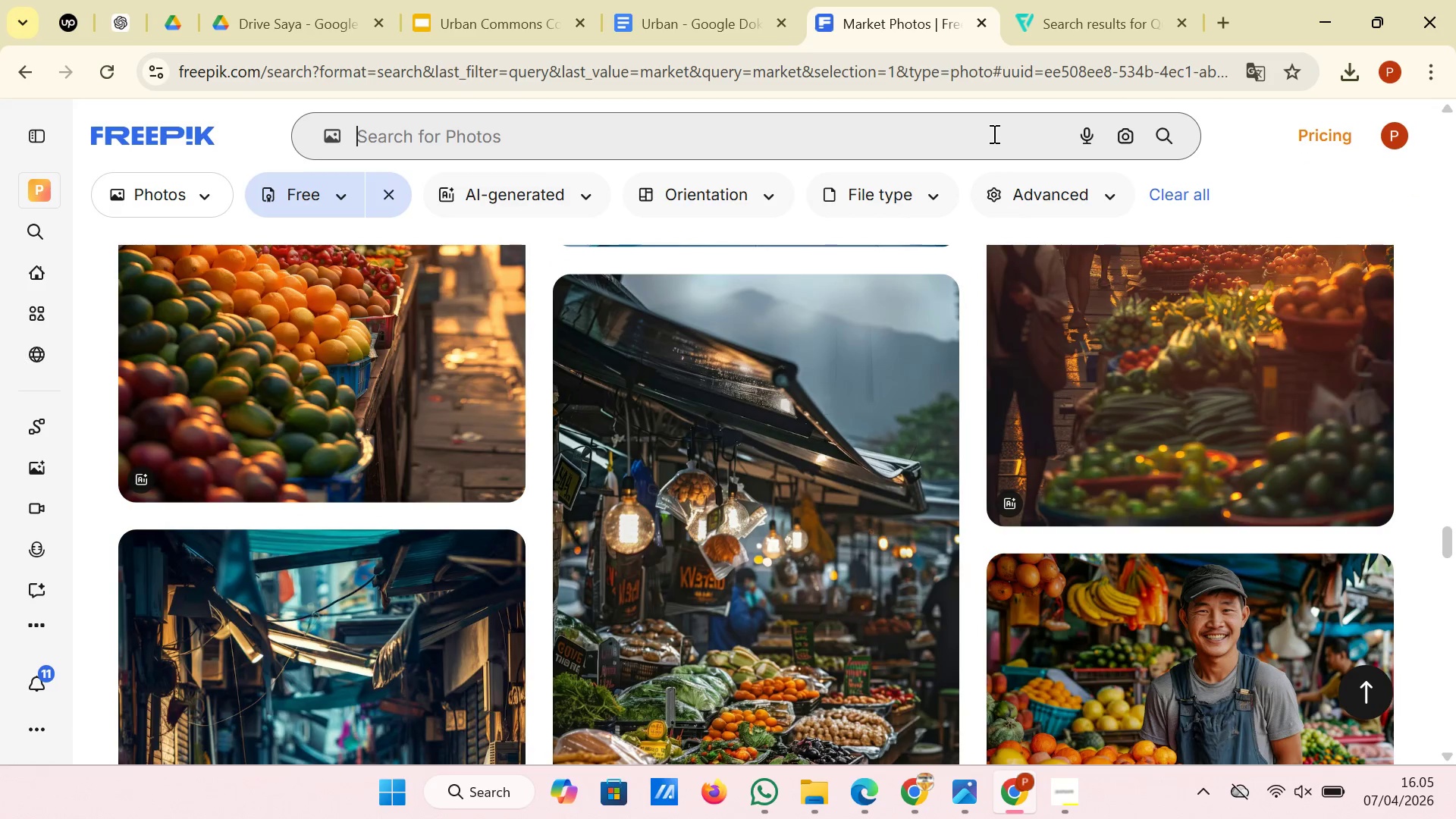 
left_click([993, 133])
 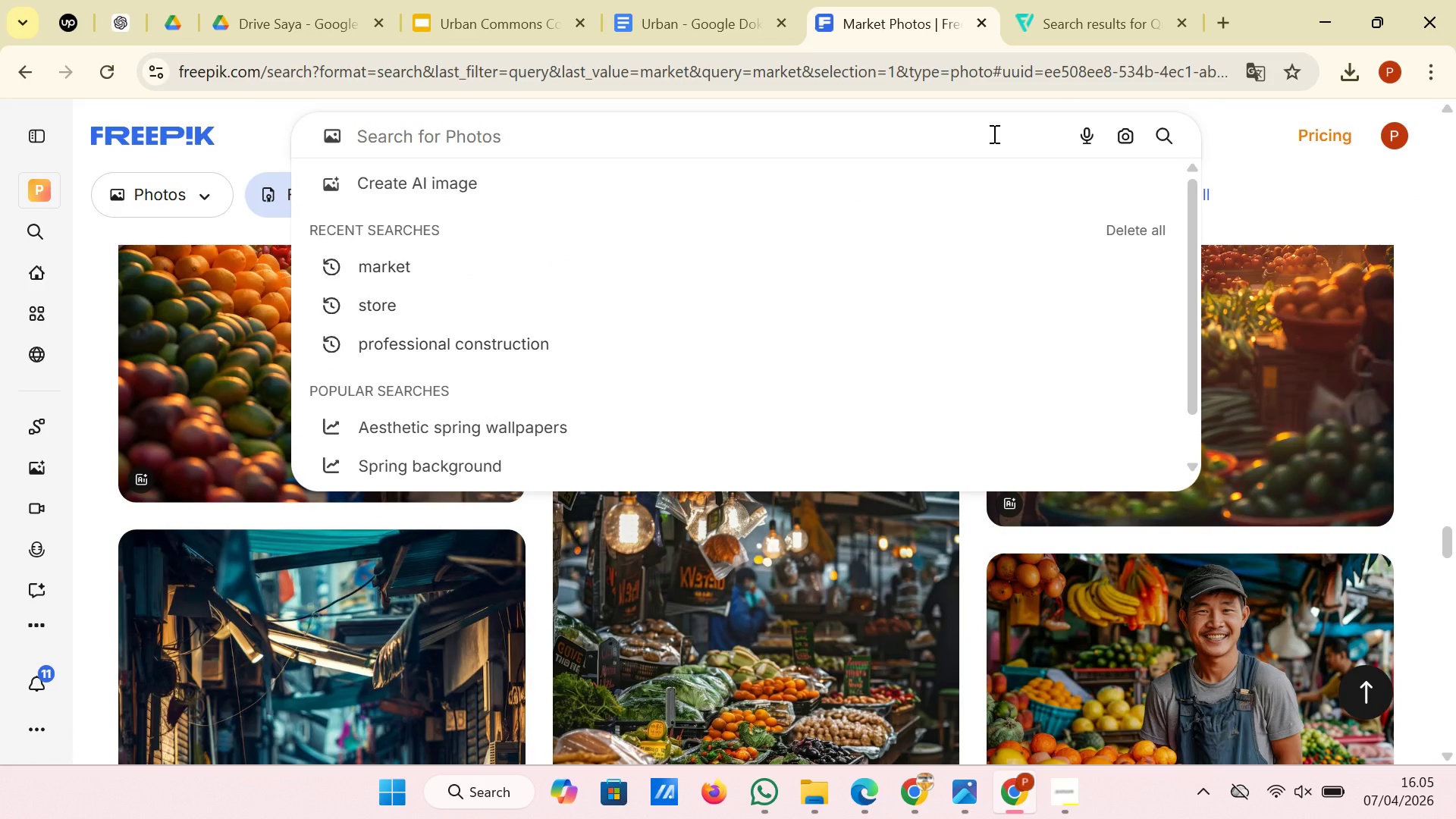 
type(wallmart)
 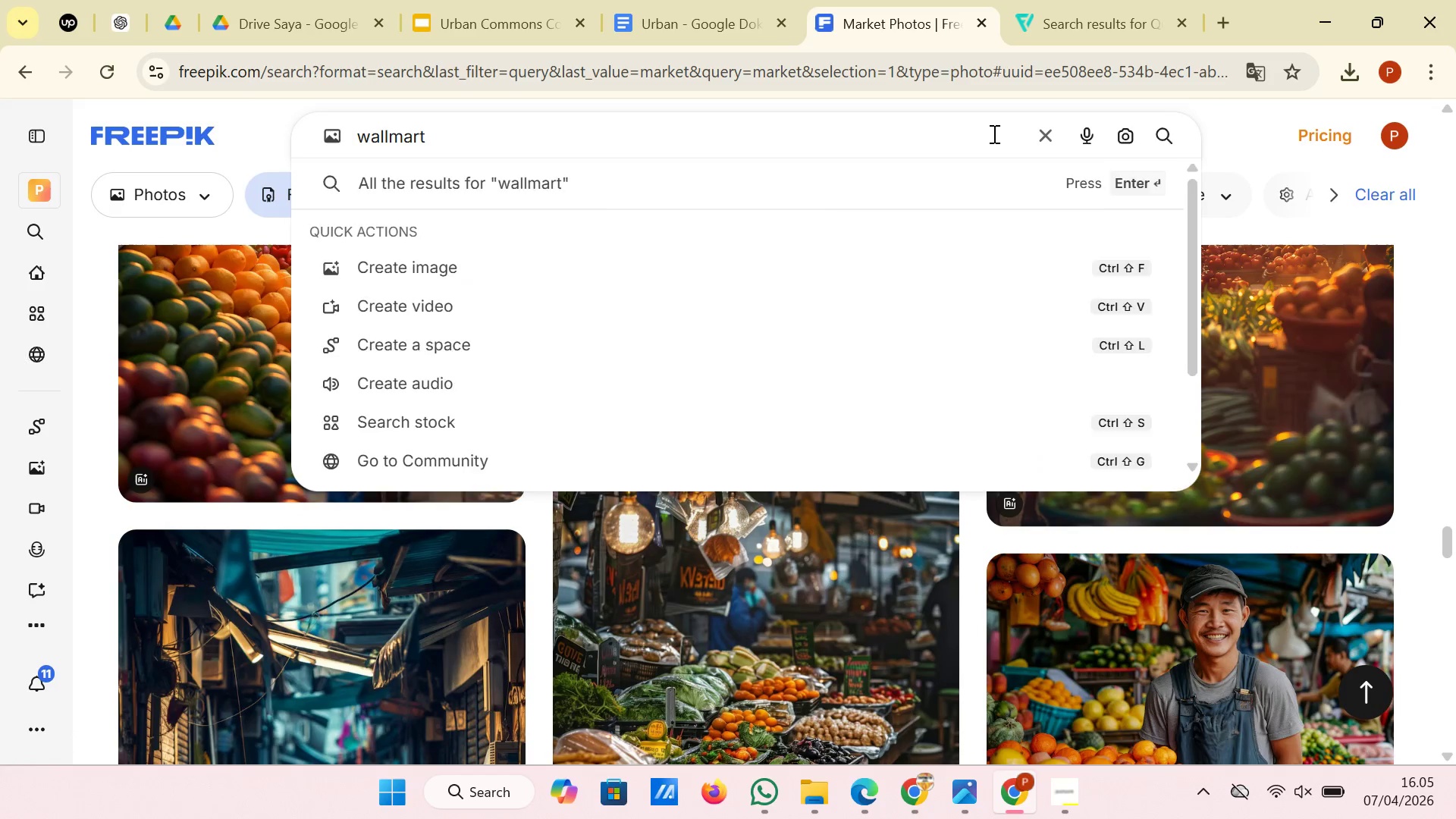 
key(Enter)
 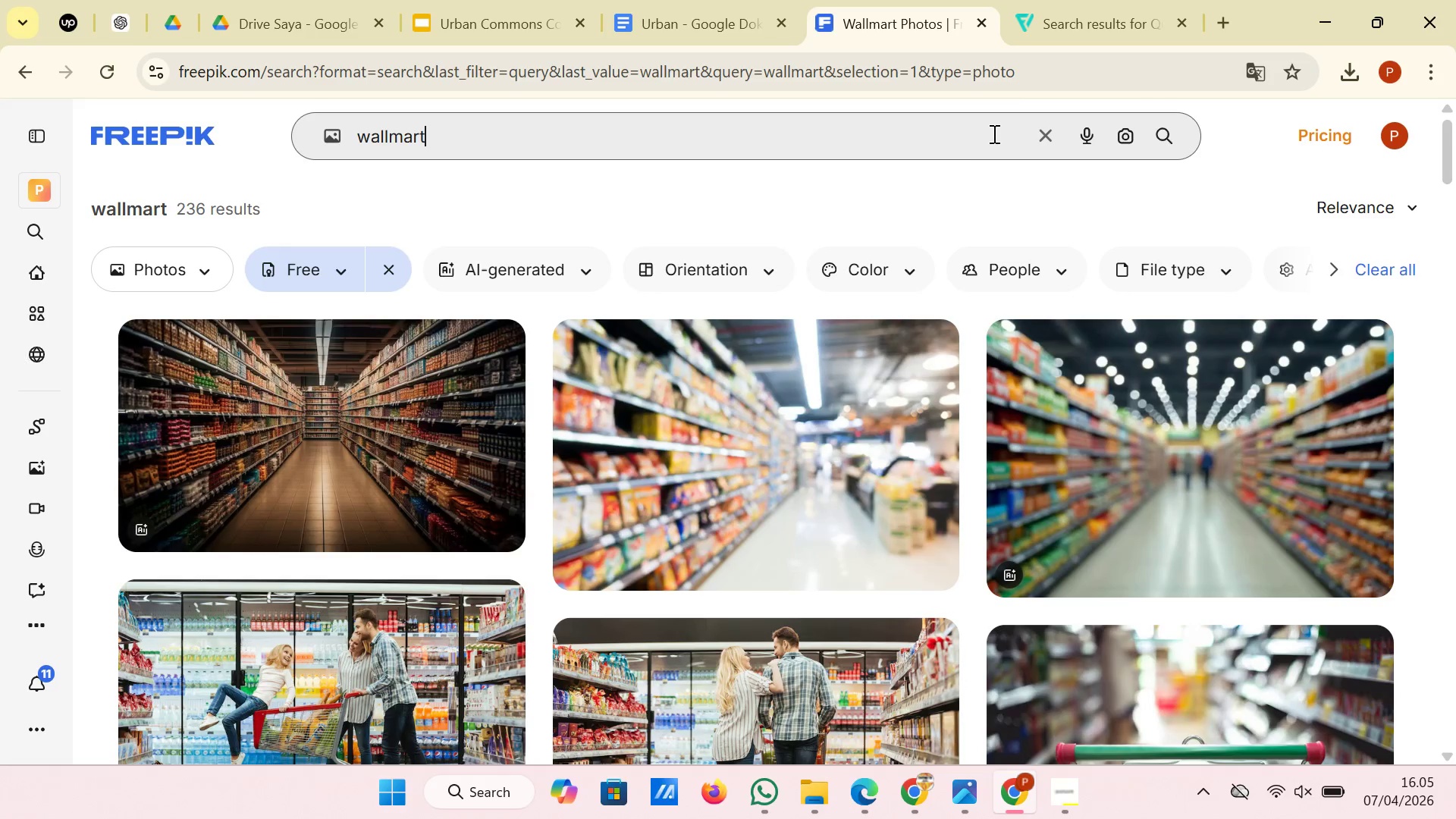 
scroll: coordinate [870, 364], scroll_direction: down, amount: 11.0
 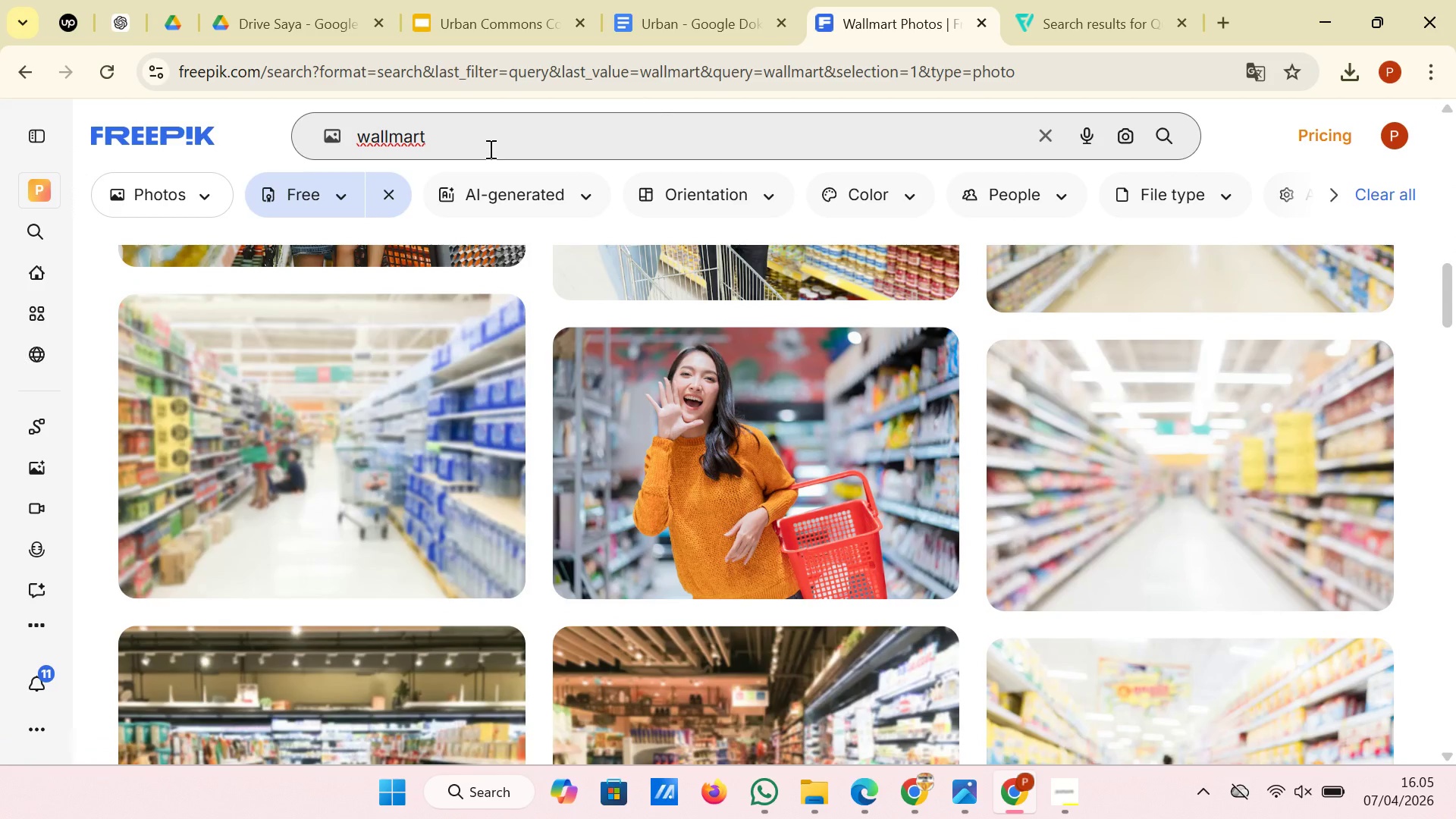 
left_click_drag(start_coordinate=[484, 148], to_coordinate=[353, 142])
 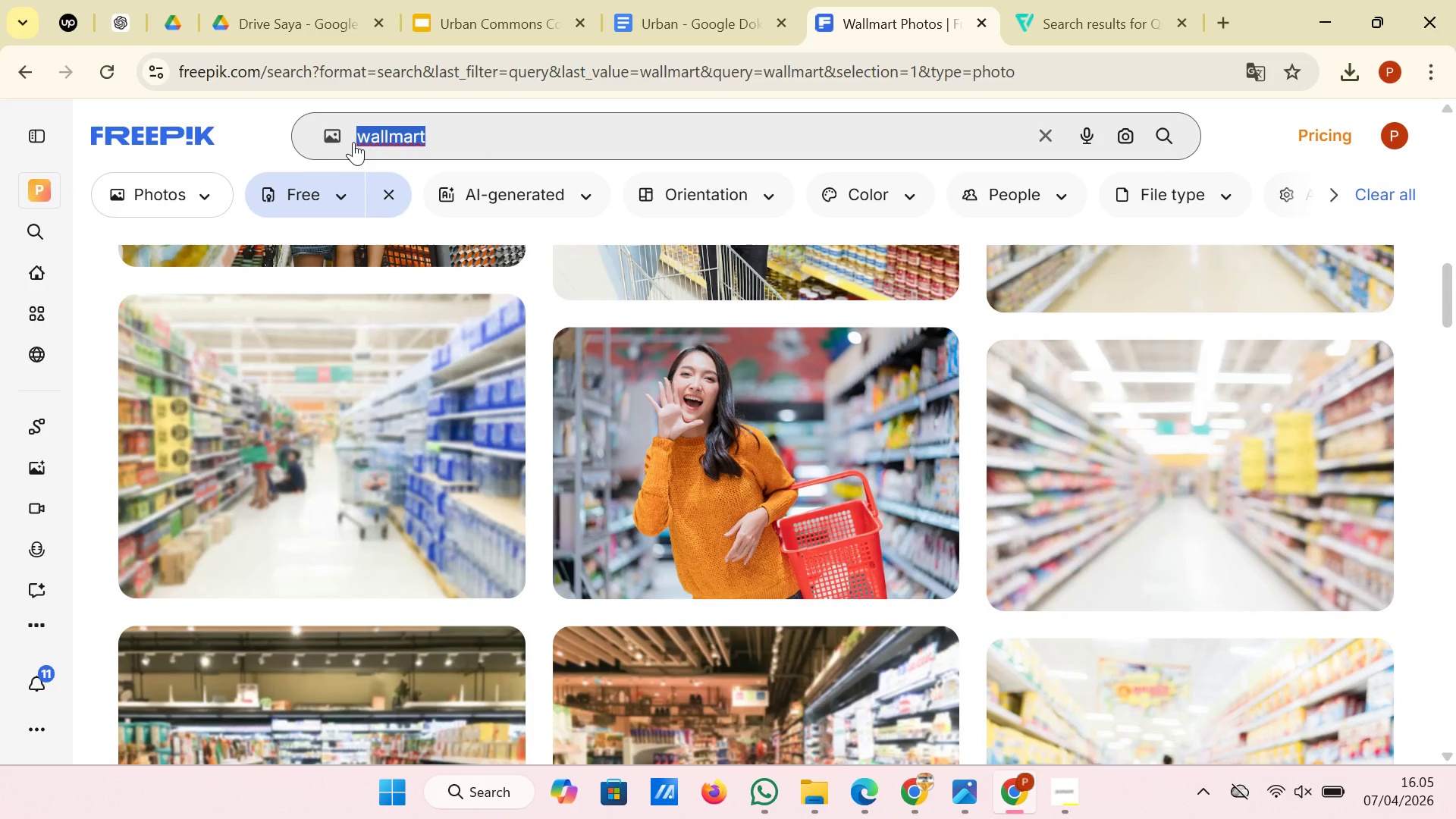 
type(hall)
key(Backspace)
key(Backspace)
key(Backspace)
key(Backspace)
key(Backspace)
type(building)
 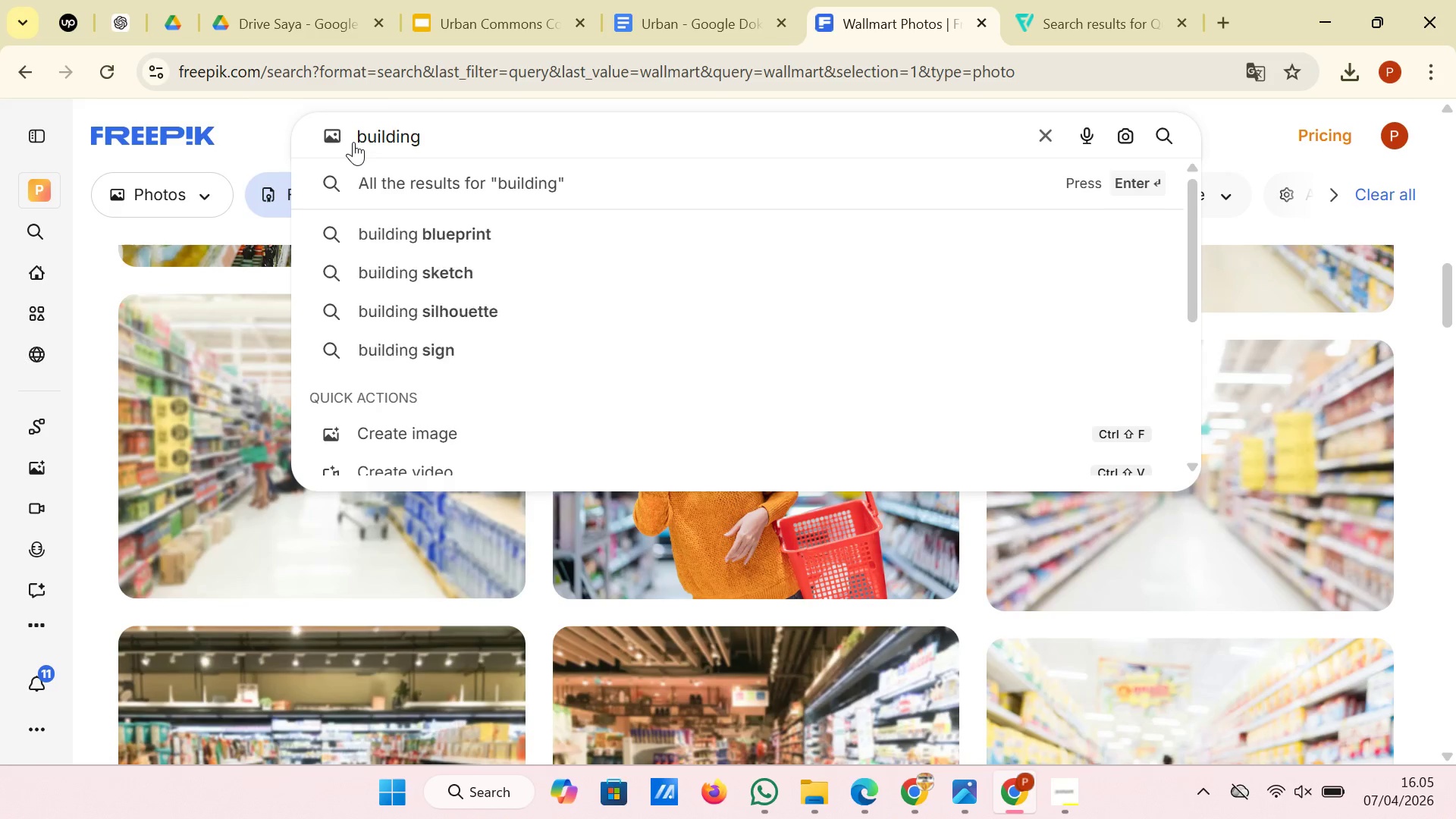 
key(Enter)
 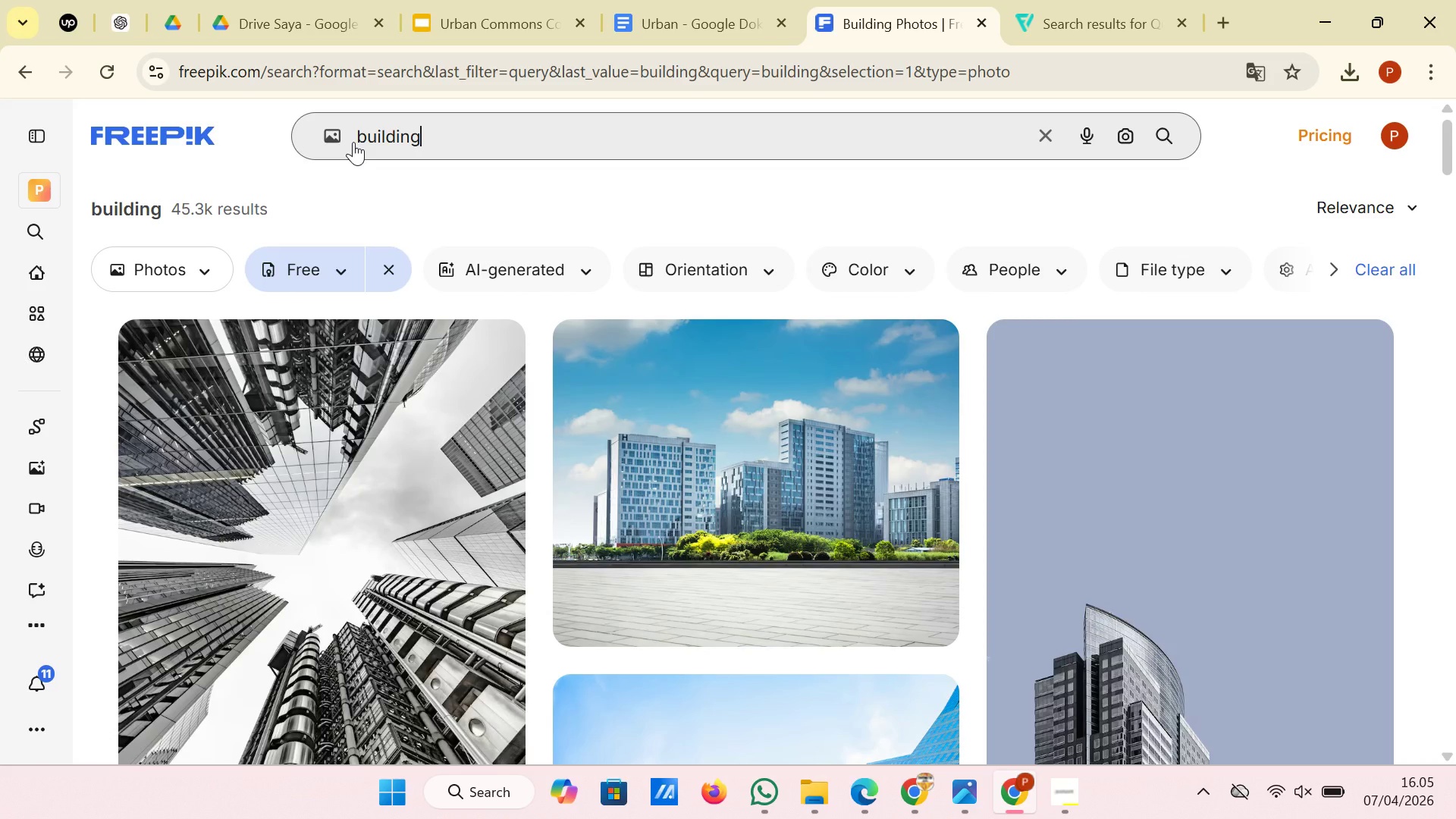 
scroll: coordinate [821, 425], scroll_direction: down, amount: 2.0
 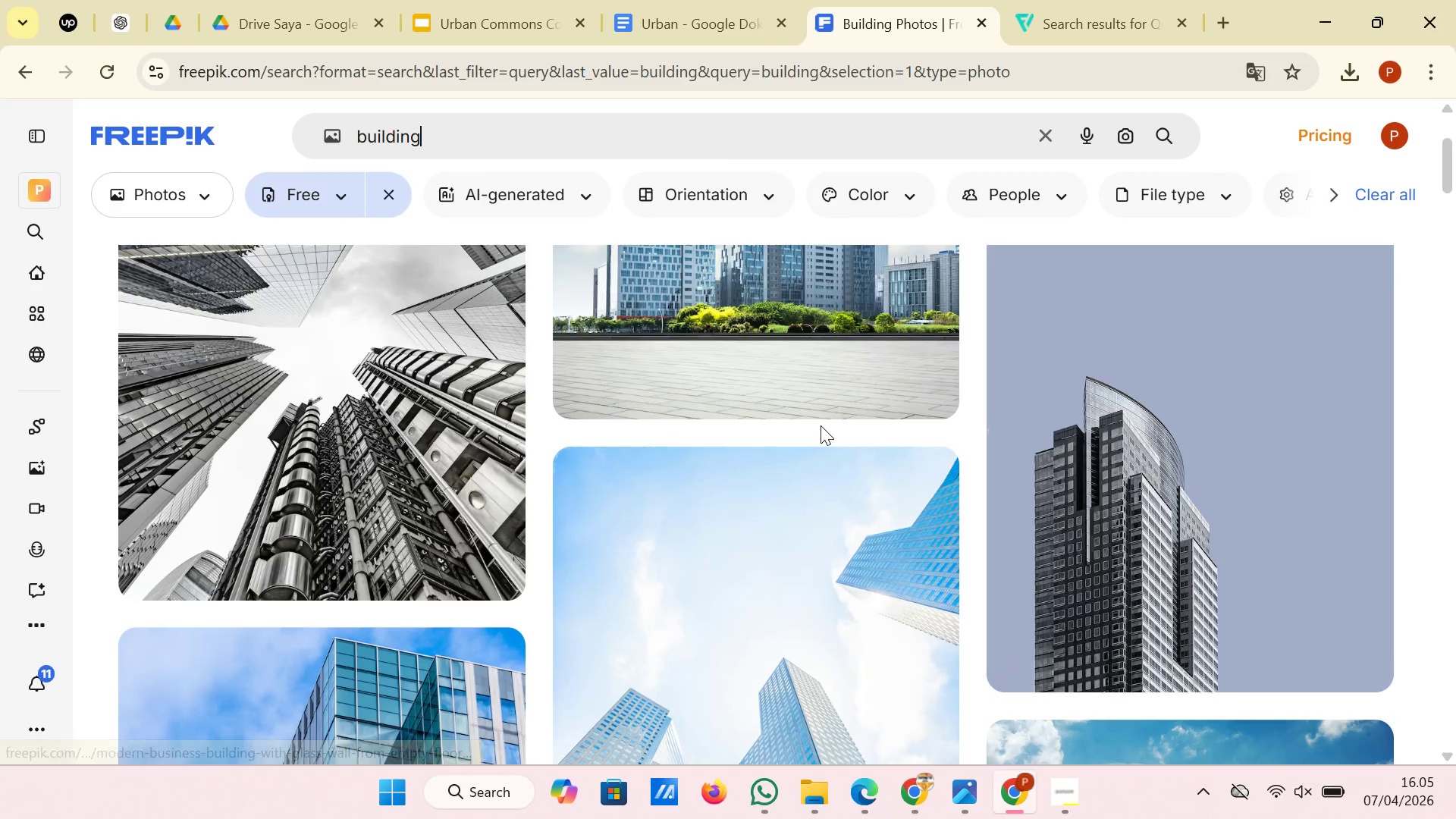 
scroll: coordinate [821, 425], scroll_direction: up, amount: 1.0
 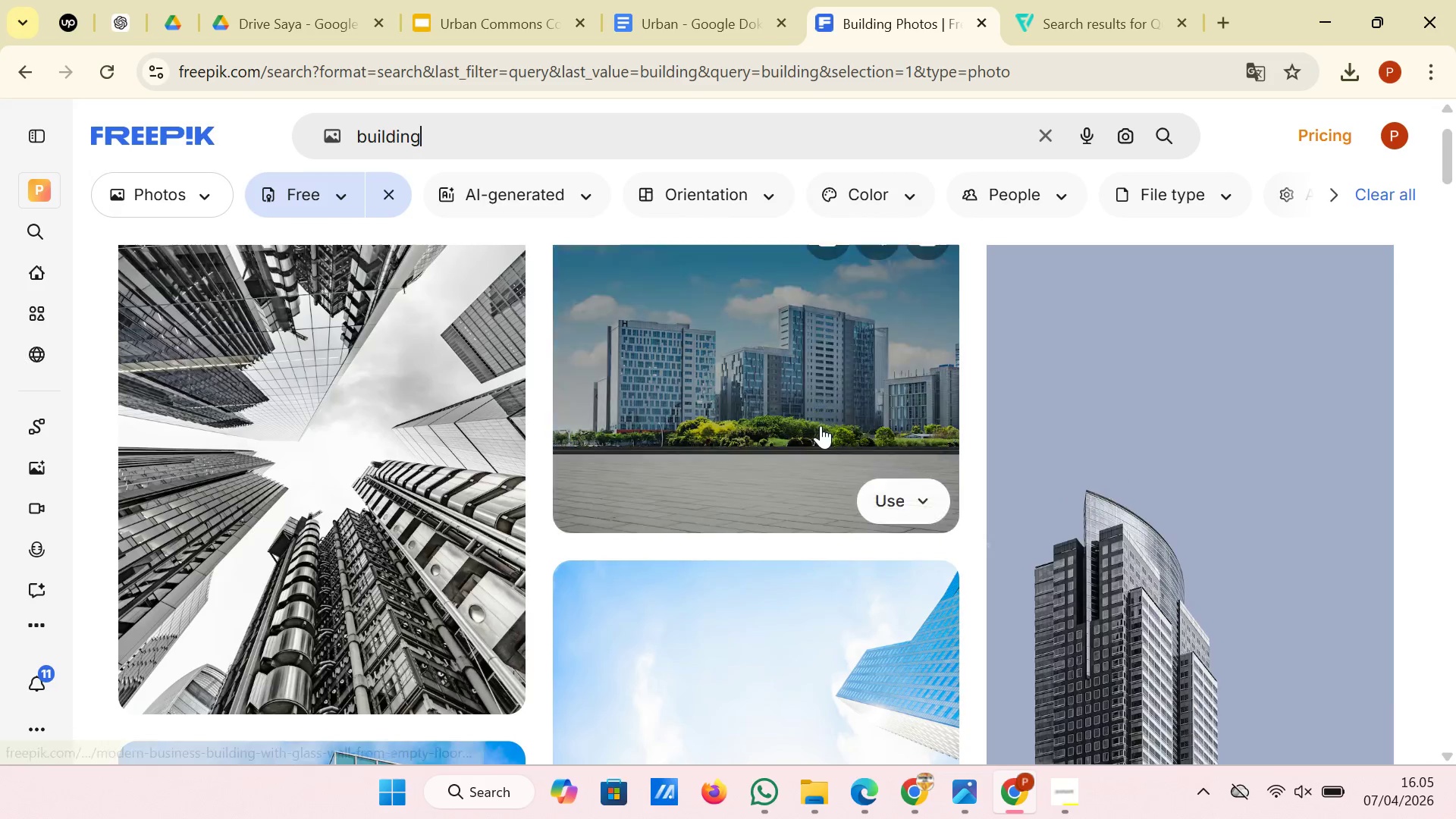 
scroll: coordinate [821, 425], scroll_direction: down, amount: 5.0
 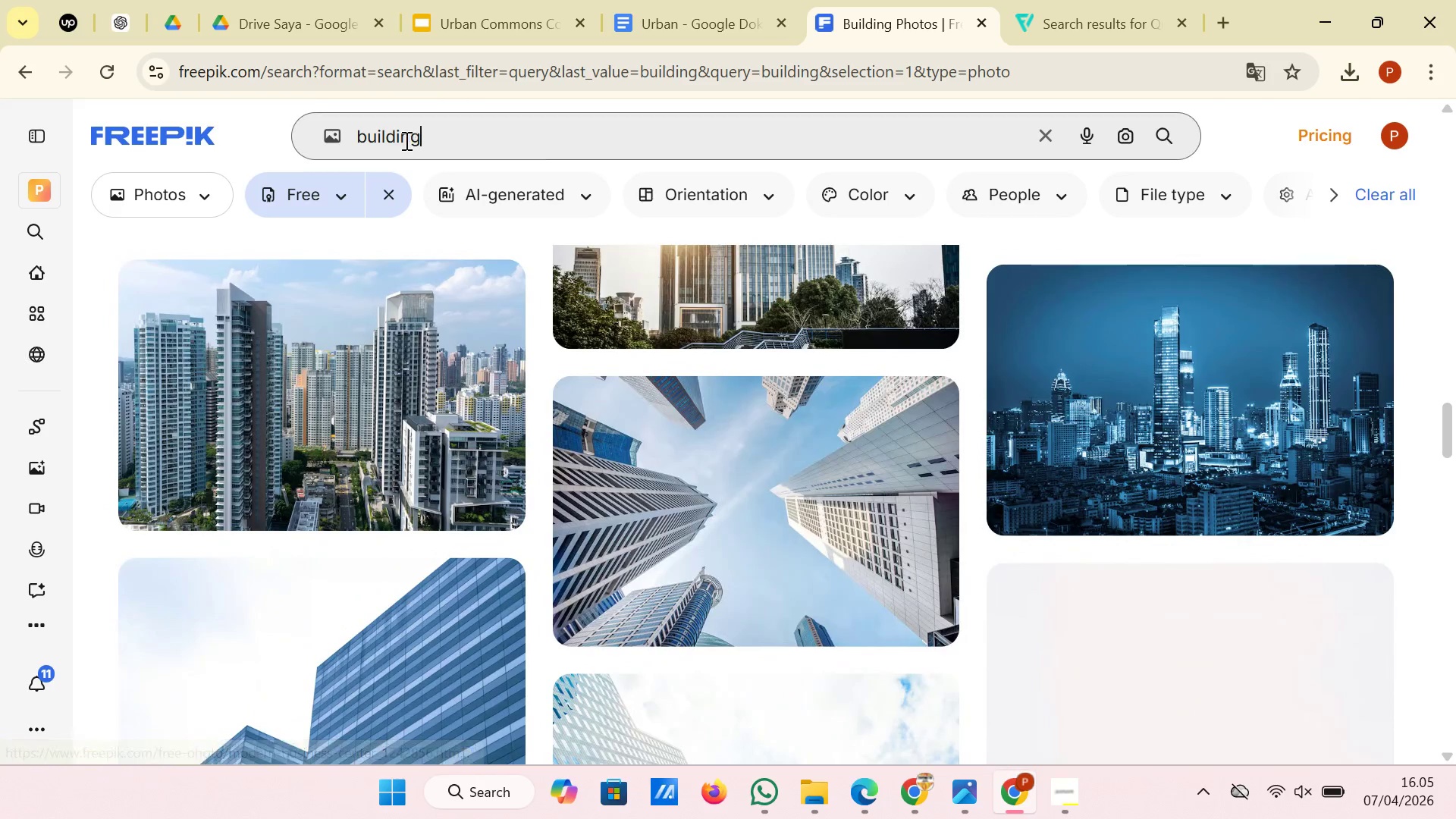 
left_click([361, 140])
 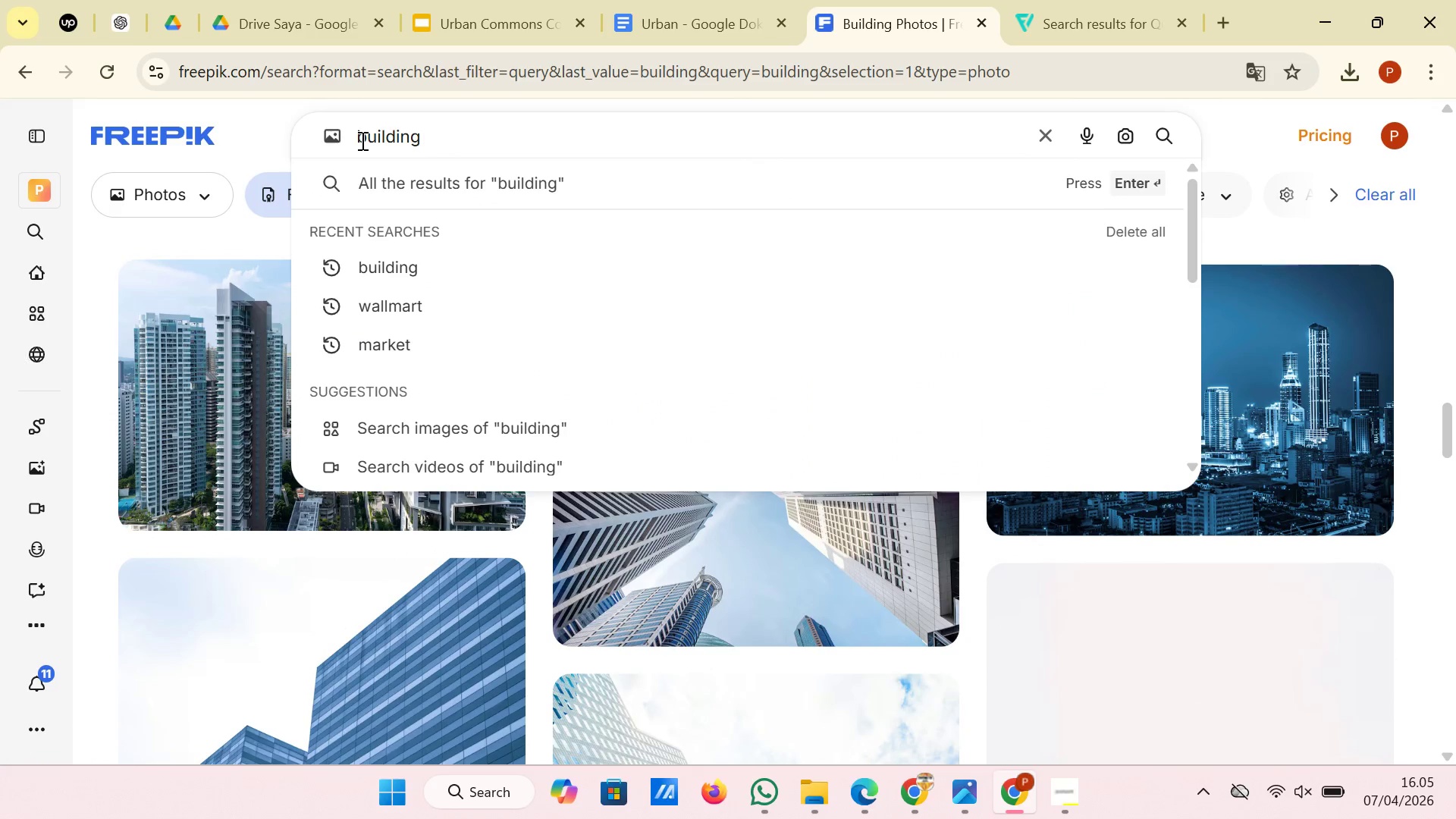 
type(one floor )
 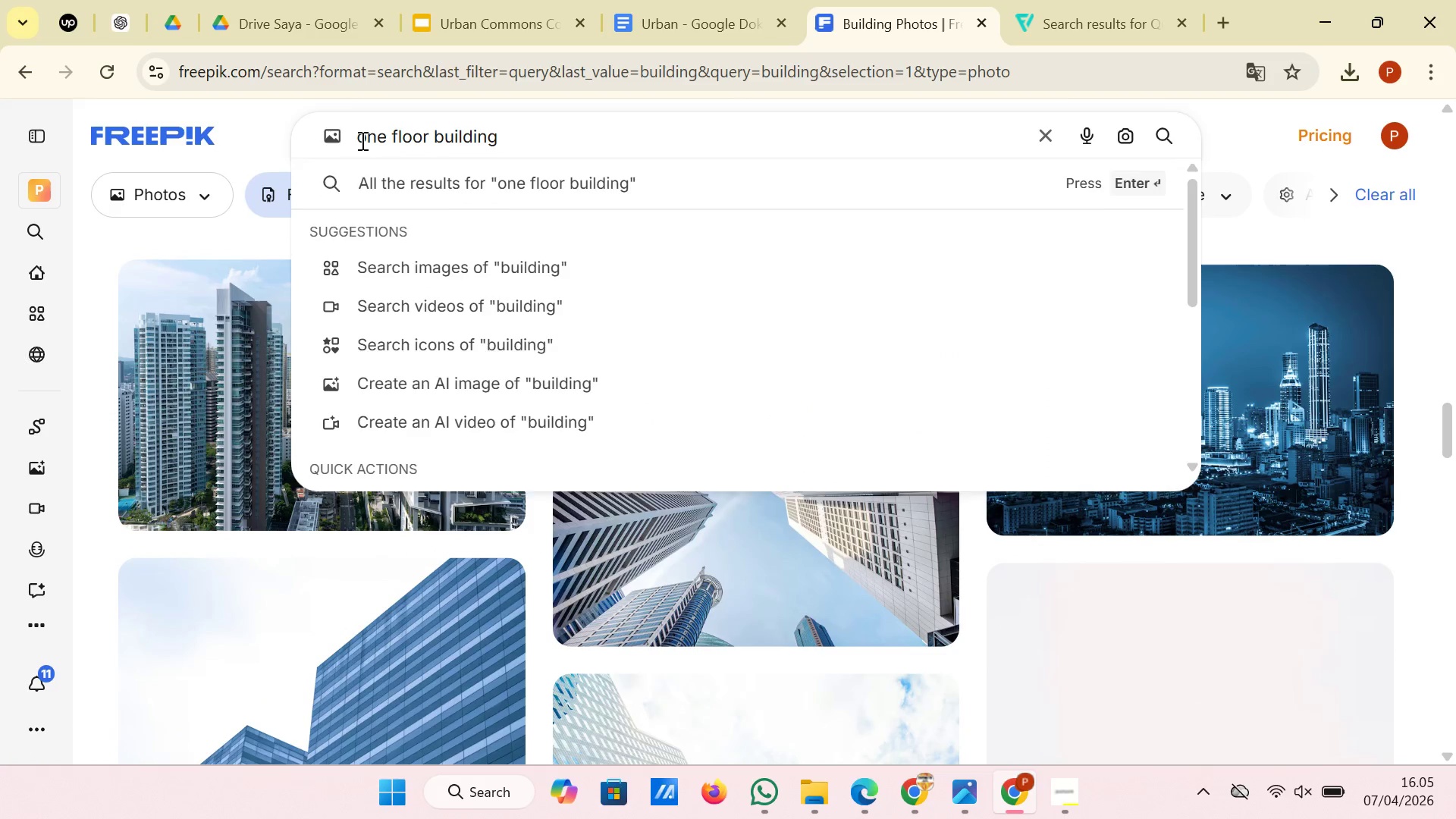 
key(Enter)
 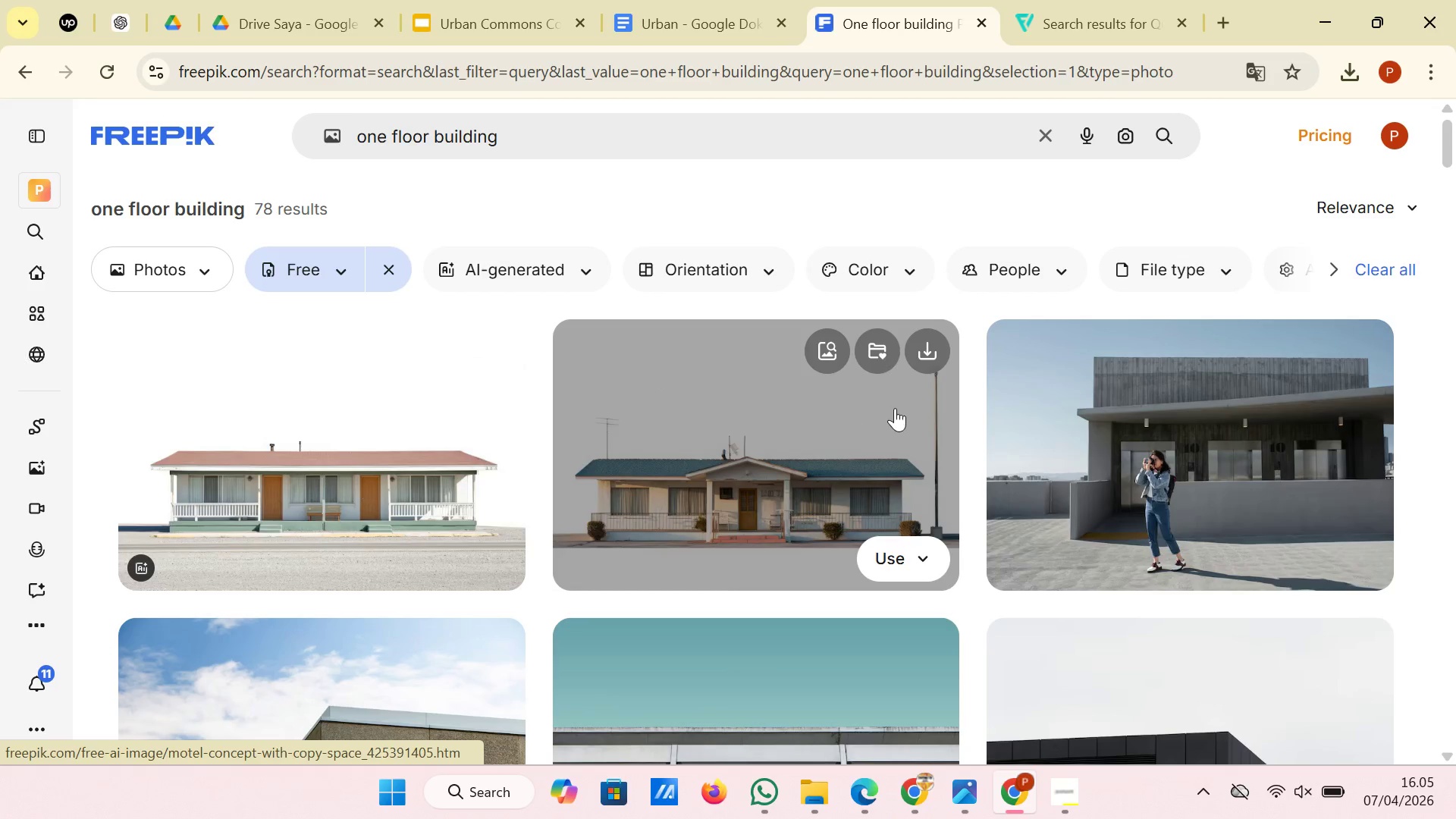 
scroll: coordinate [563, 314], scroll_direction: down, amount: 15.0
 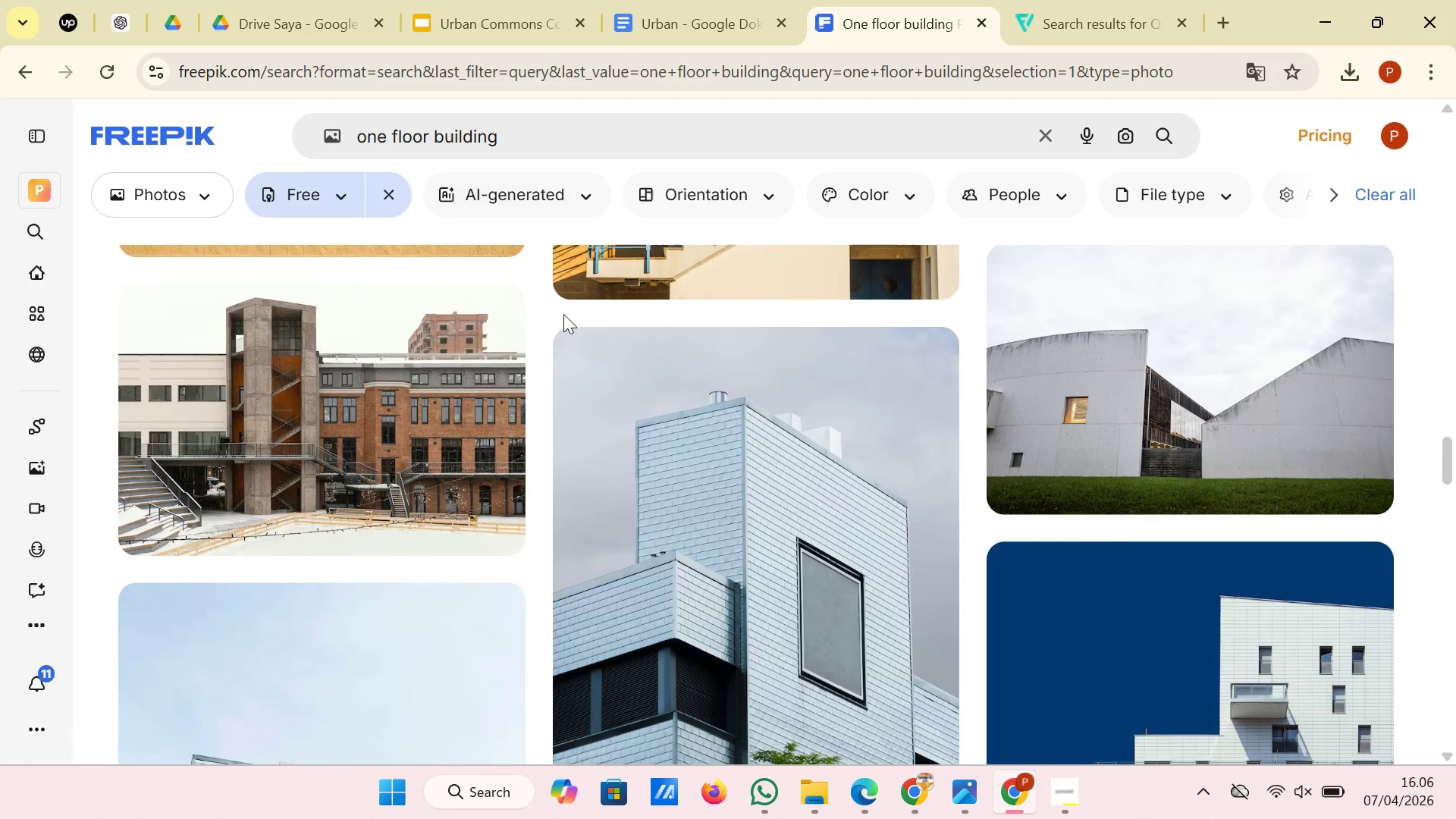 
scroll: coordinate [563, 314], scroll_direction: down, amount: 2.0
 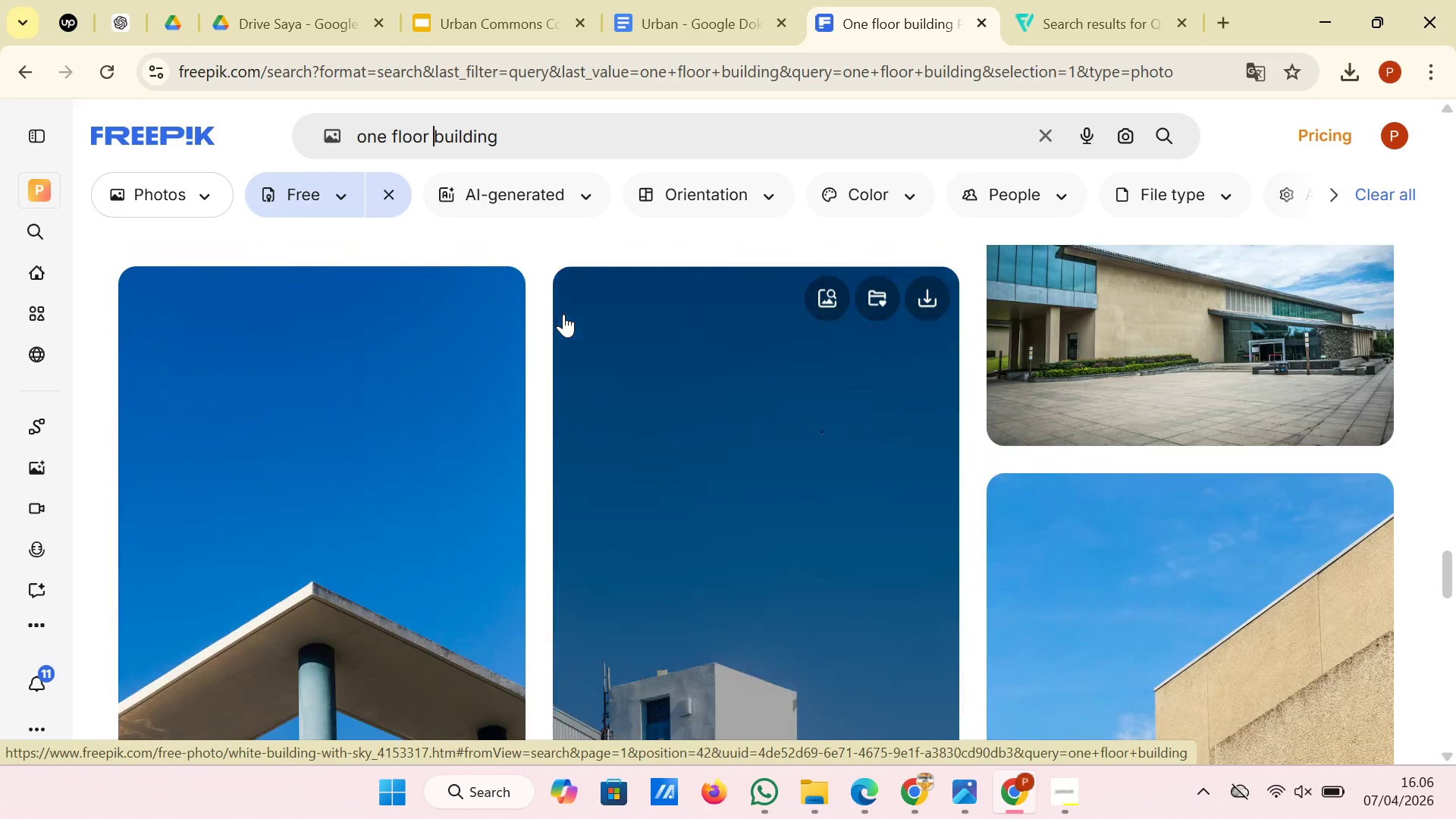 
scroll: coordinate [563, 314], scroll_direction: up, amount: 1.0
 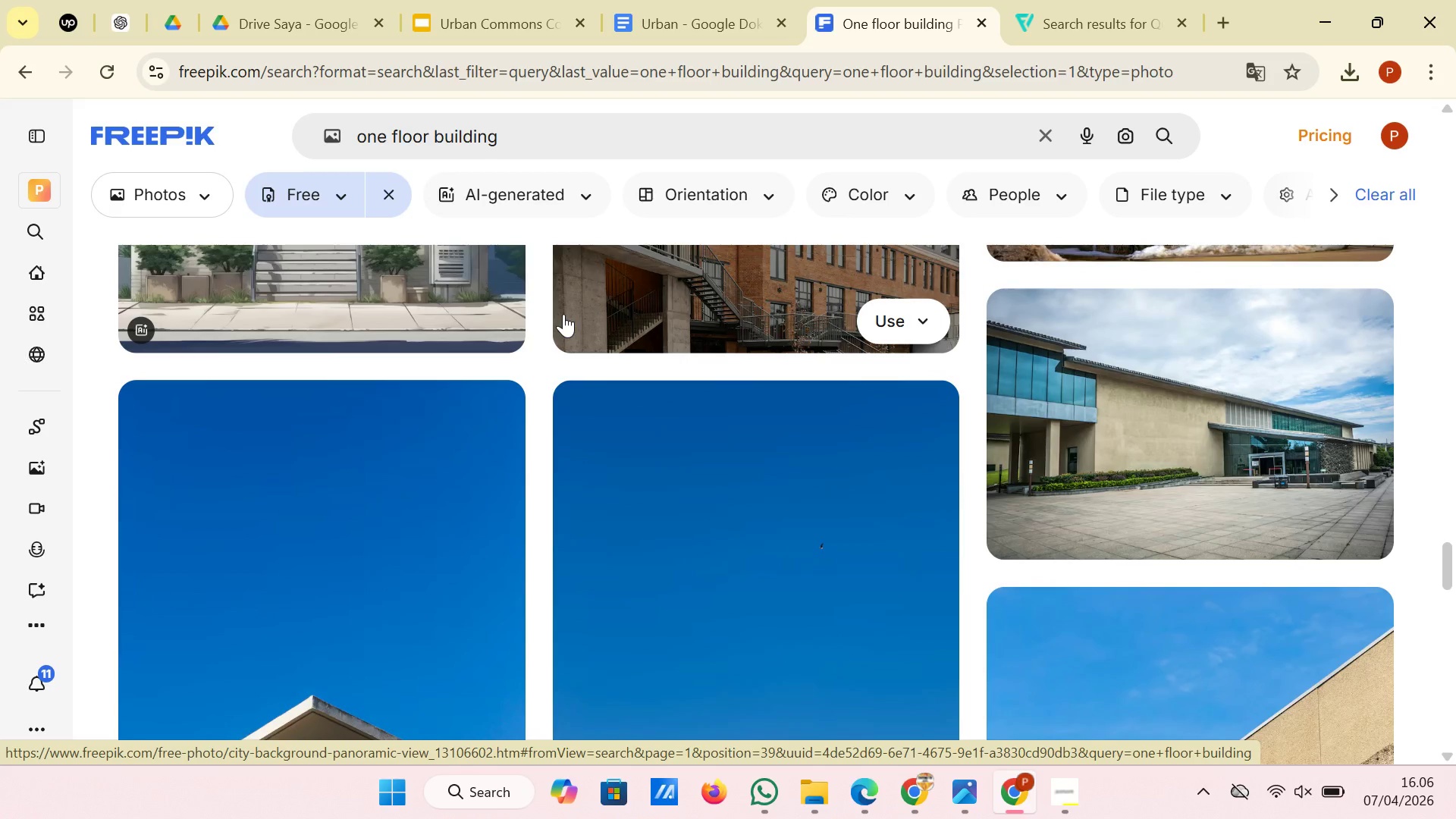 
scroll: coordinate [563, 314], scroll_direction: down, amount: 6.0
 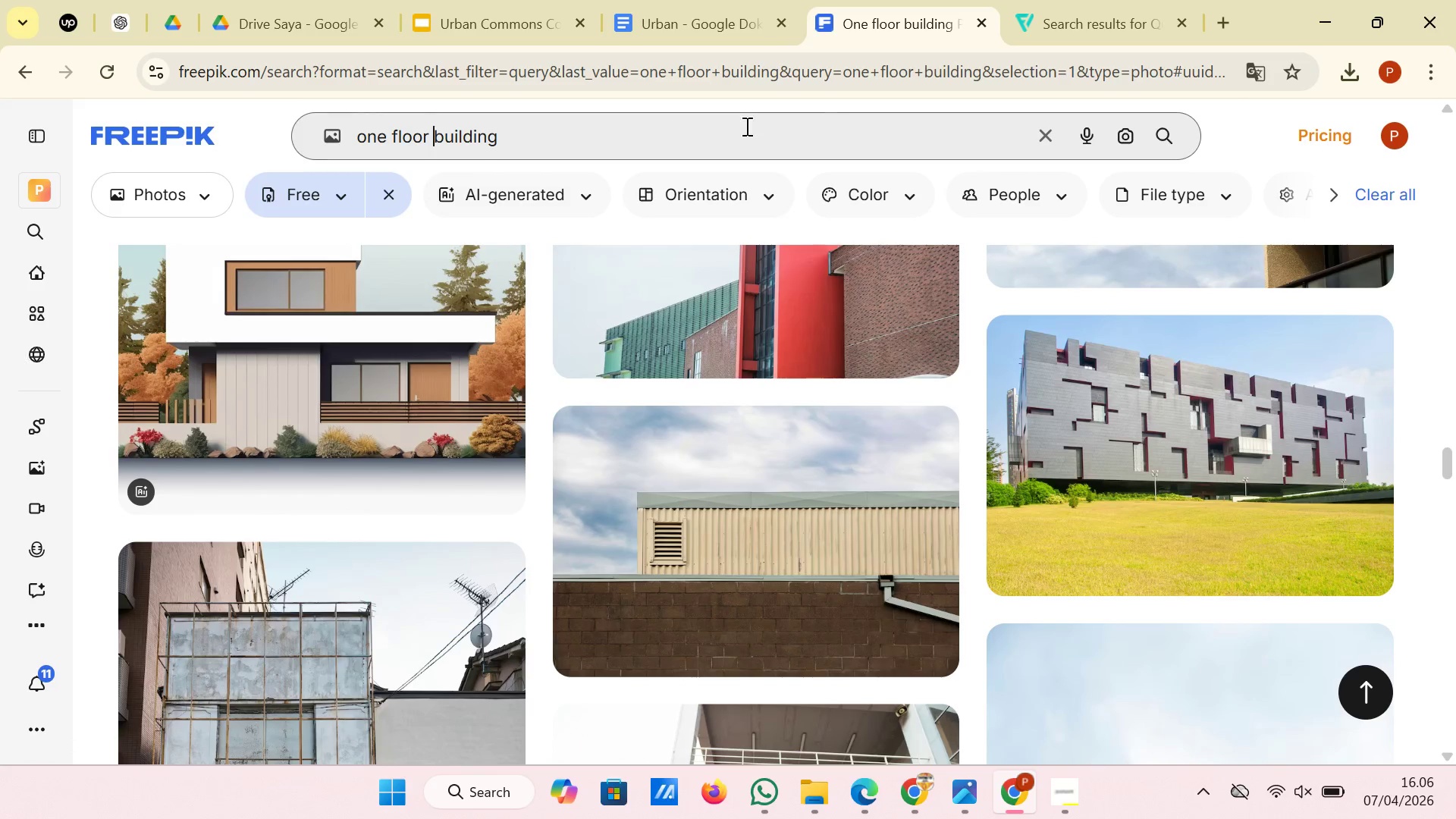 
left_click([1035, 137])
 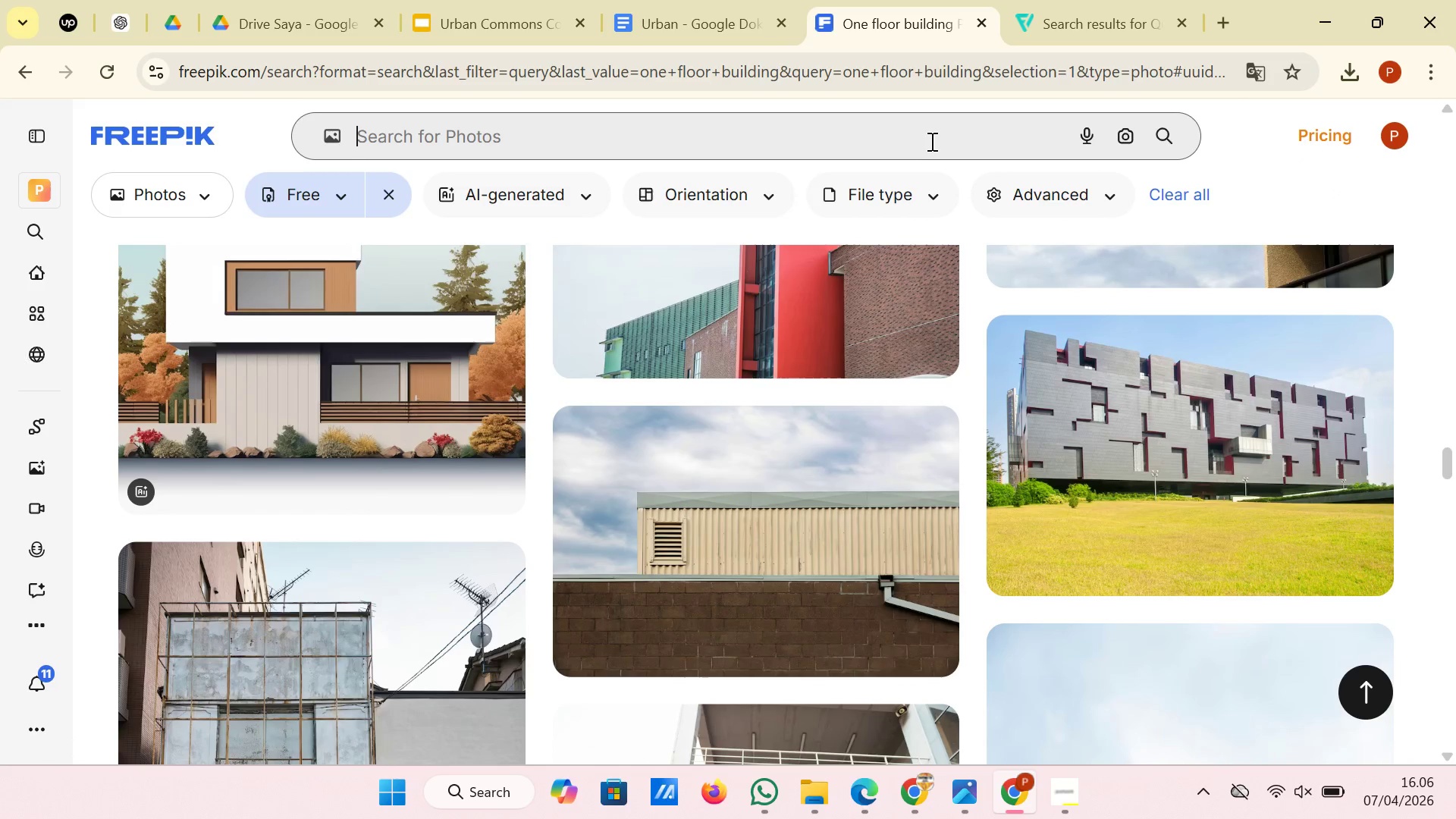 
left_click([930, 141])
 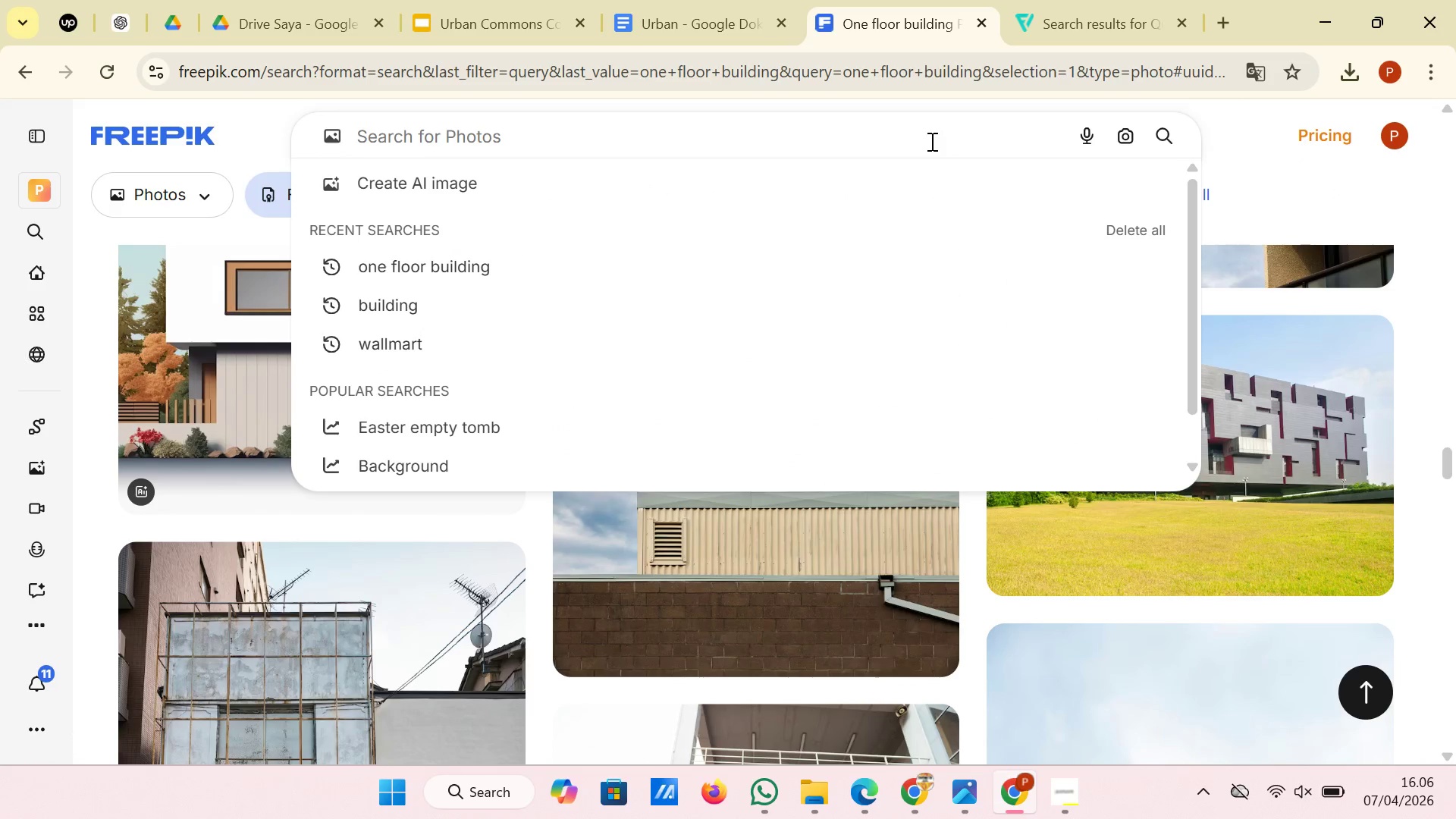 
type(constr)
 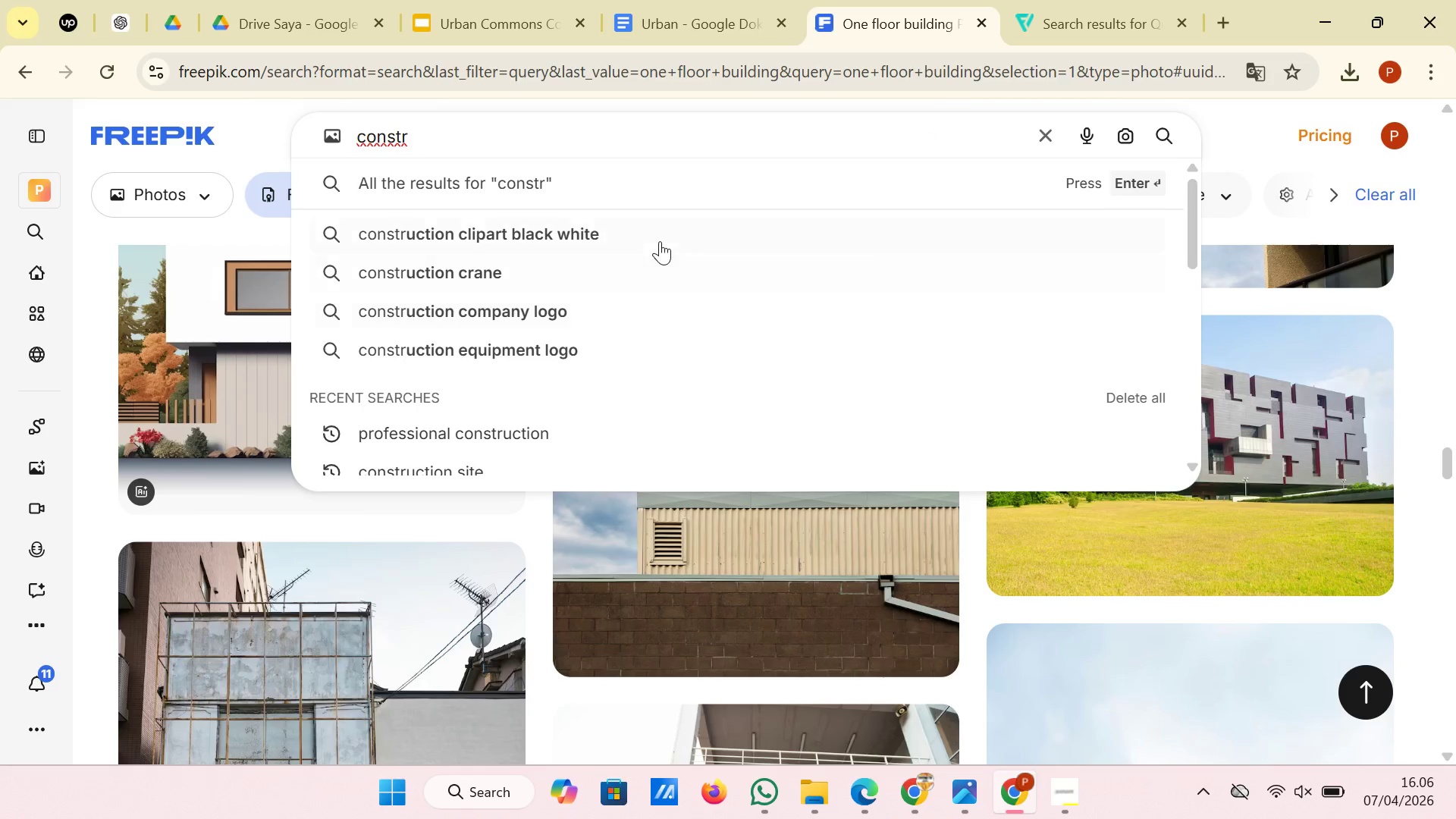 
type(uction)
 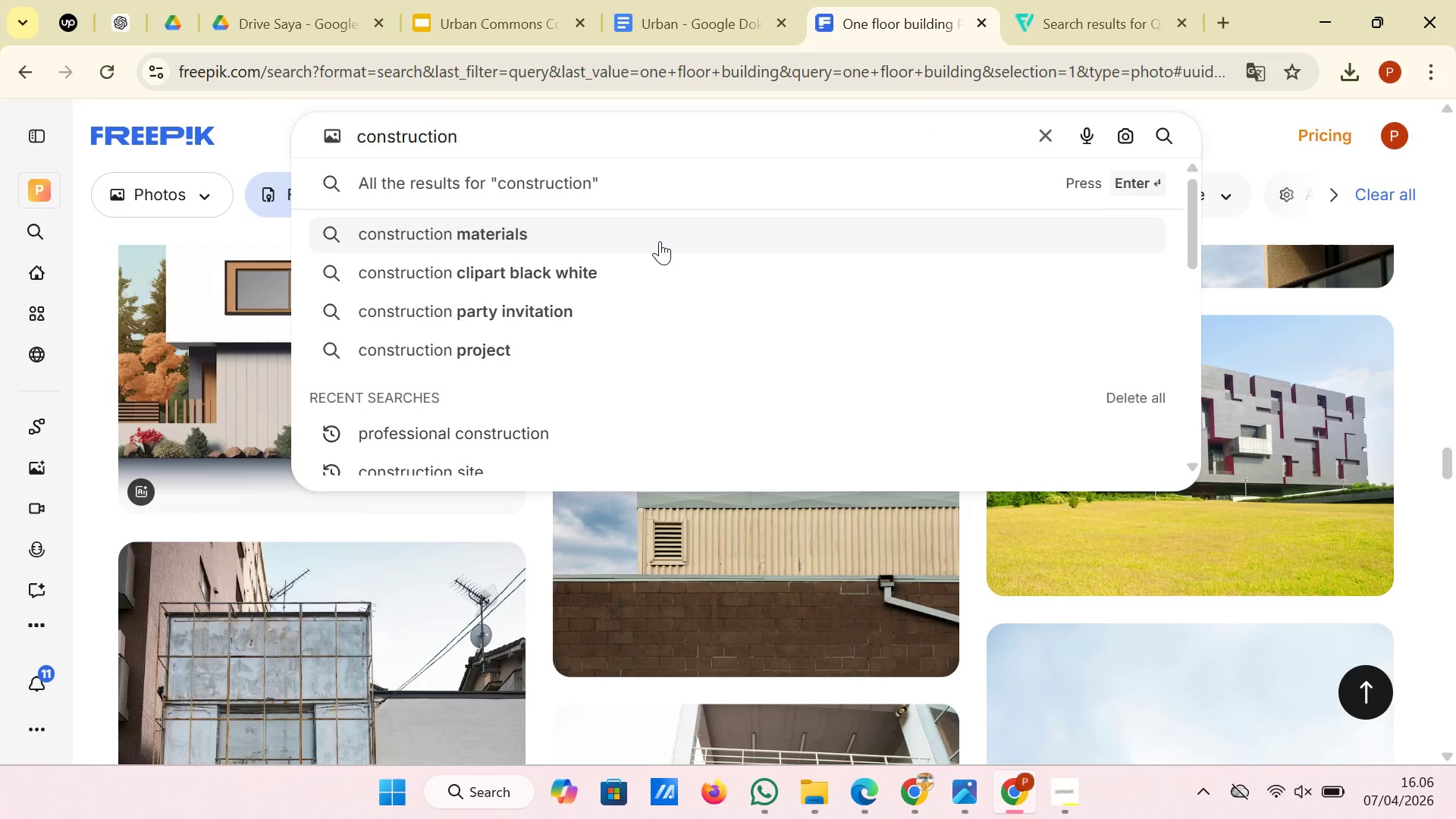 
key(Enter)
 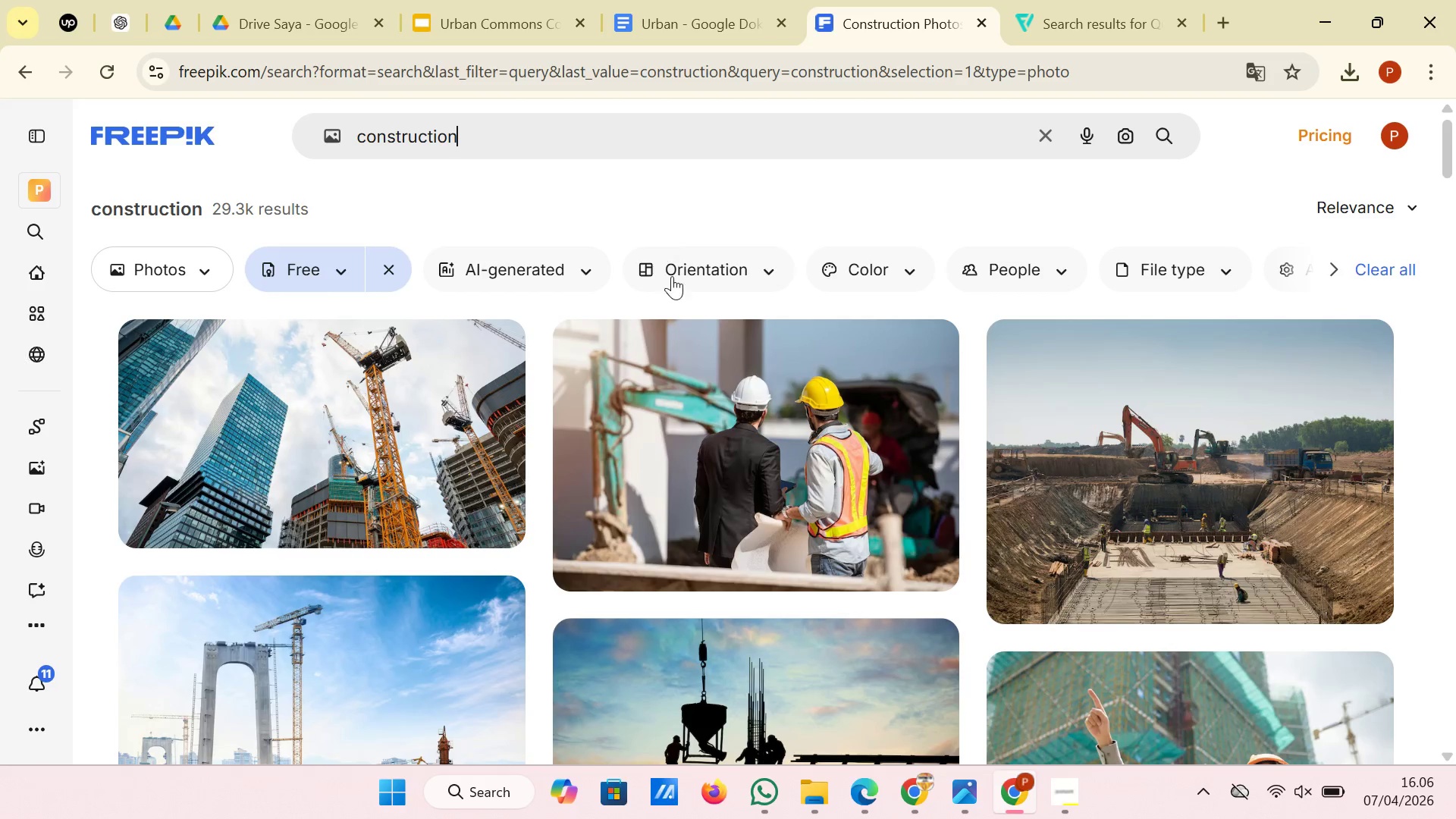 
scroll: coordinate [786, 457], scroll_direction: down, amount: 13.0
 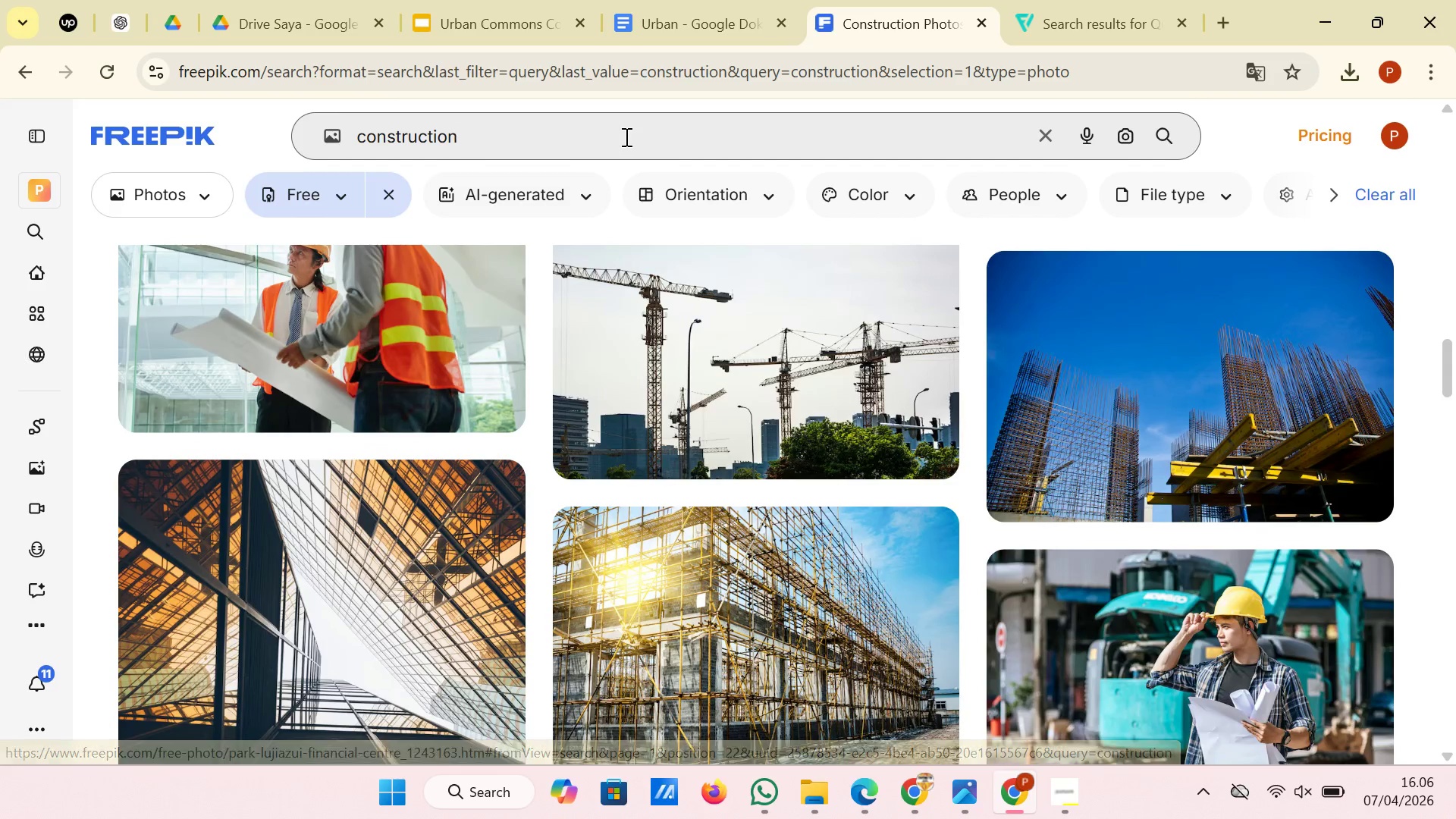 
key(Space)
 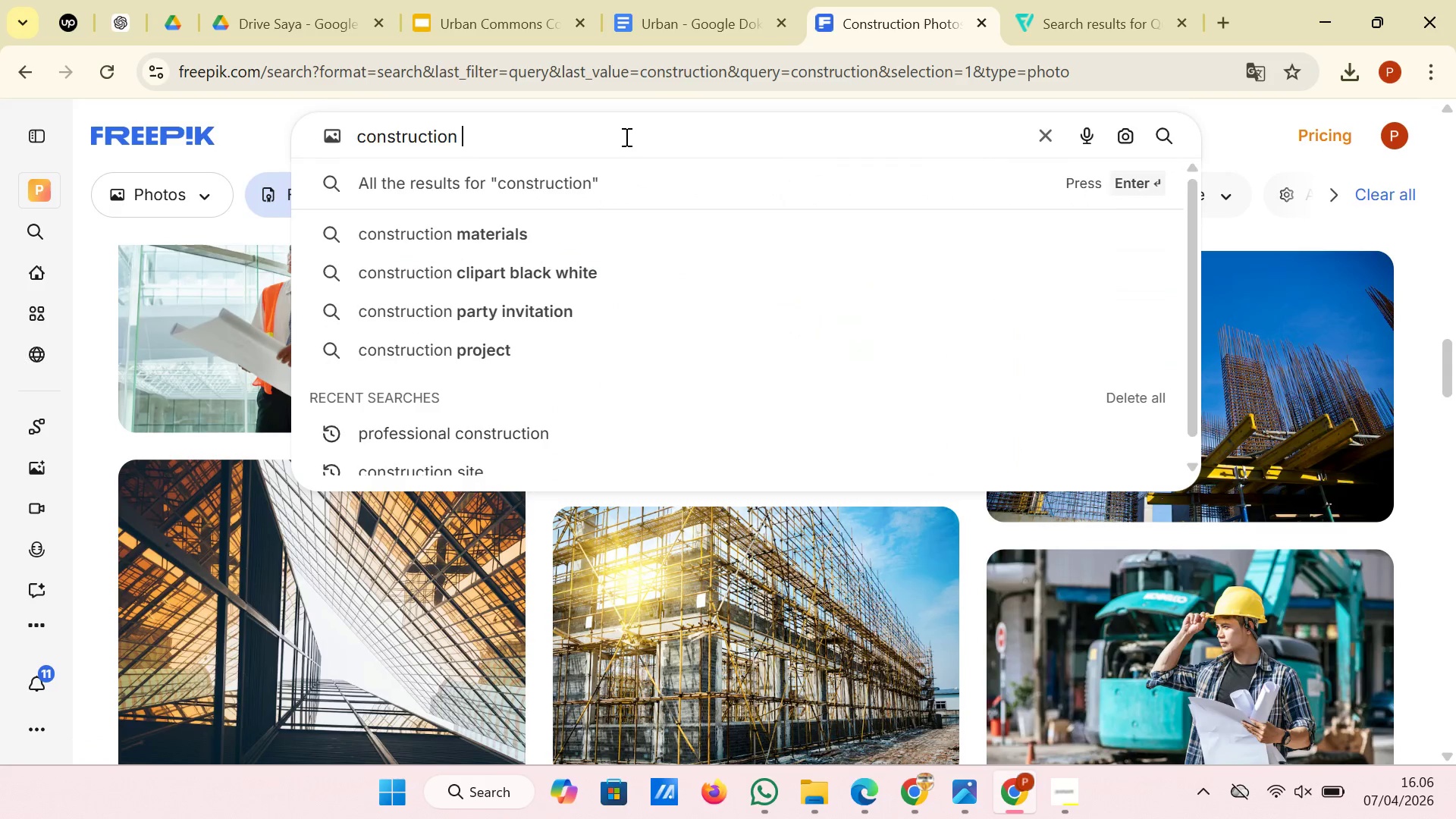 
key(C)
 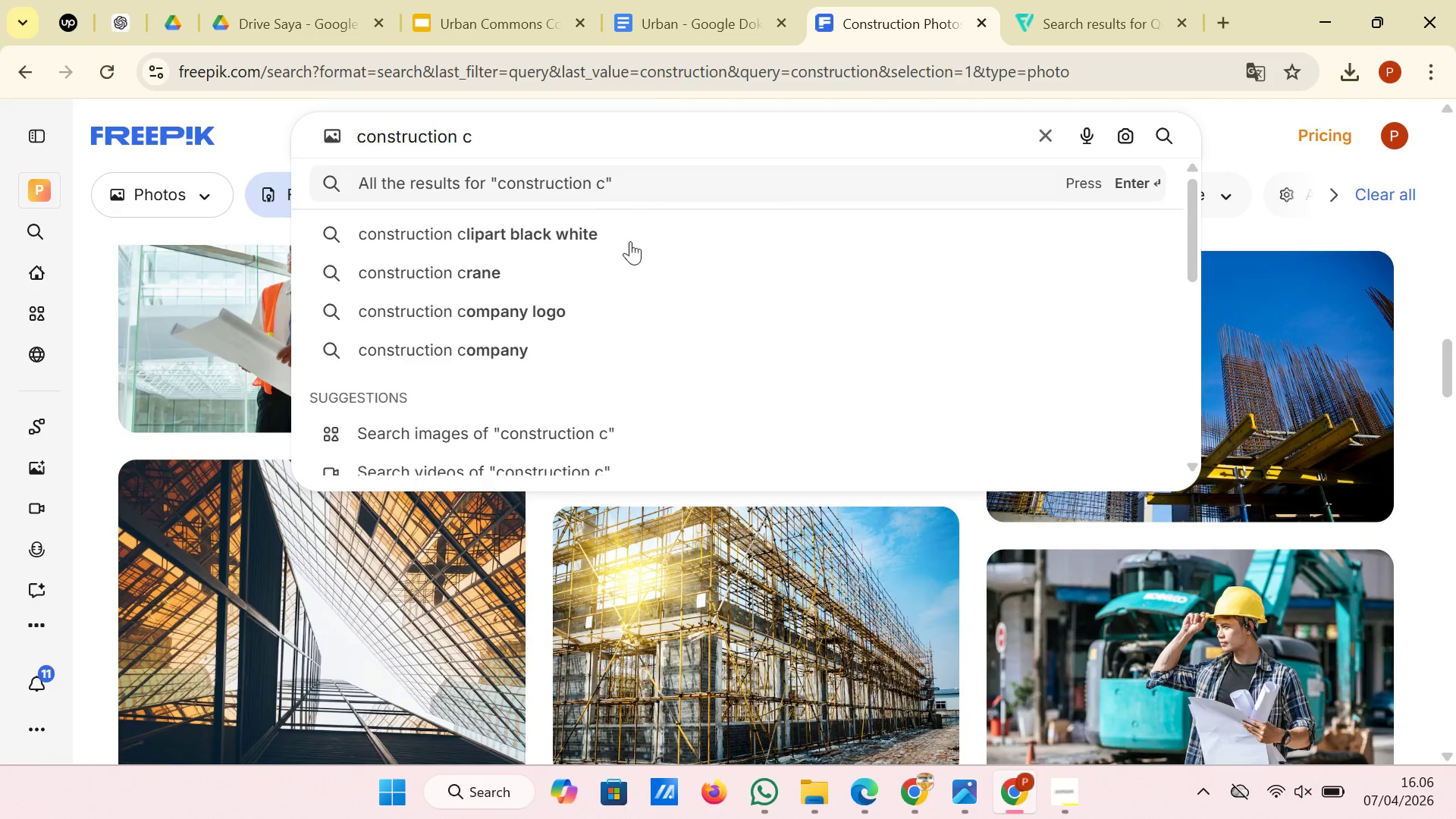 
left_click([626, 260])
 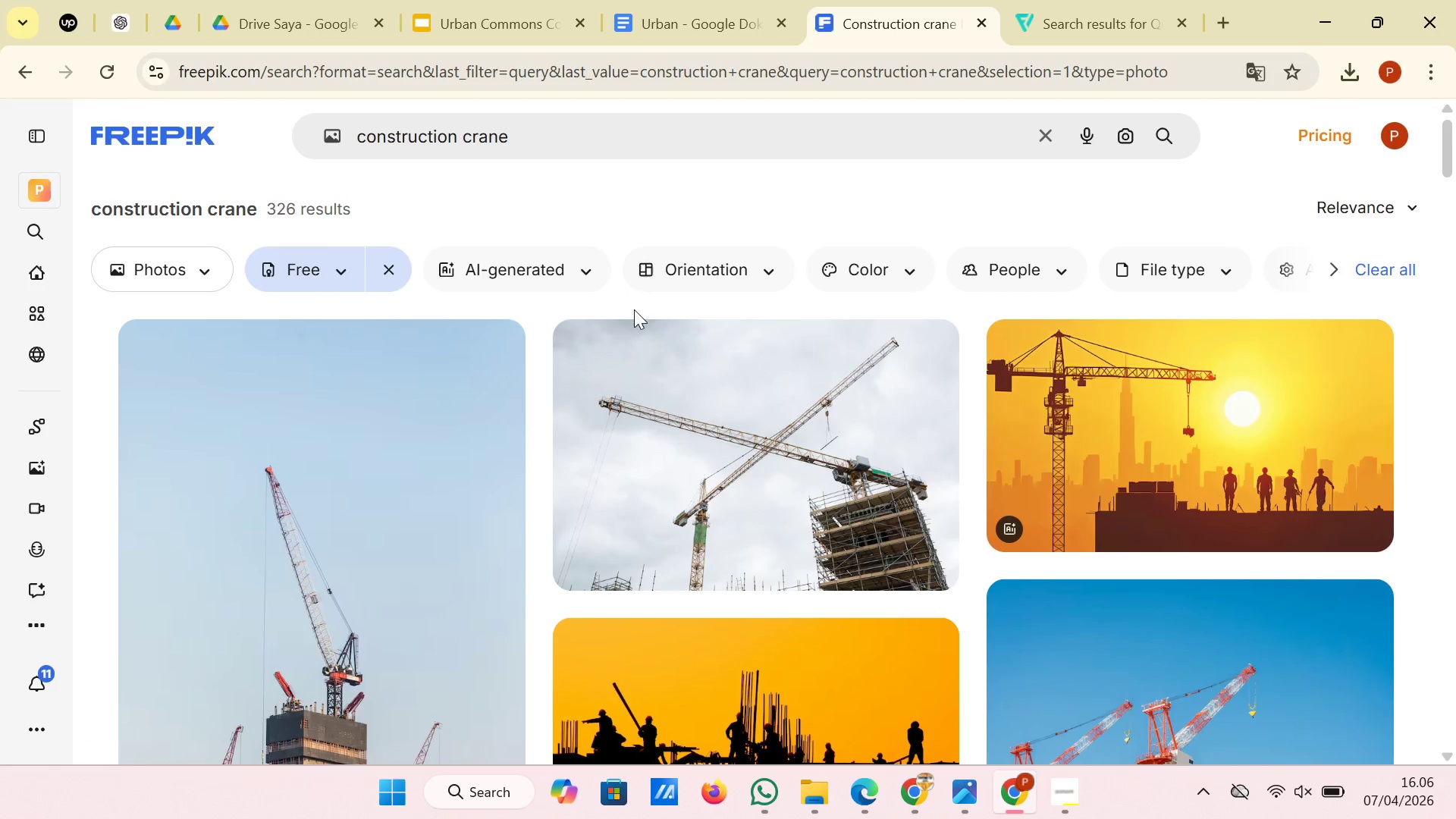 
scroll: coordinate [905, 387], scroll_direction: down, amount: 8.0
 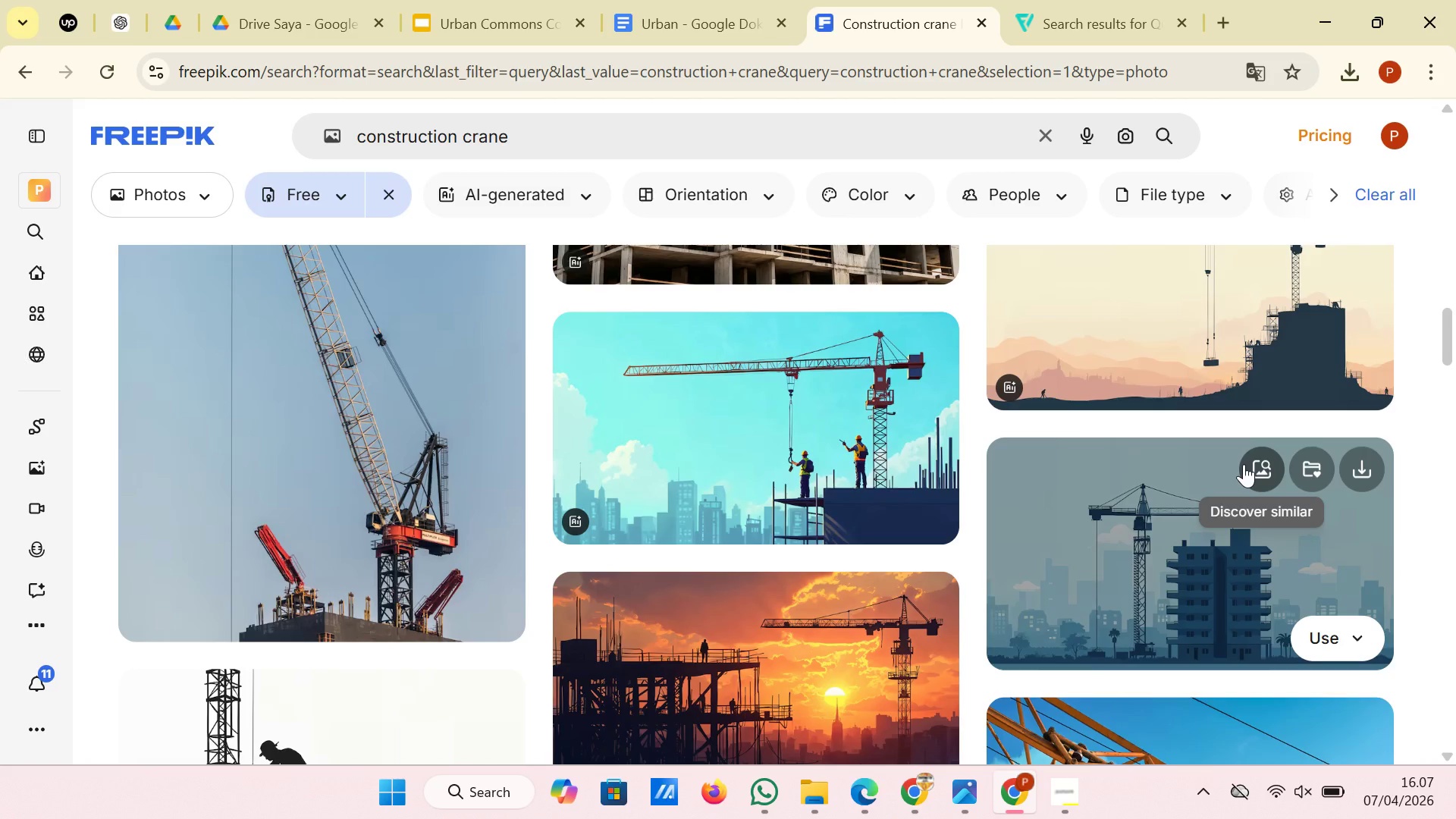 
scroll: coordinate [1244, 464], scroll_direction: up, amount: 2.0
 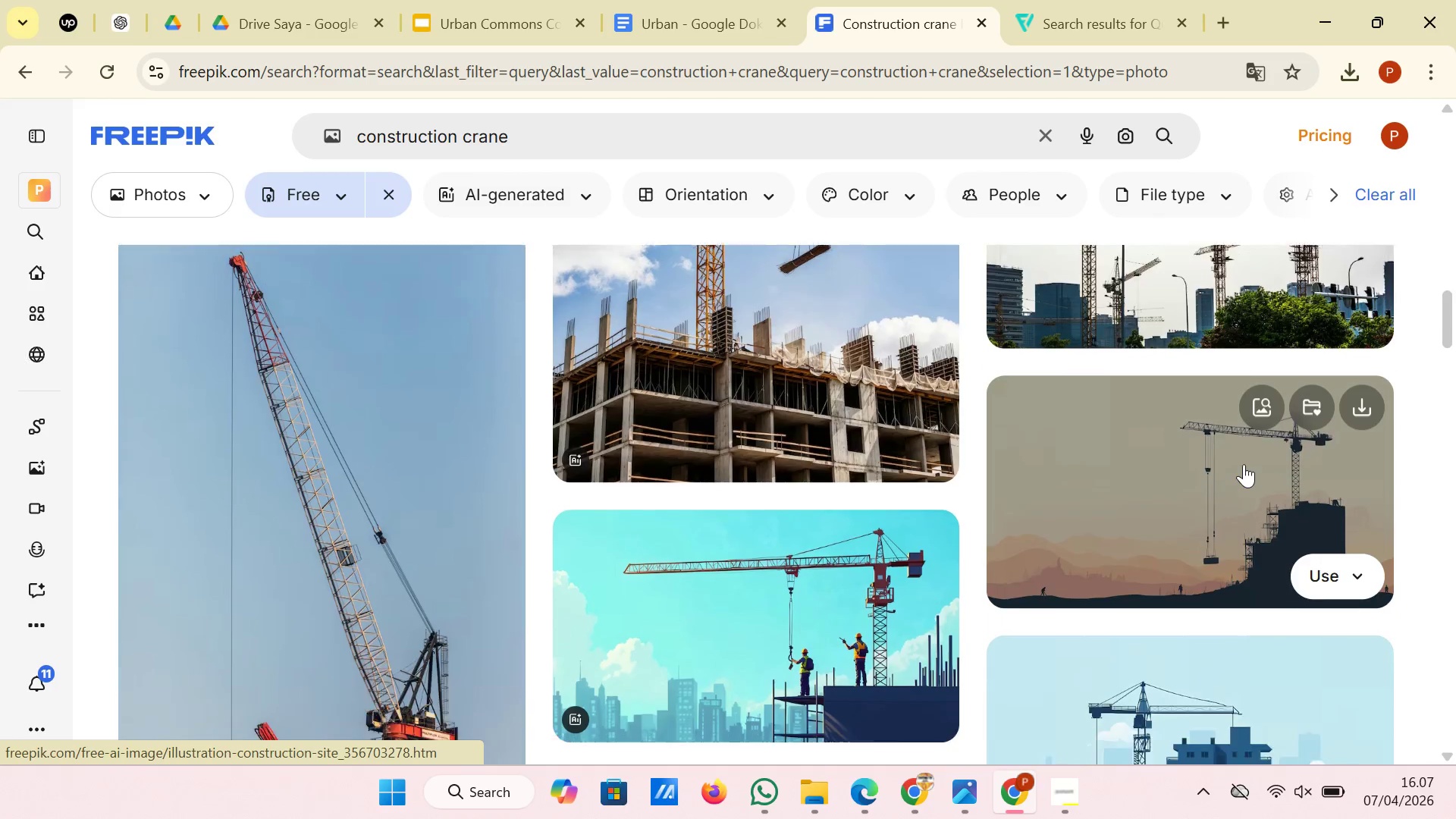 
scroll: coordinate [1241, 464], scroll_direction: down, amount: 15.0
 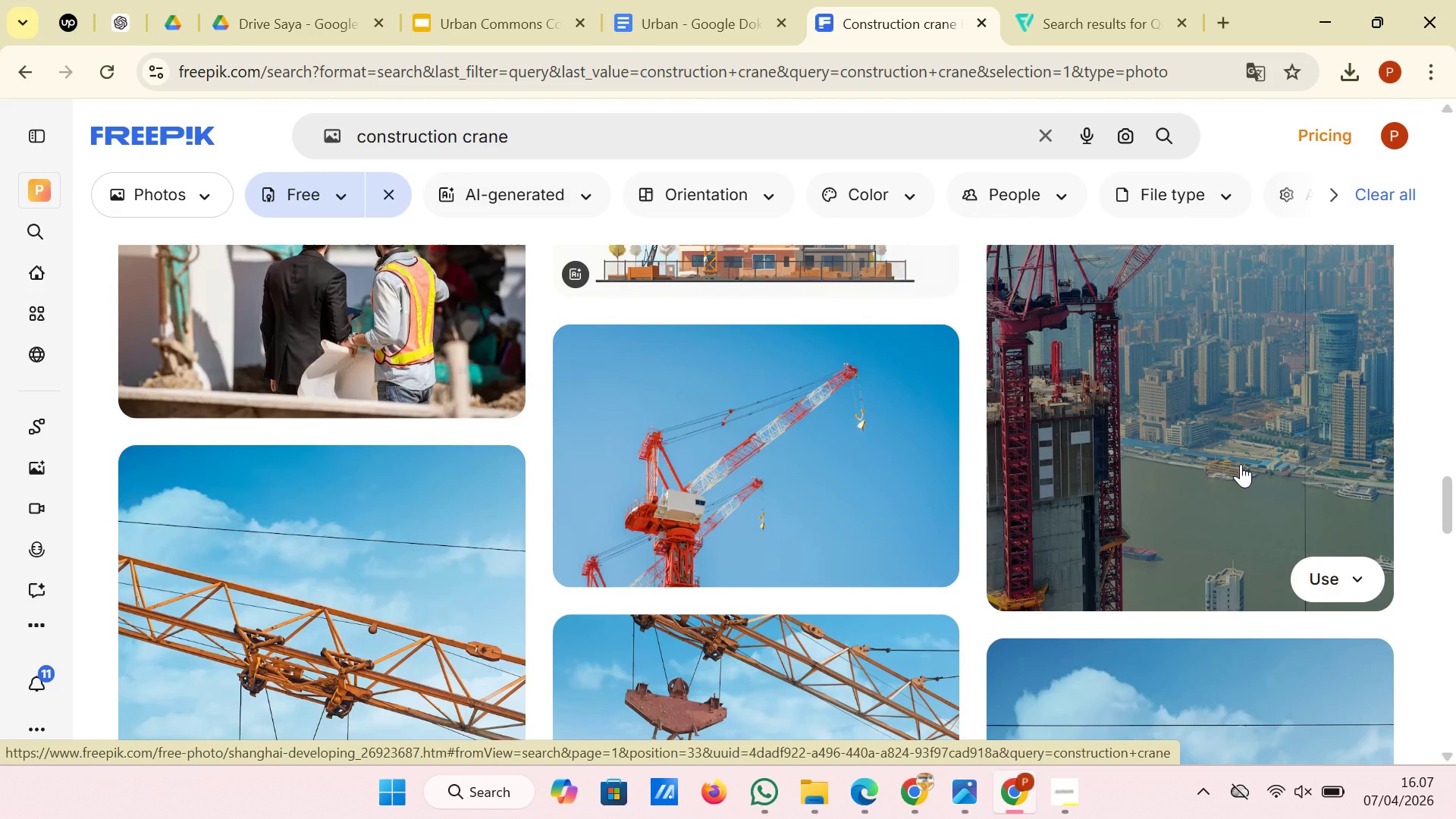 
scroll: coordinate [1241, 464], scroll_direction: down, amount: 2.0
 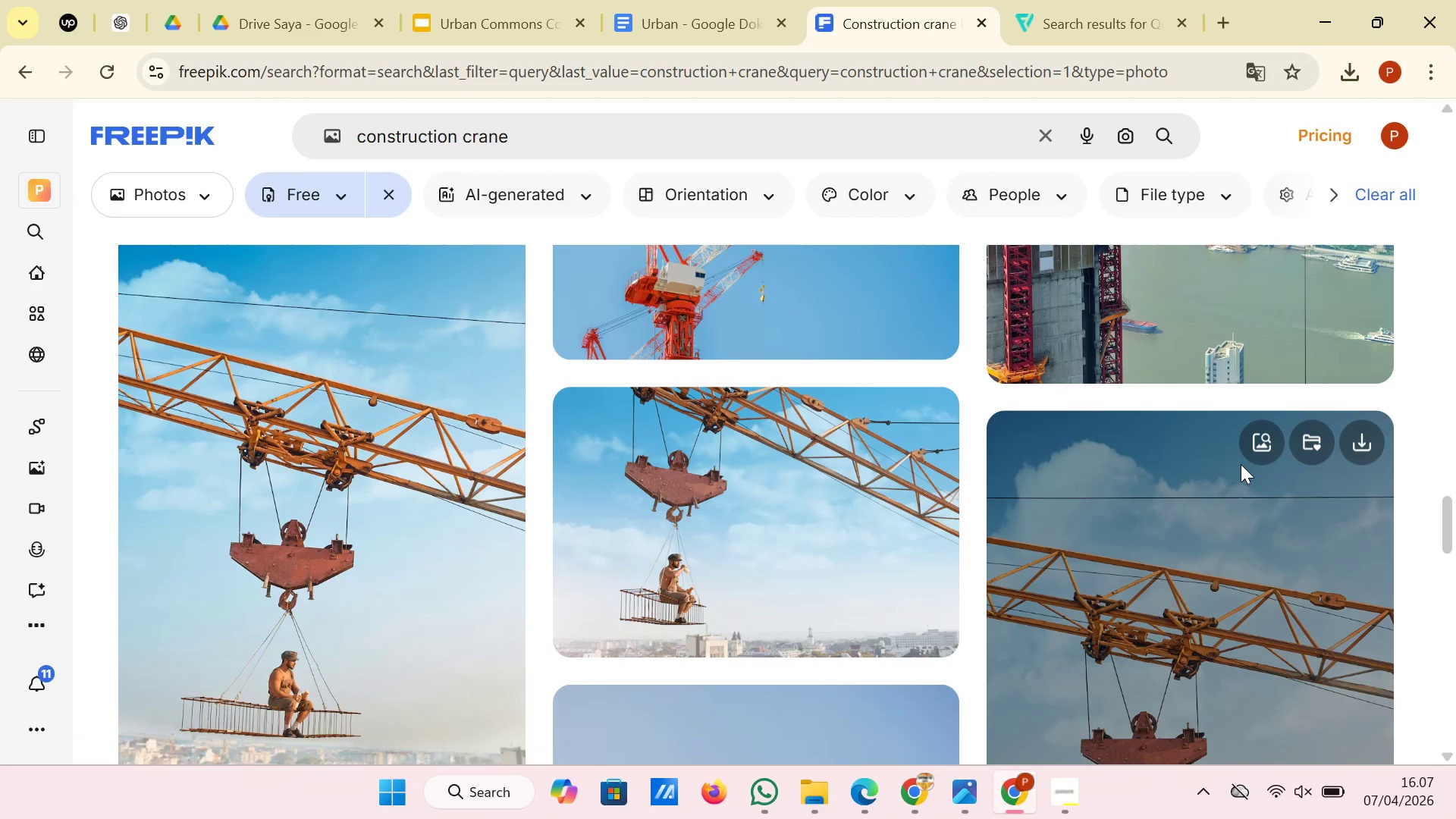 
scroll: coordinate [1241, 464], scroll_direction: up, amount: 1.0
 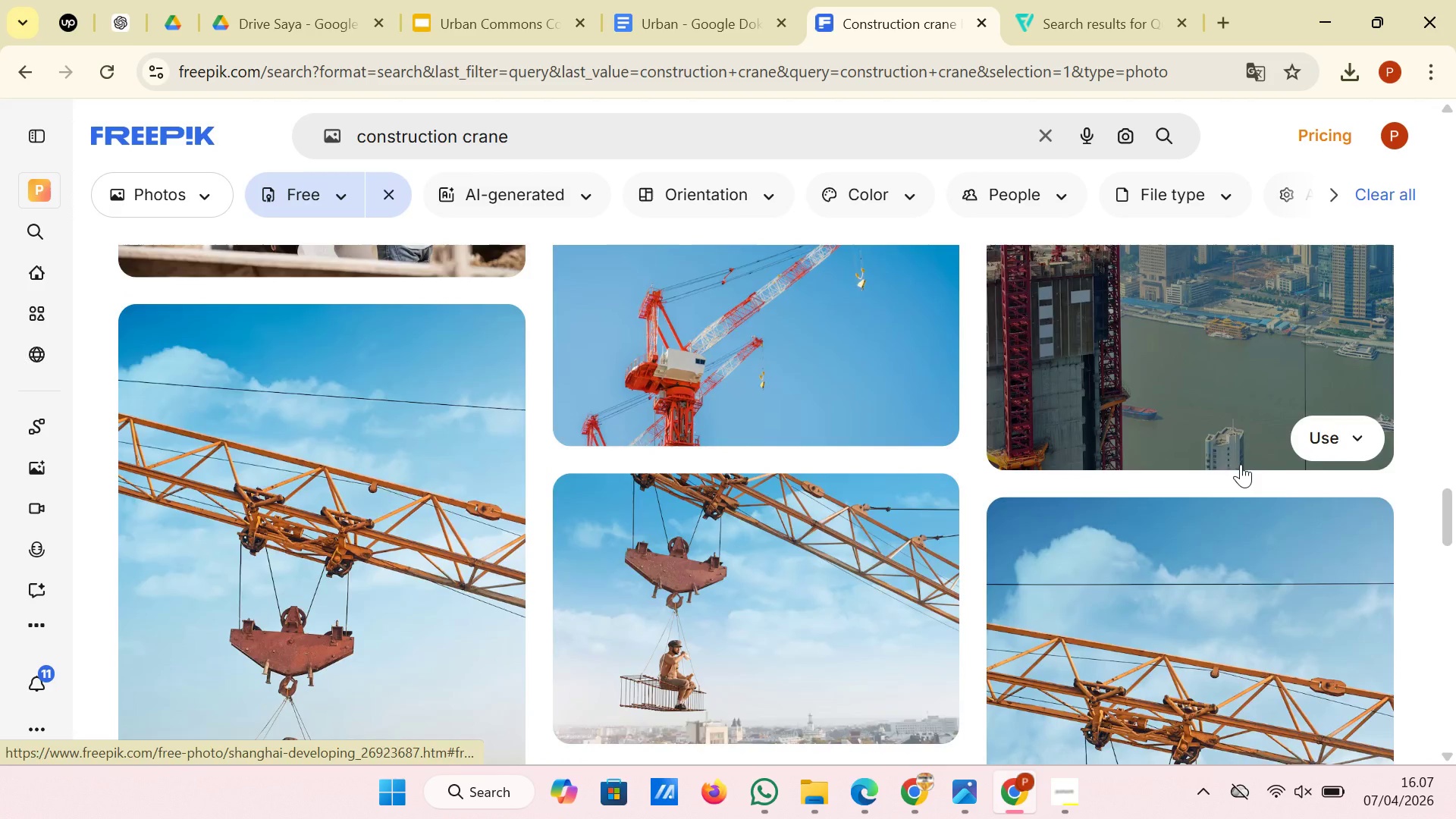 
scroll: coordinate [1241, 464], scroll_direction: down, amount: 12.0
 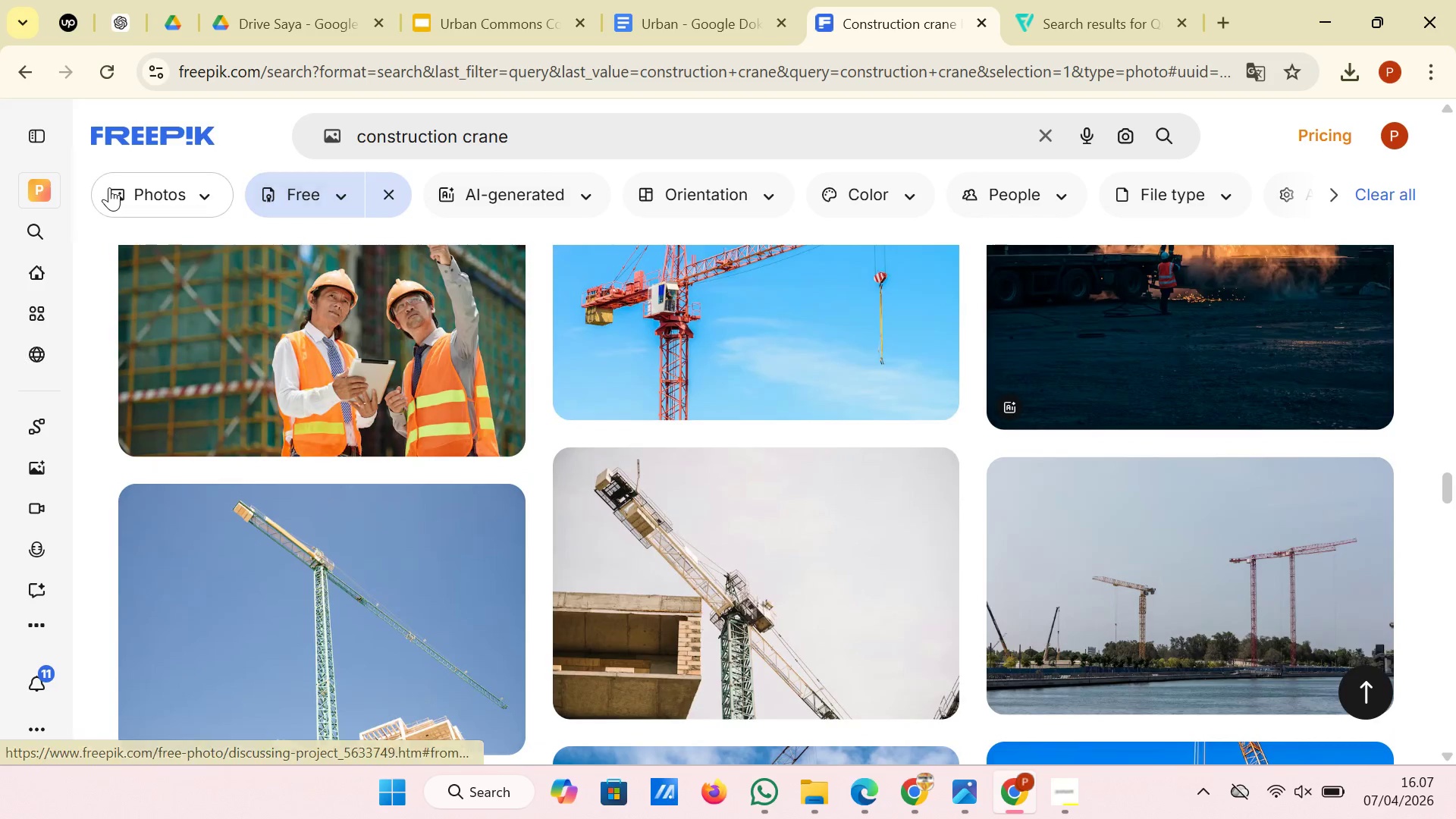 
double_click([155, 193])
 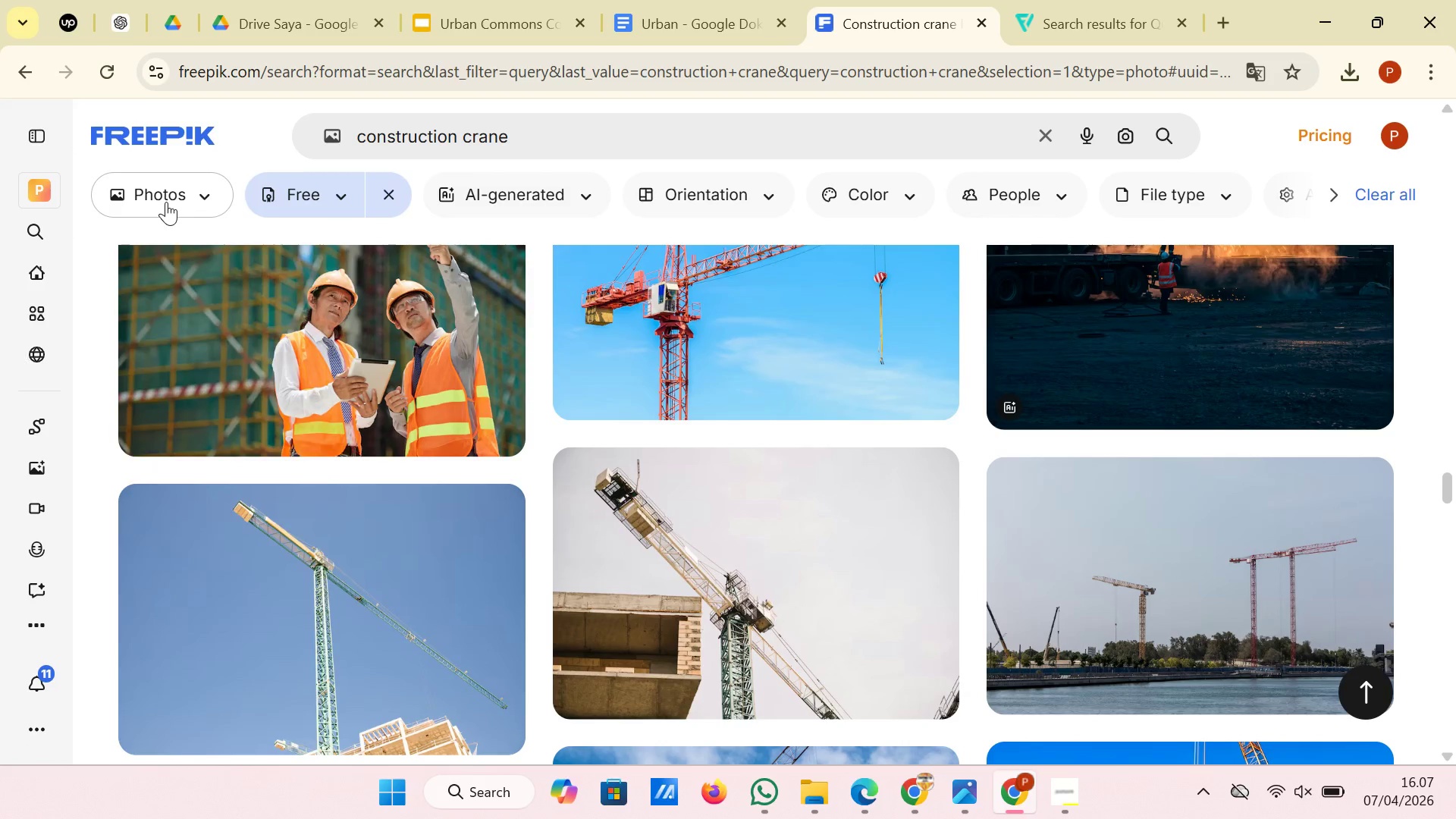 
left_click([166, 202])
 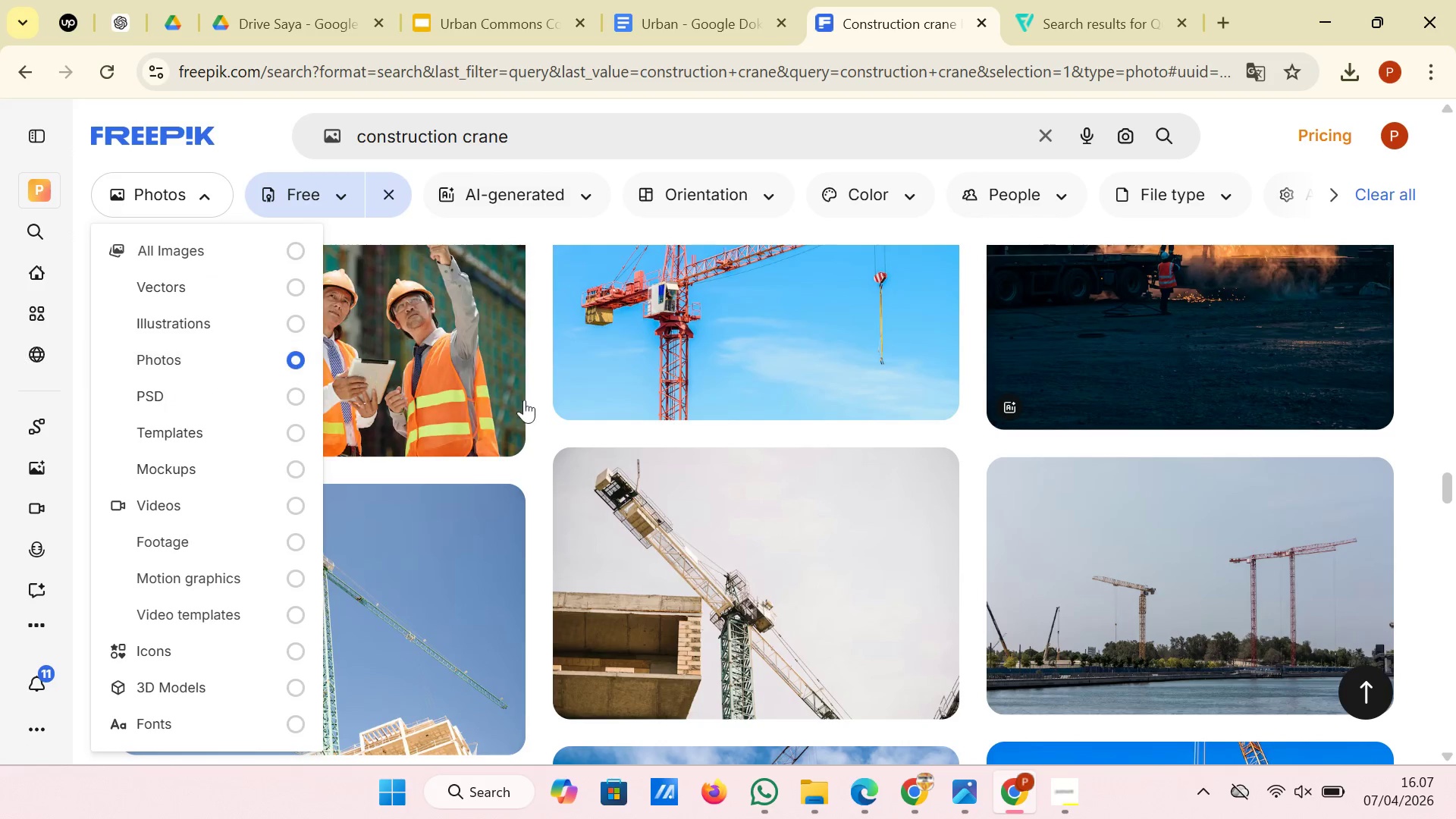 
scroll: coordinate [1389, 479], scroll_direction: up, amount: 60.0
 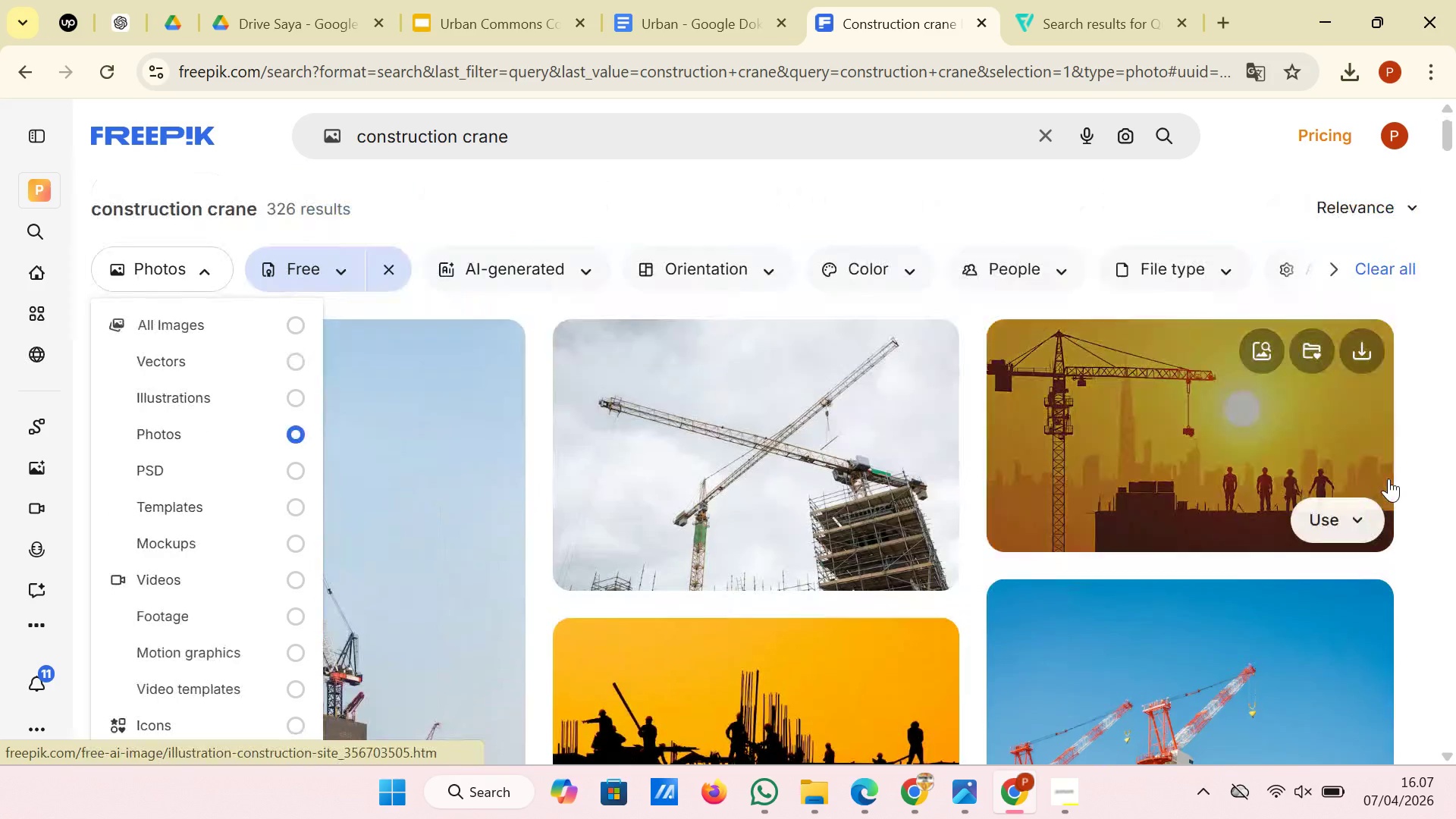 
scroll: coordinate [1389, 479], scroll_direction: down, amount: 2.0
 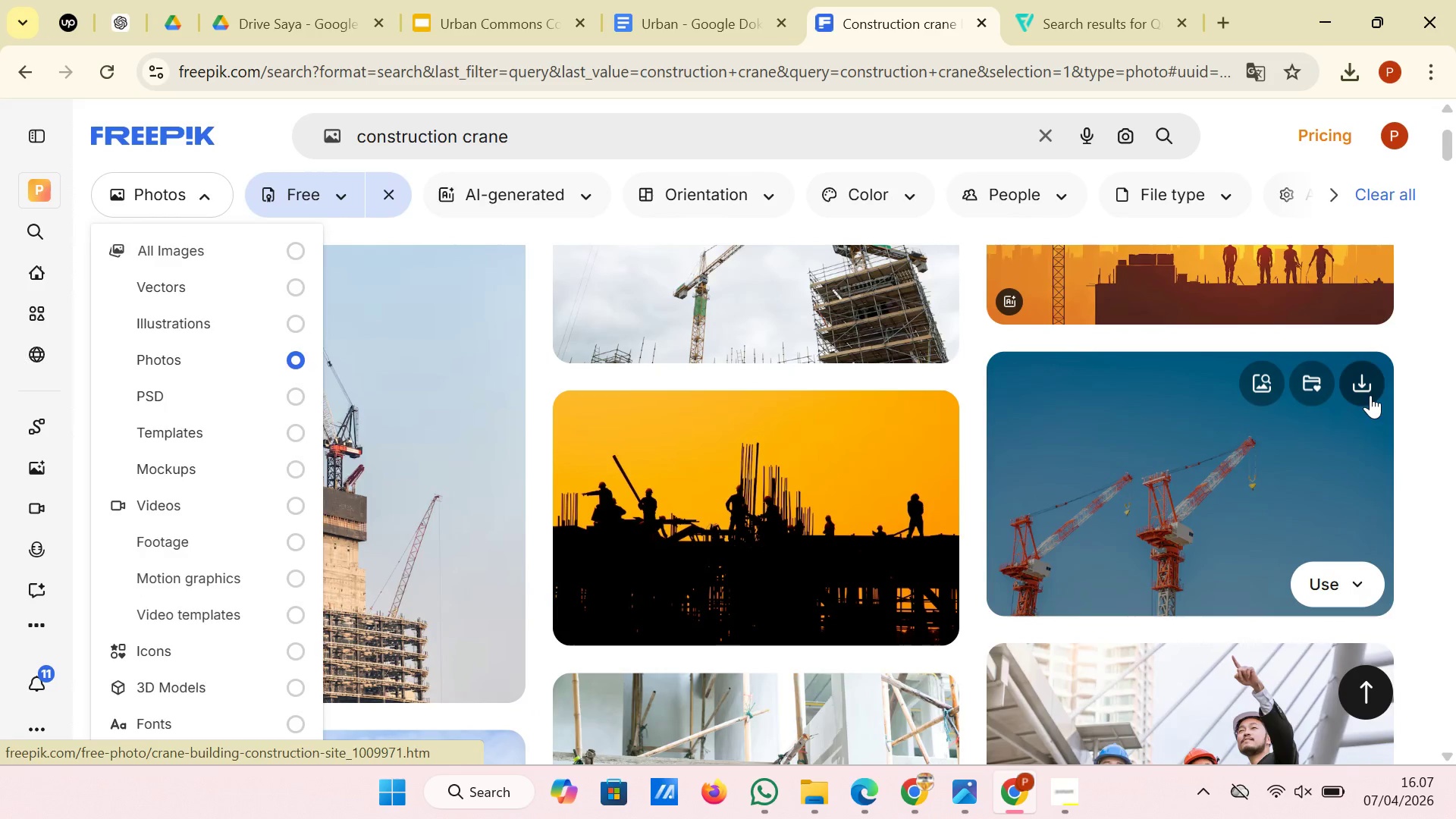 
left_click([1370, 391])
 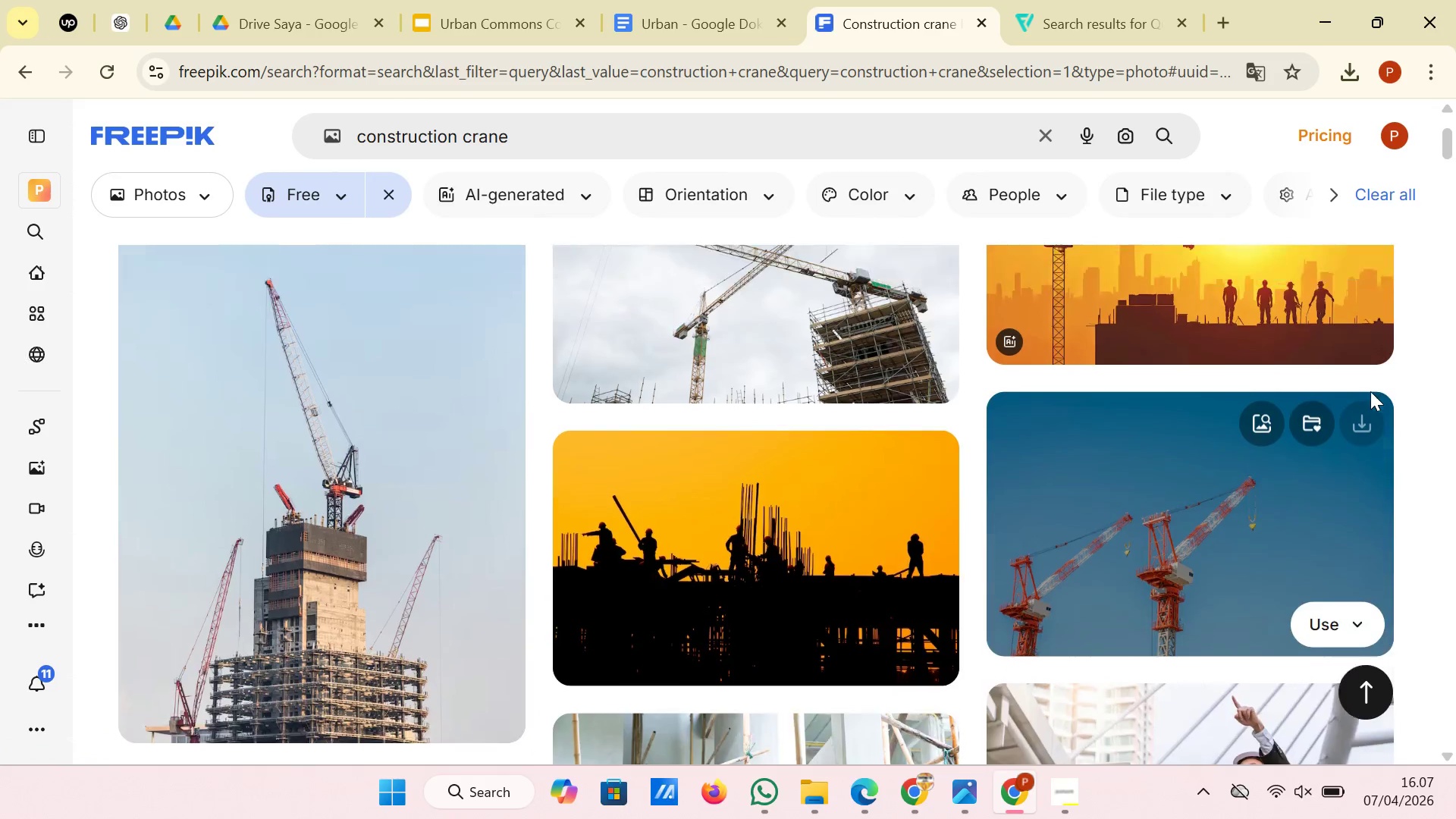 
scroll: coordinate [1370, 391], scroll_direction: up, amount: 3.0
 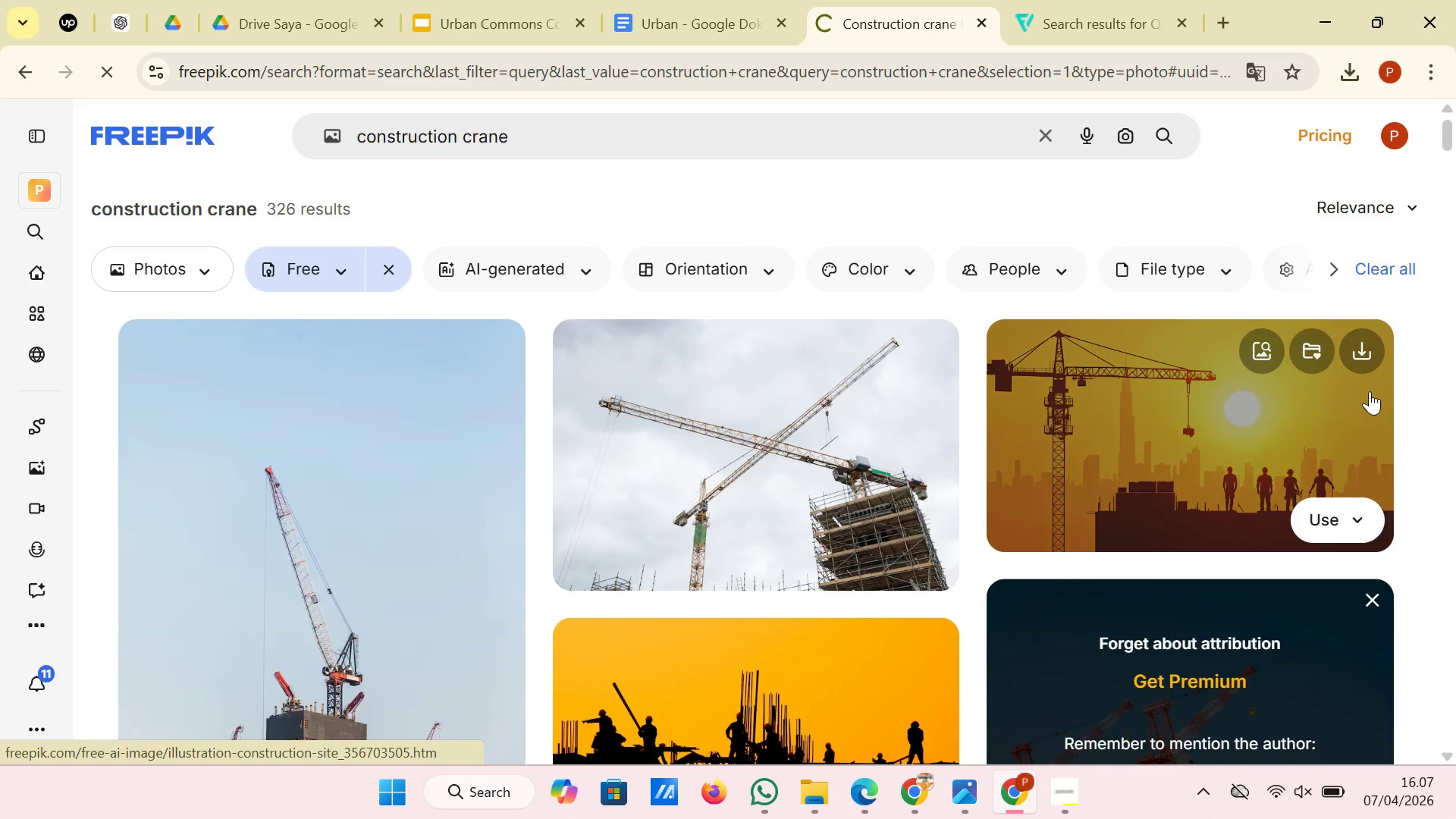 
scroll: coordinate [1368, 397], scroll_direction: down, amount: 20.0
 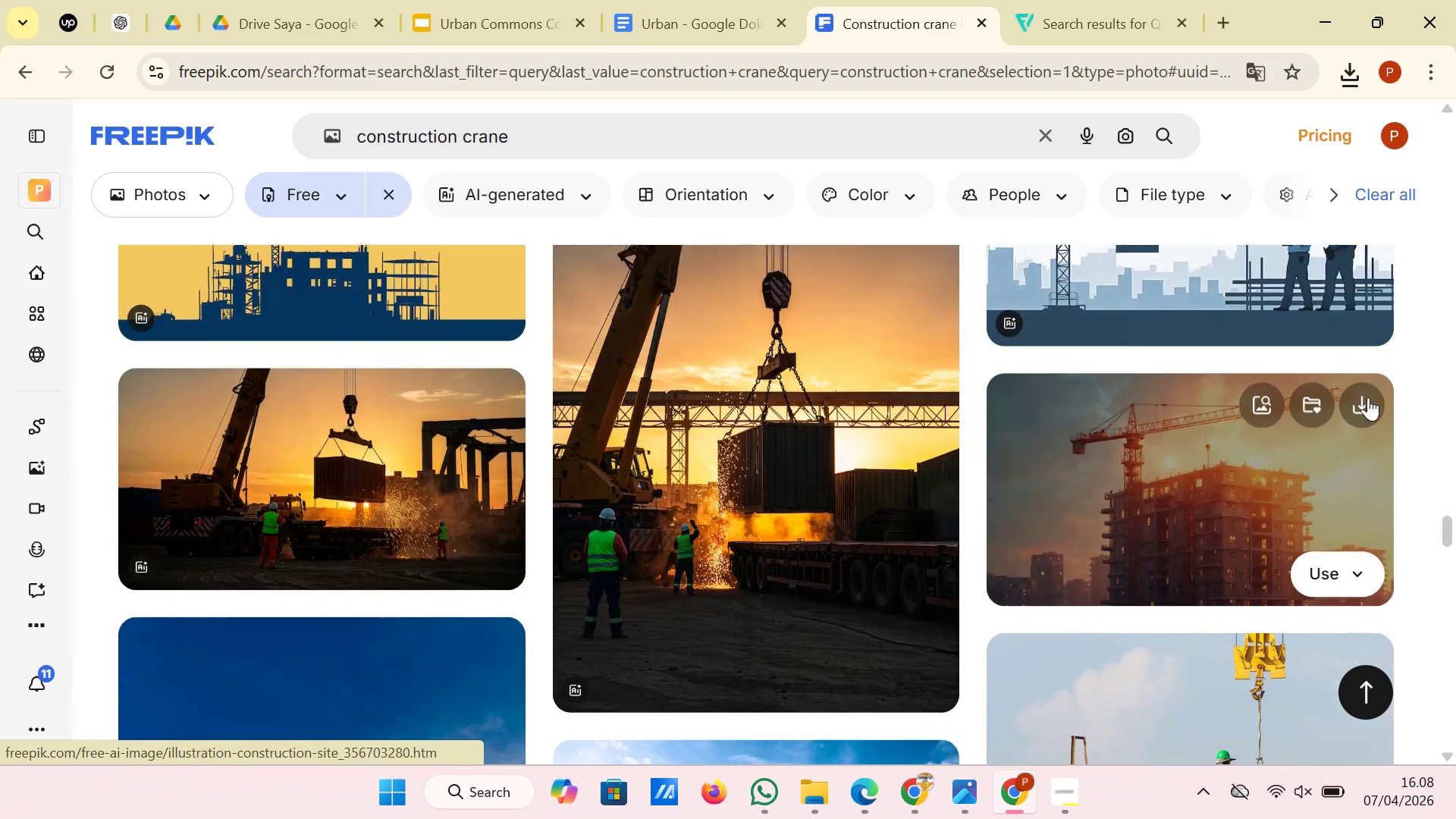 
scroll: coordinate [1192, 484], scroll_direction: down, amount: 18.0
 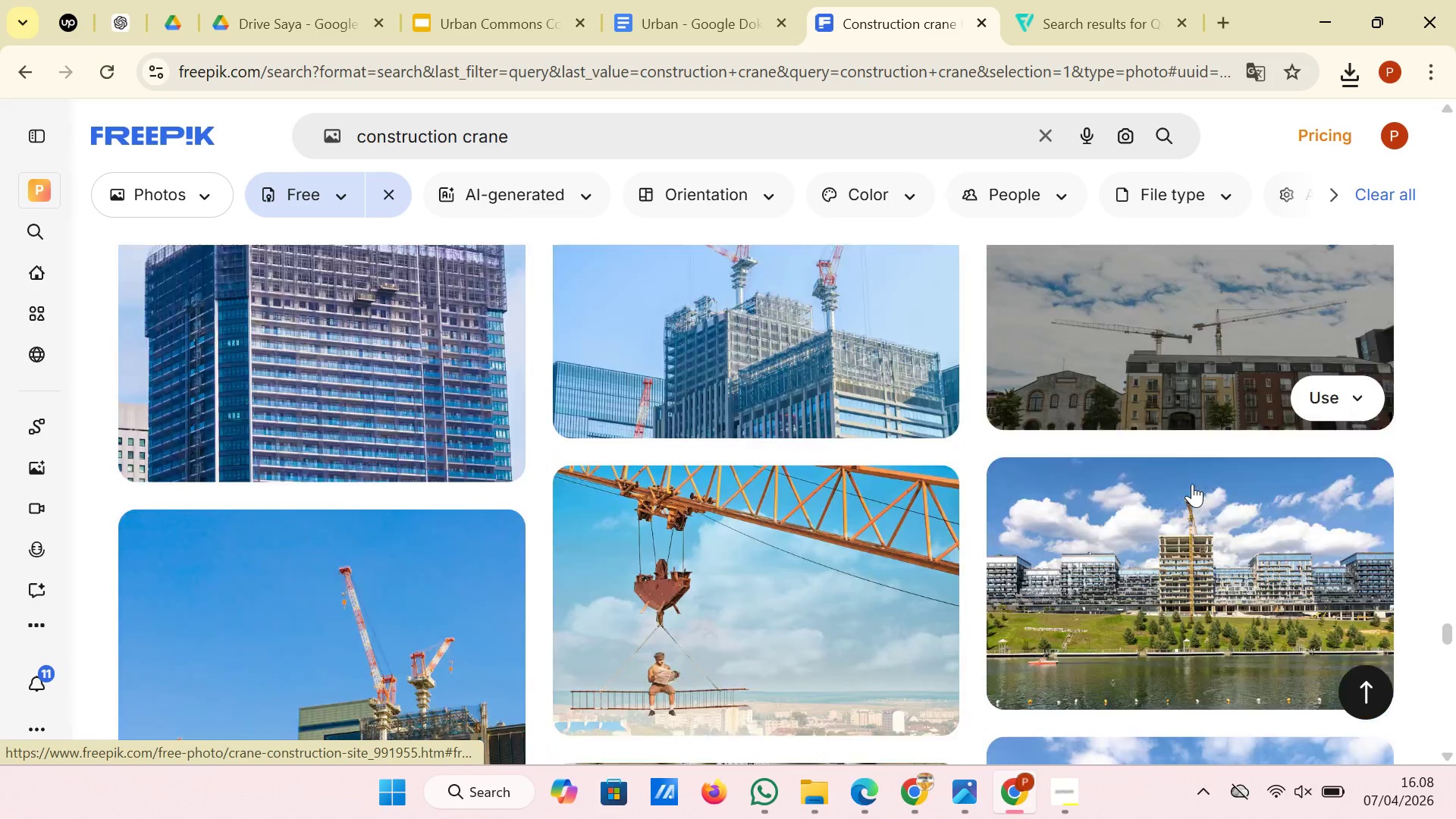 
scroll: coordinate [1192, 484], scroll_direction: up, amount: 3.0
 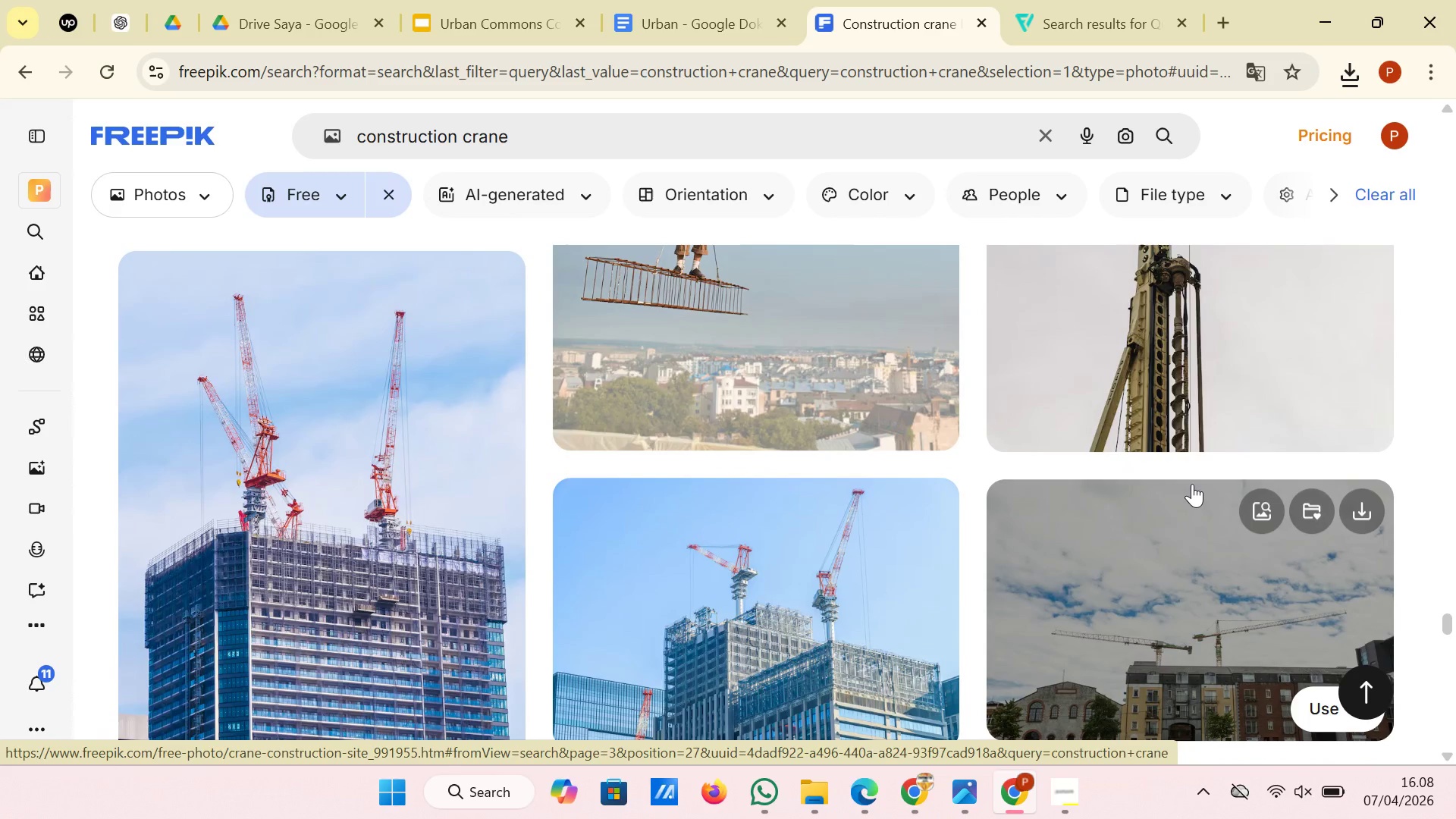 
scroll: coordinate [1192, 484], scroll_direction: down, amount: 15.0
 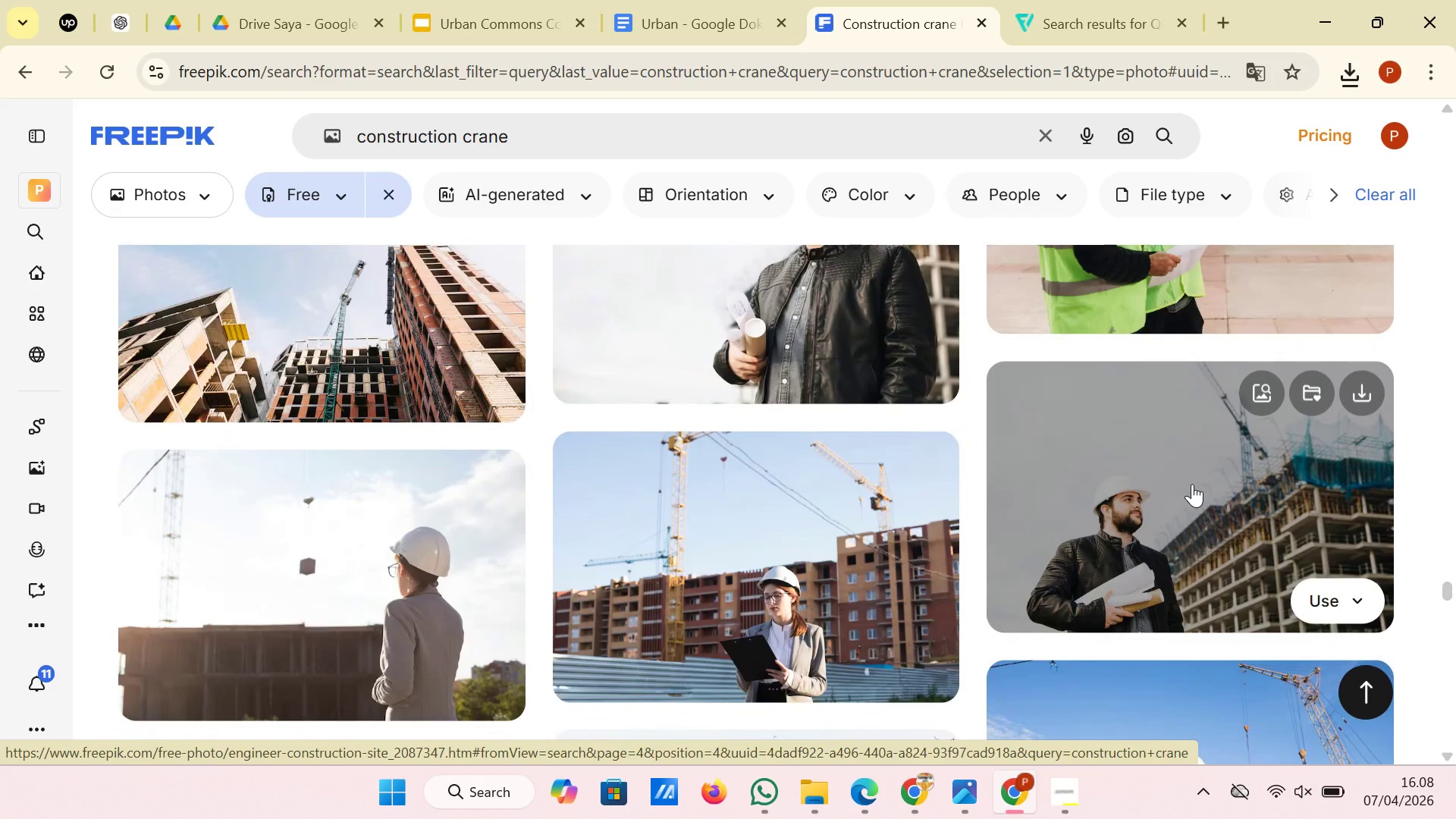 
wait(9.8)
 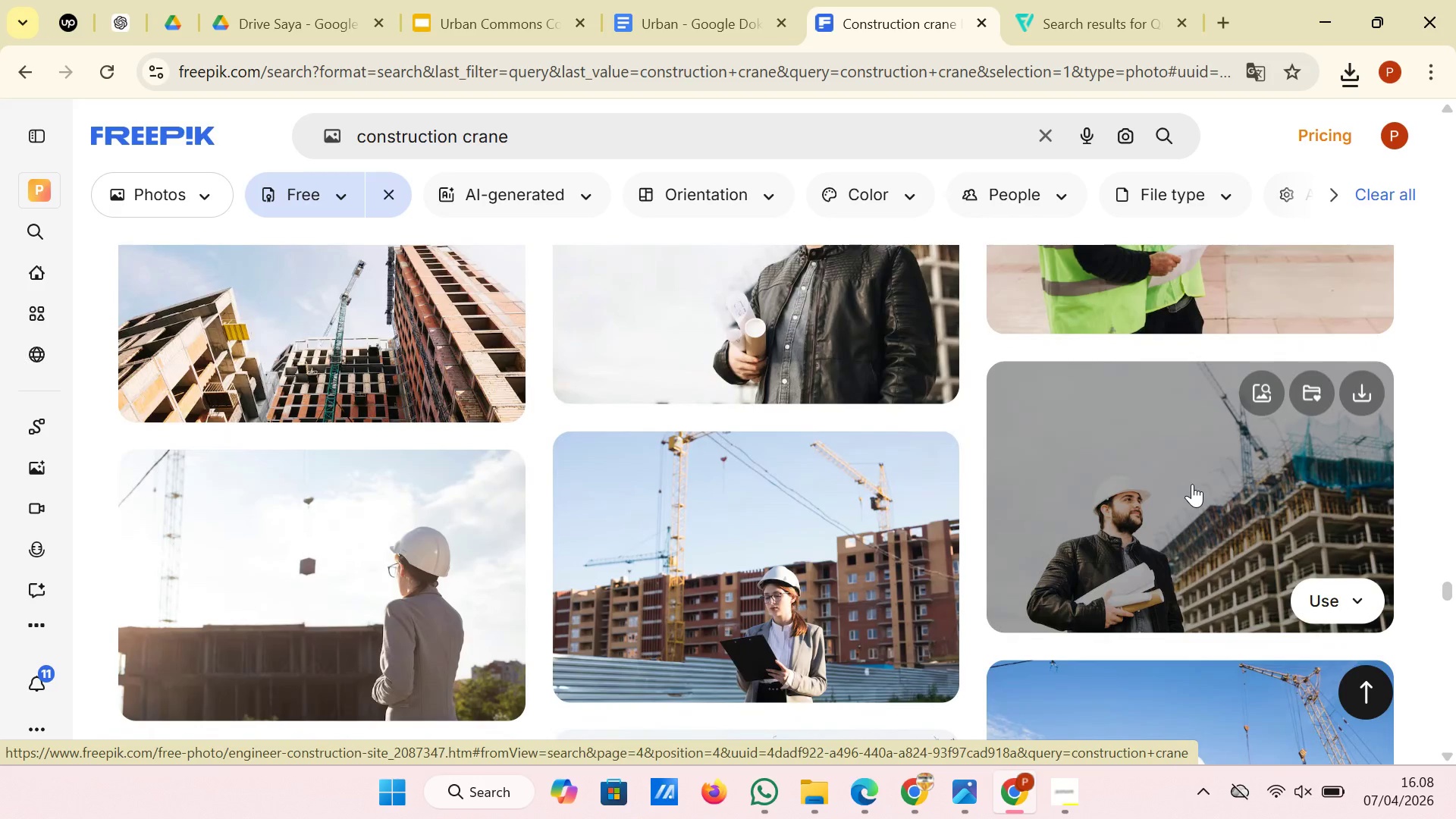 
scroll: coordinate [834, 619], scroll_direction: down, amount: 4.0
 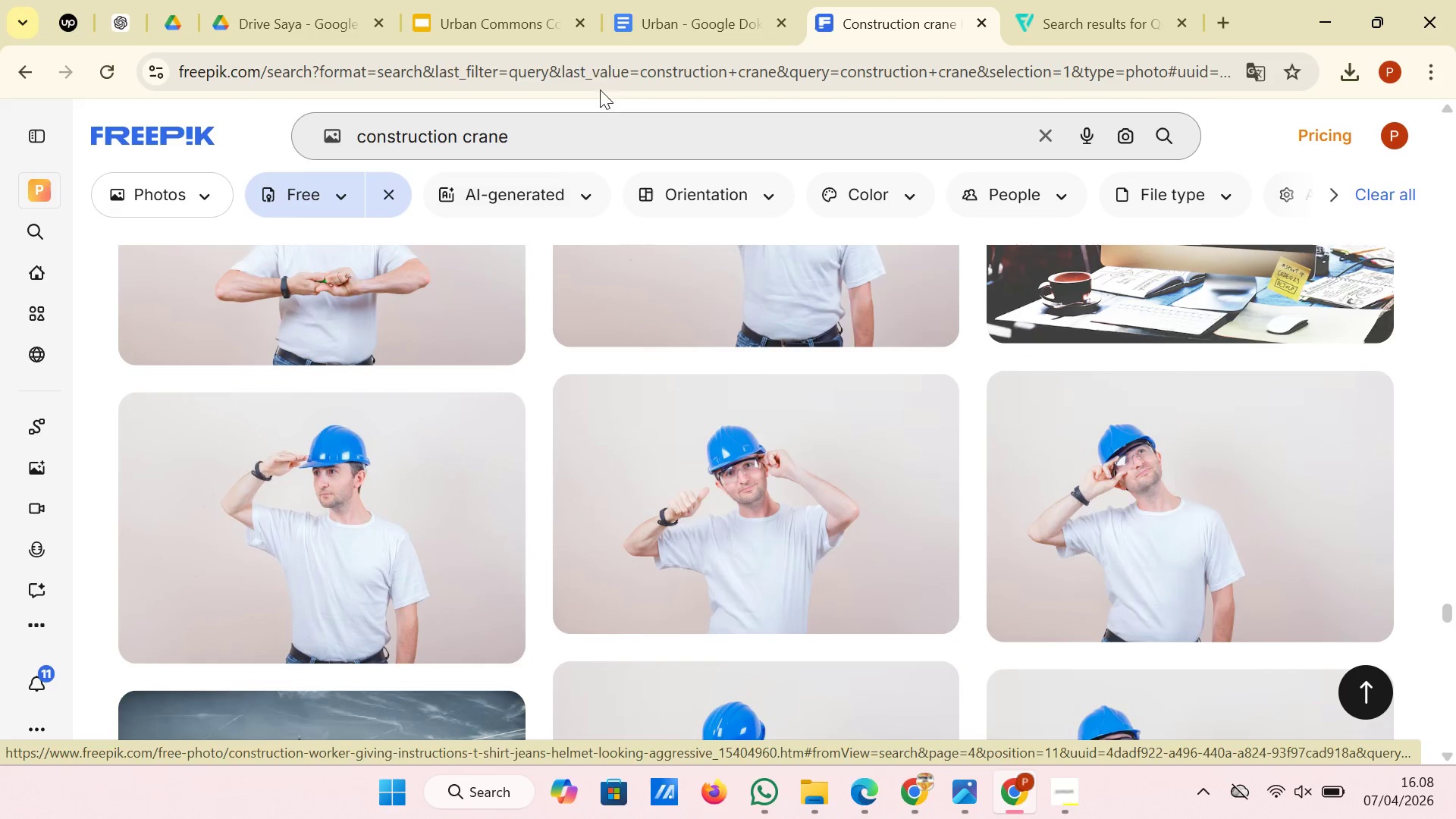 
left_click([621, 145])
 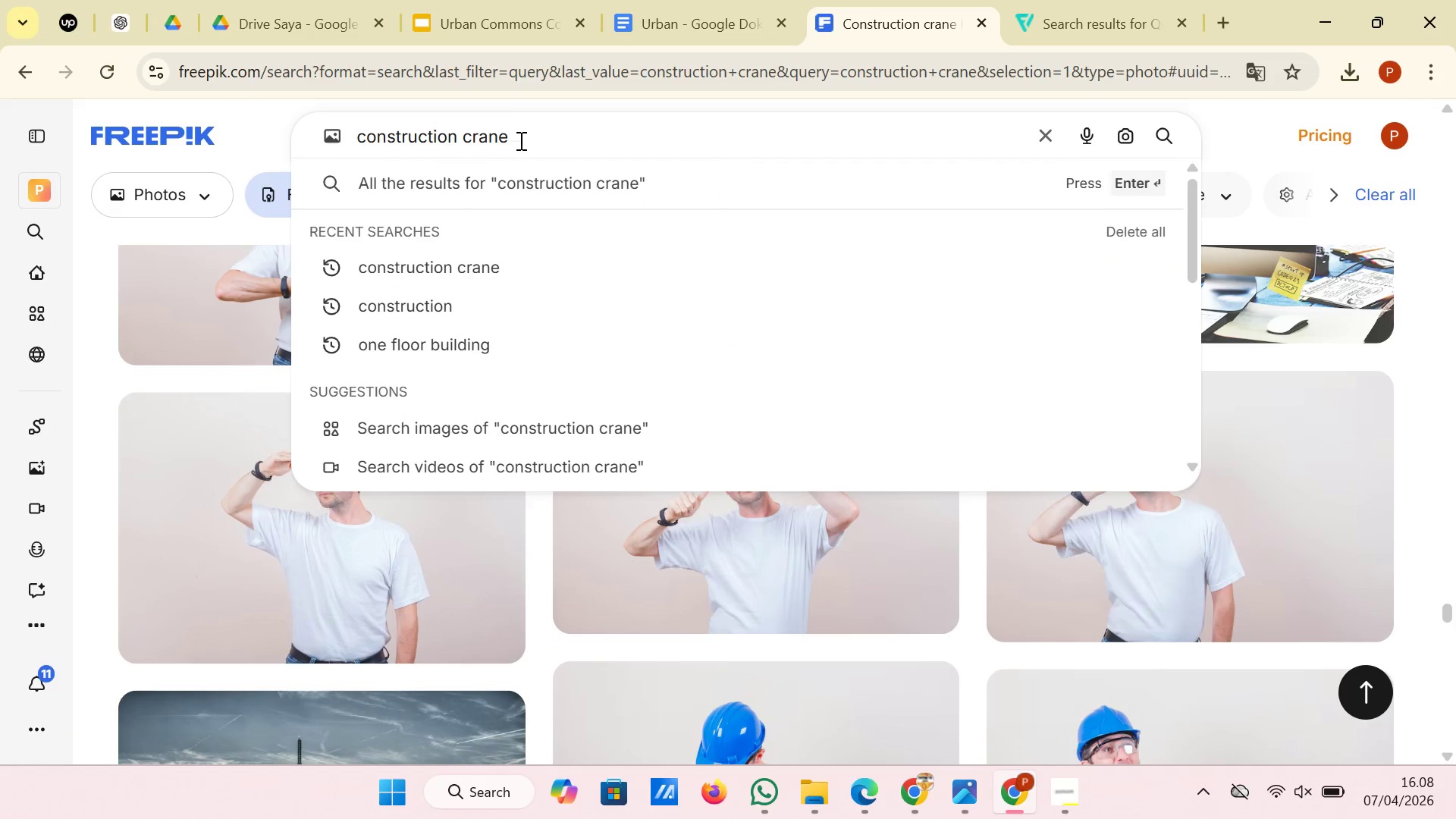 
left_click_drag(start_coordinate=[519, 140], to_coordinate=[463, 140])
 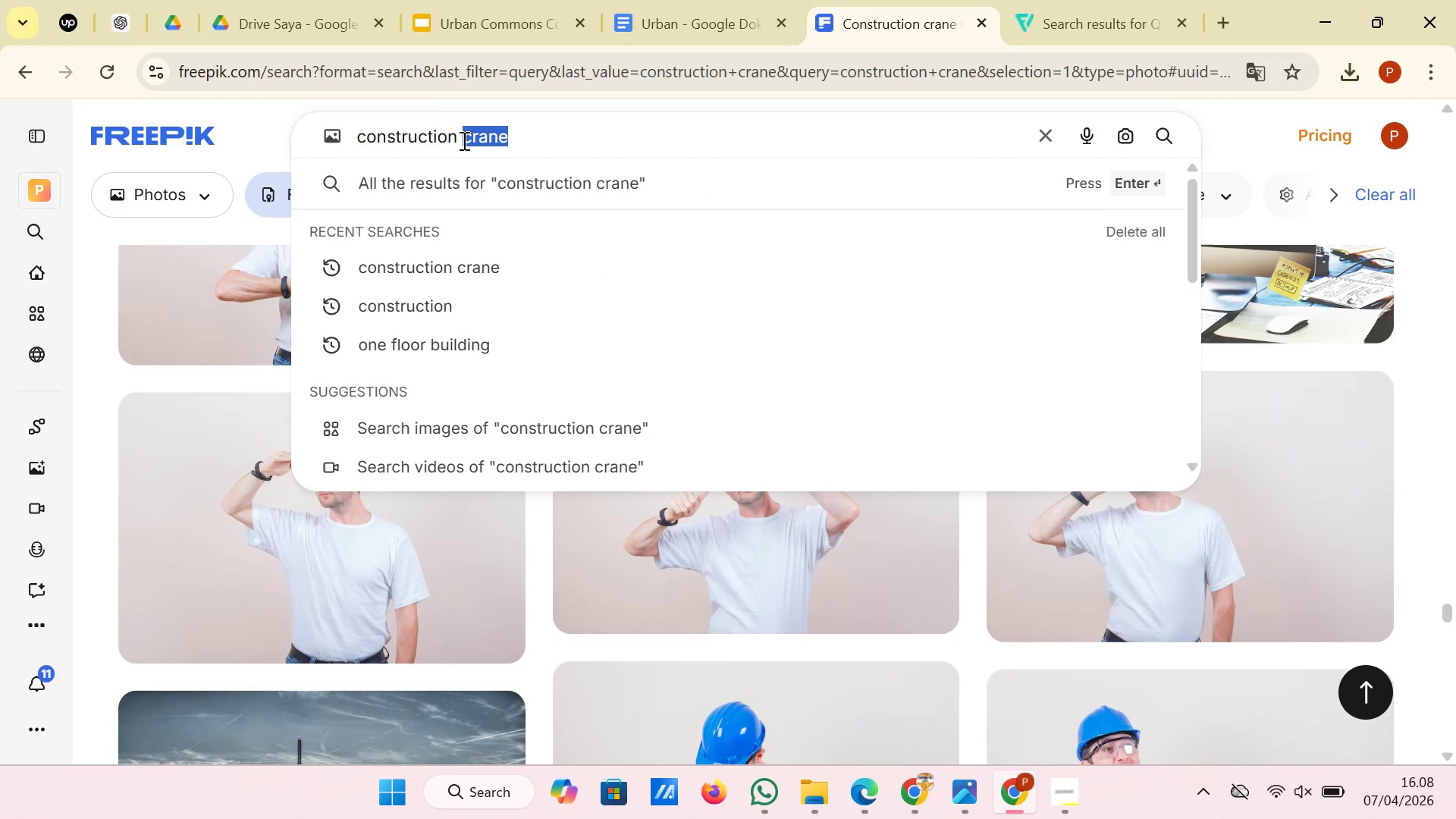 
key(Backspace)
 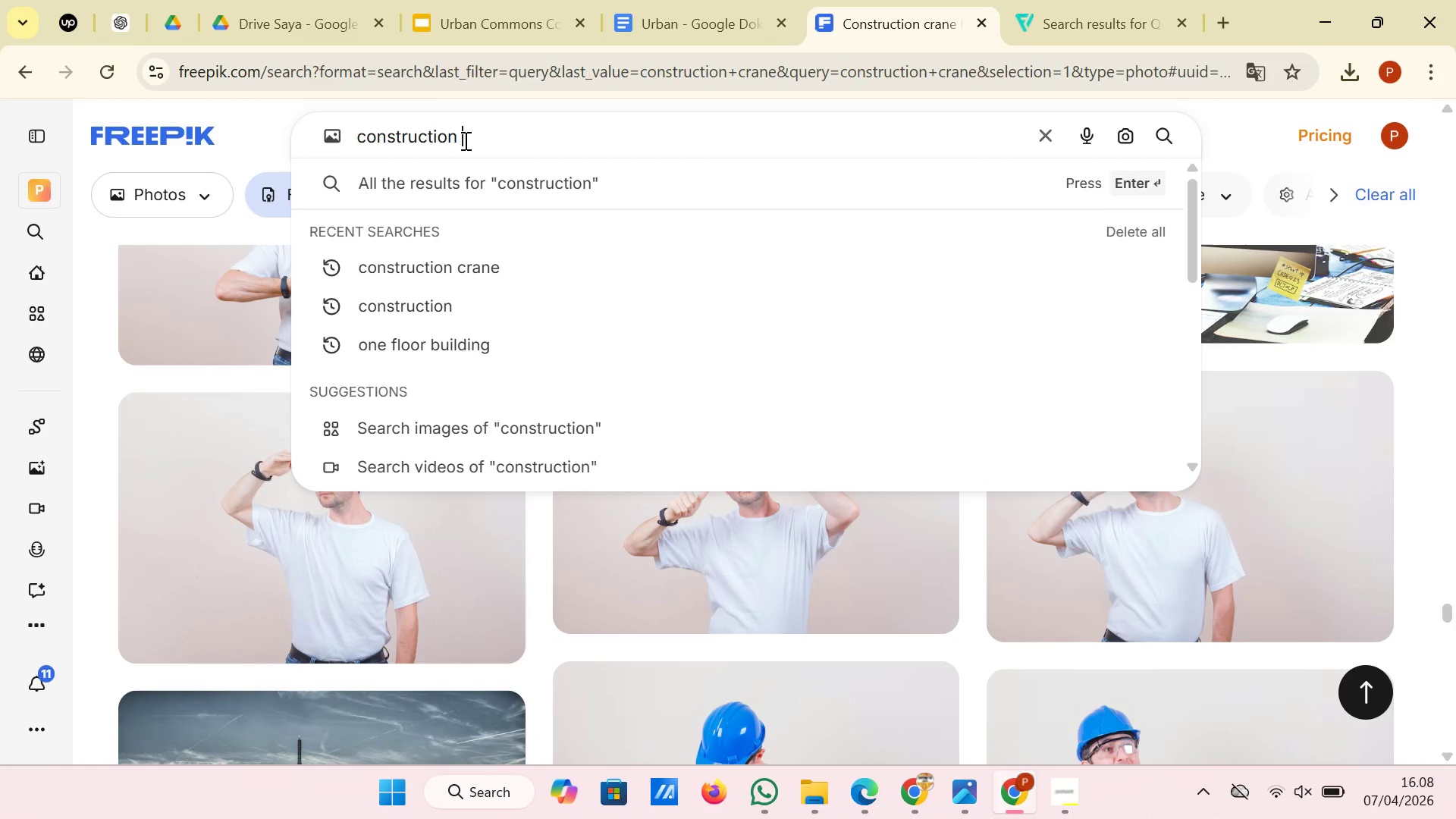 
key(Backspace)
 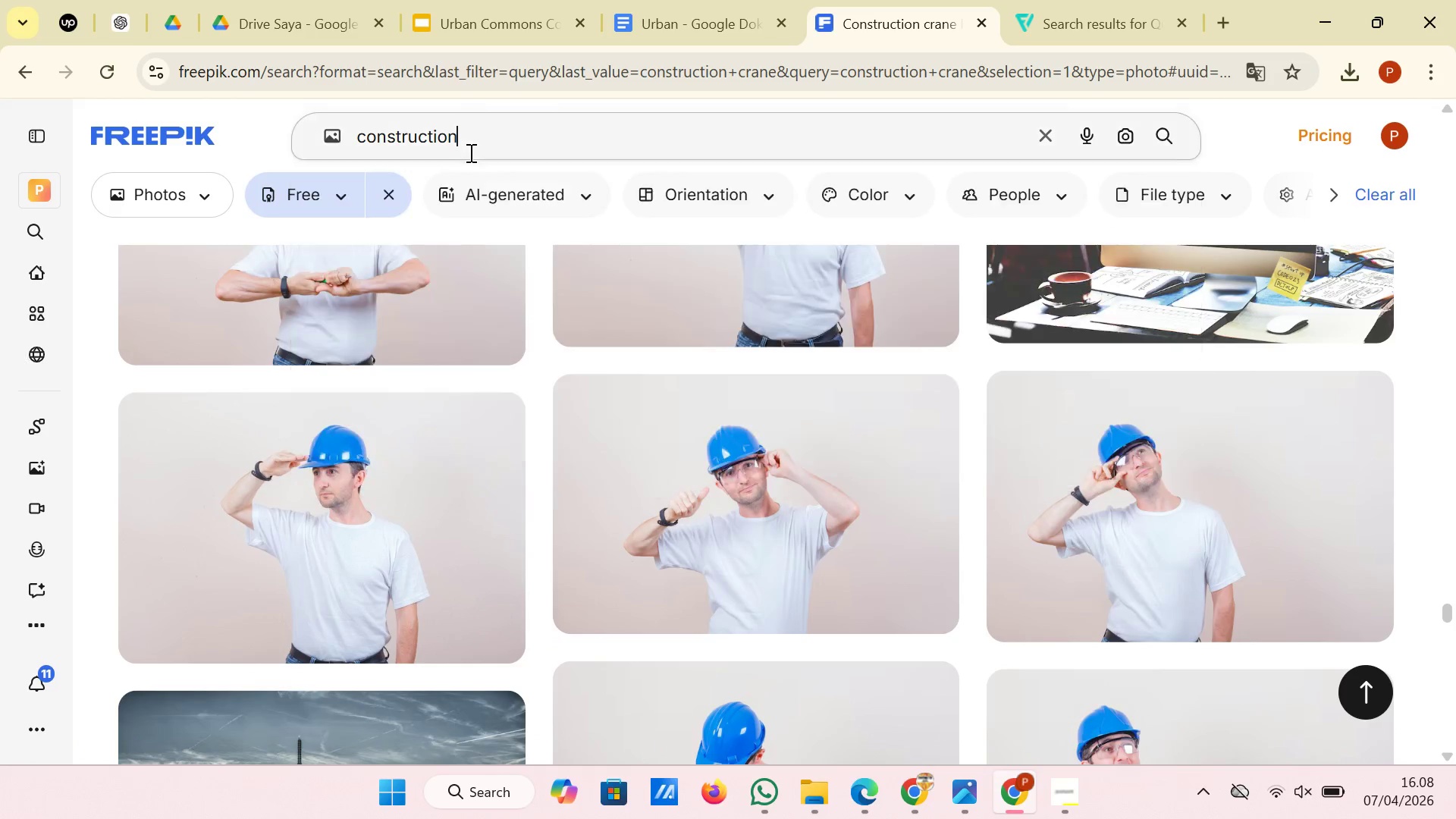 
key(Enter)
 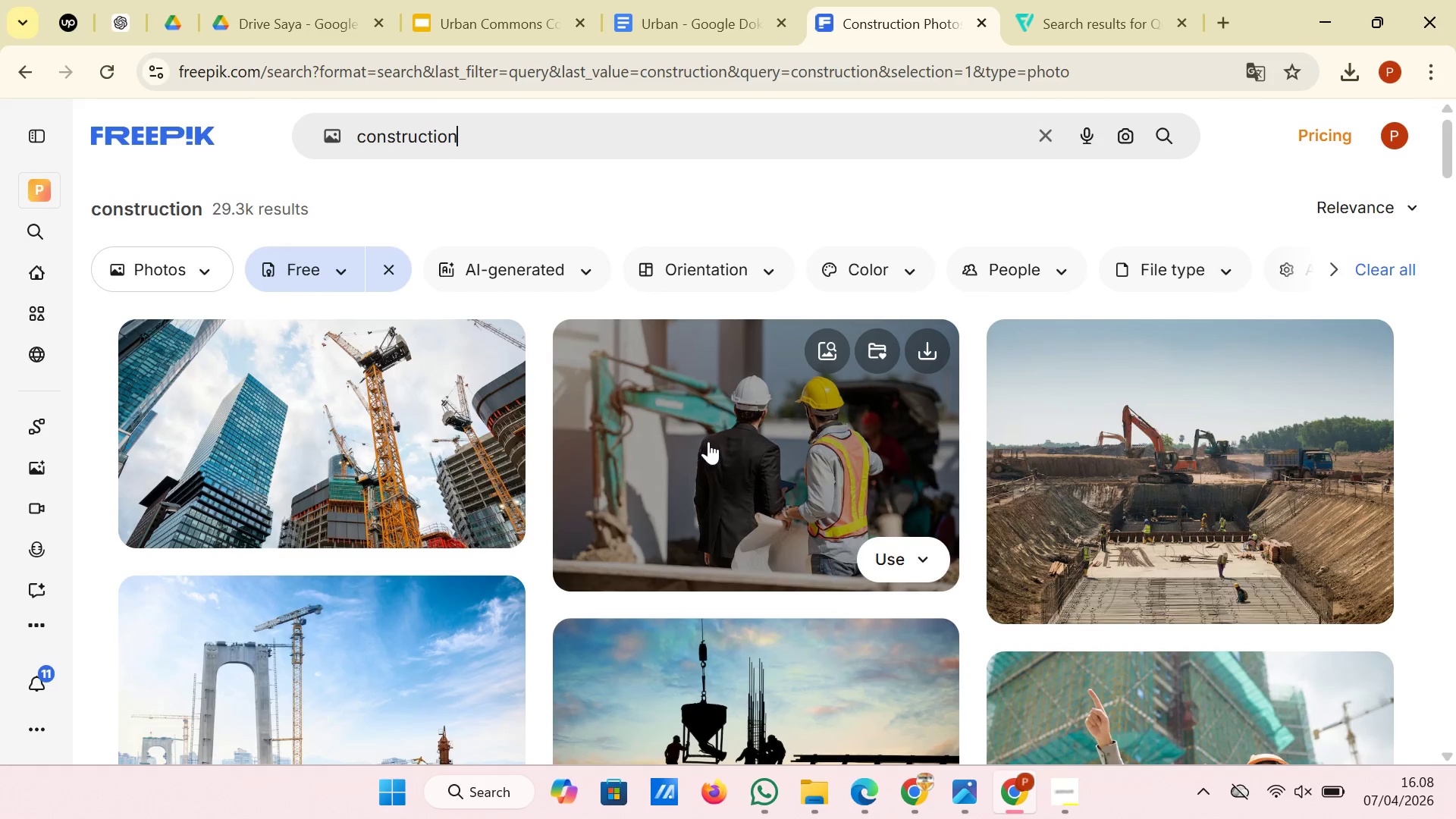 
scroll: coordinate [705, 444], scroll_direction: down, amount: 6.0
 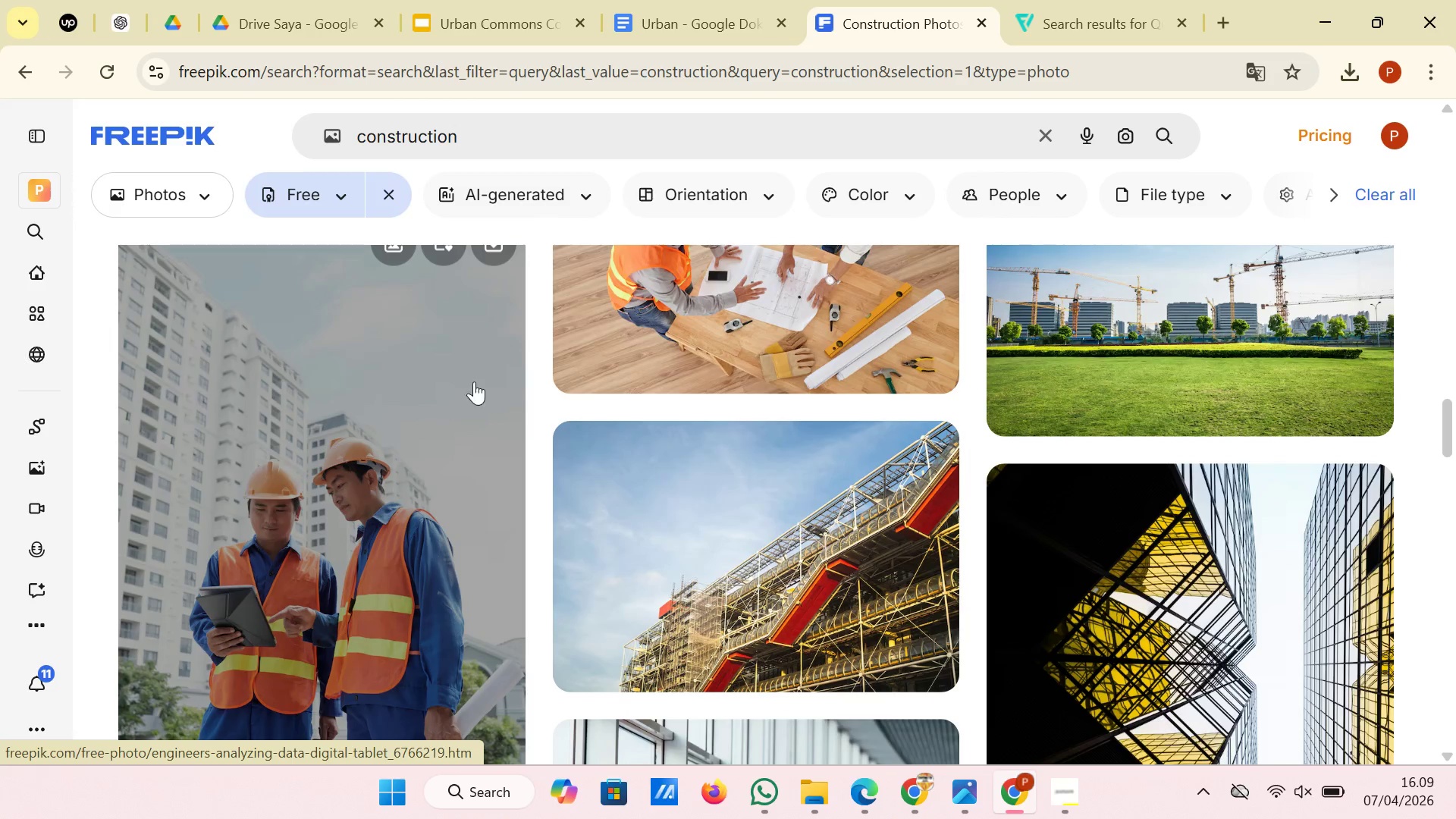 
scroll: coordinate [465, 281], scroll_direction: up, amount: 1.0
 